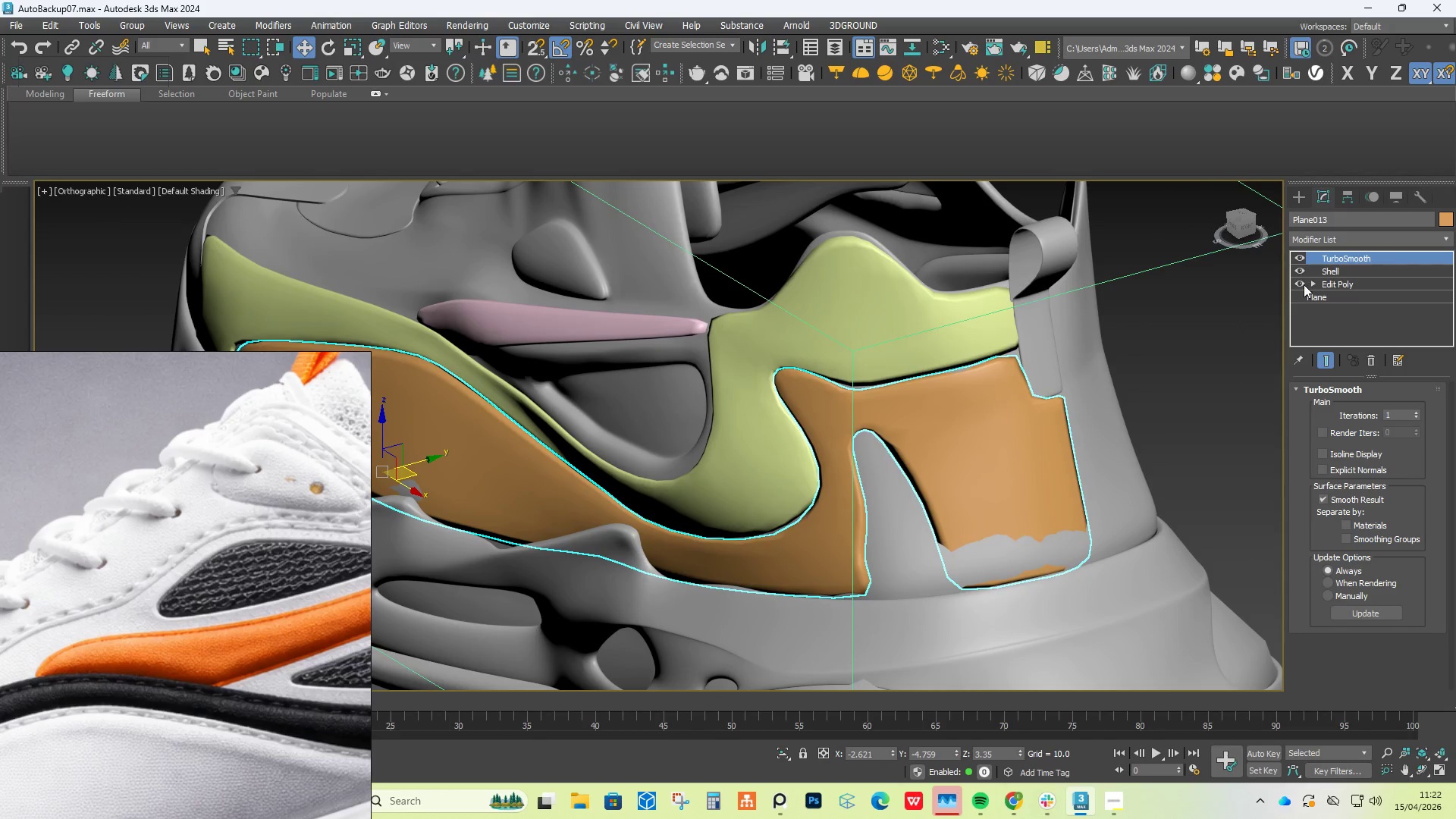 
left_click([1335, 283])
 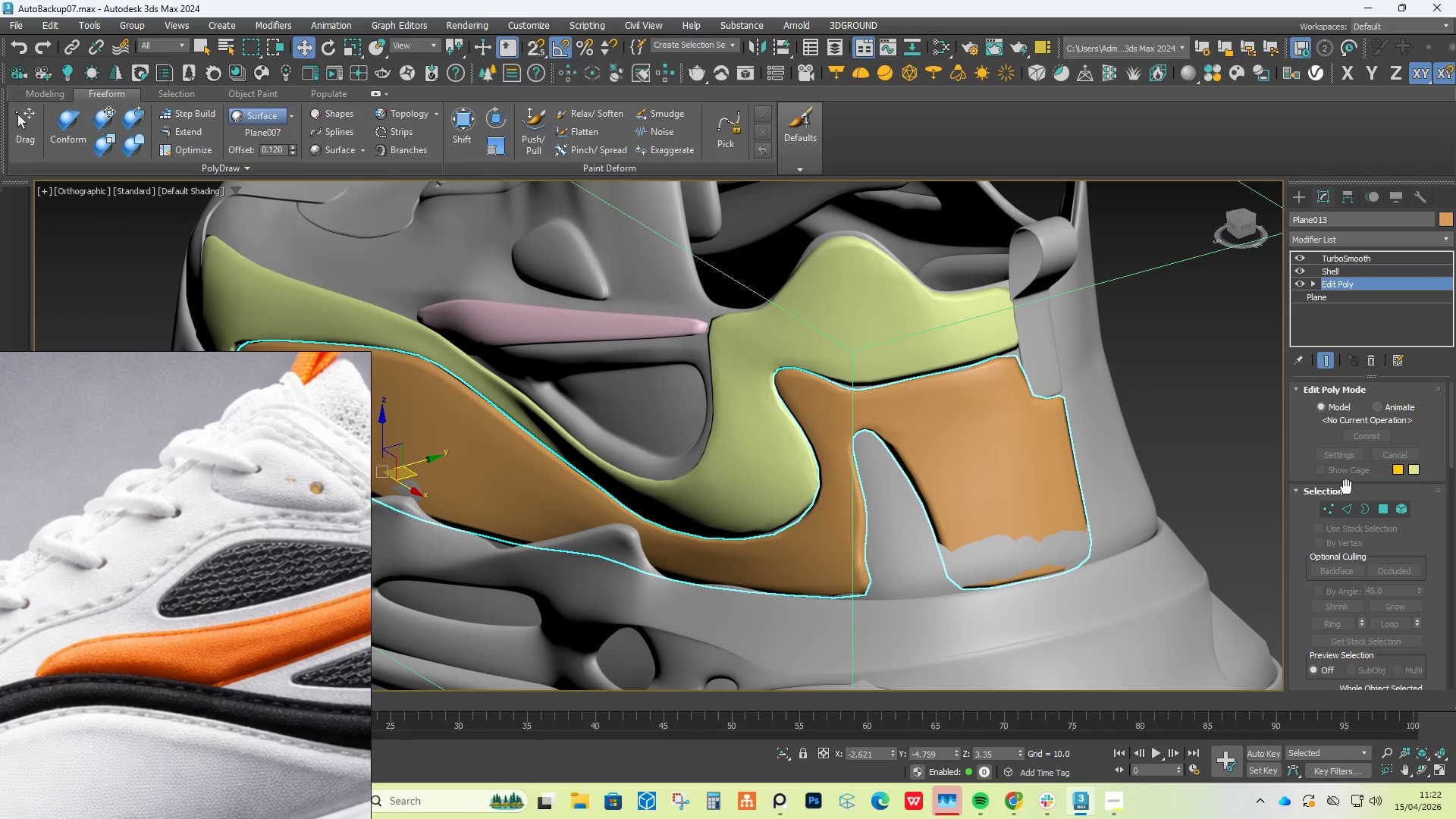 
left_click([1336, 504])
 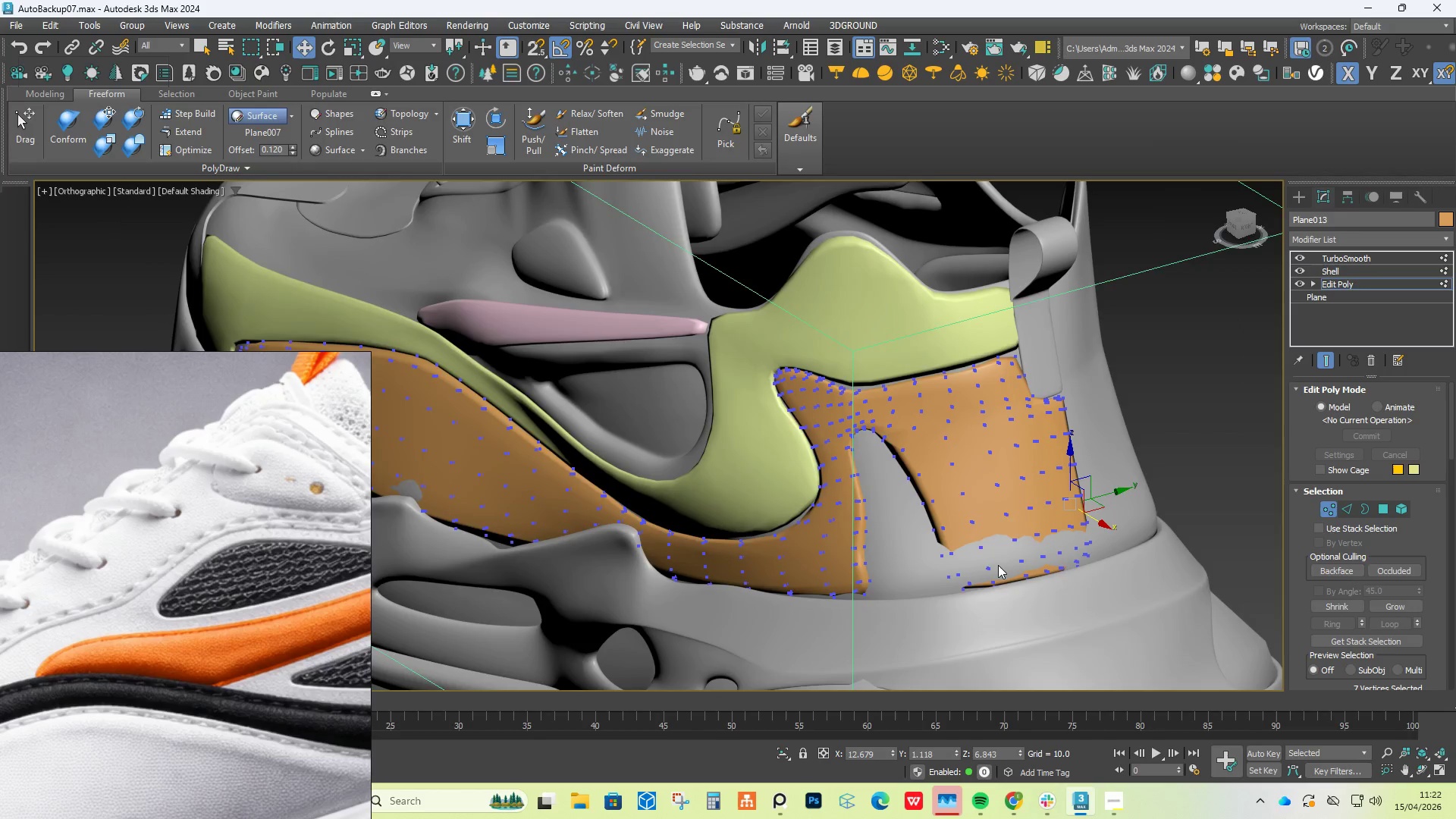 
hold_key(key=AltLeft, duration=0.48)
 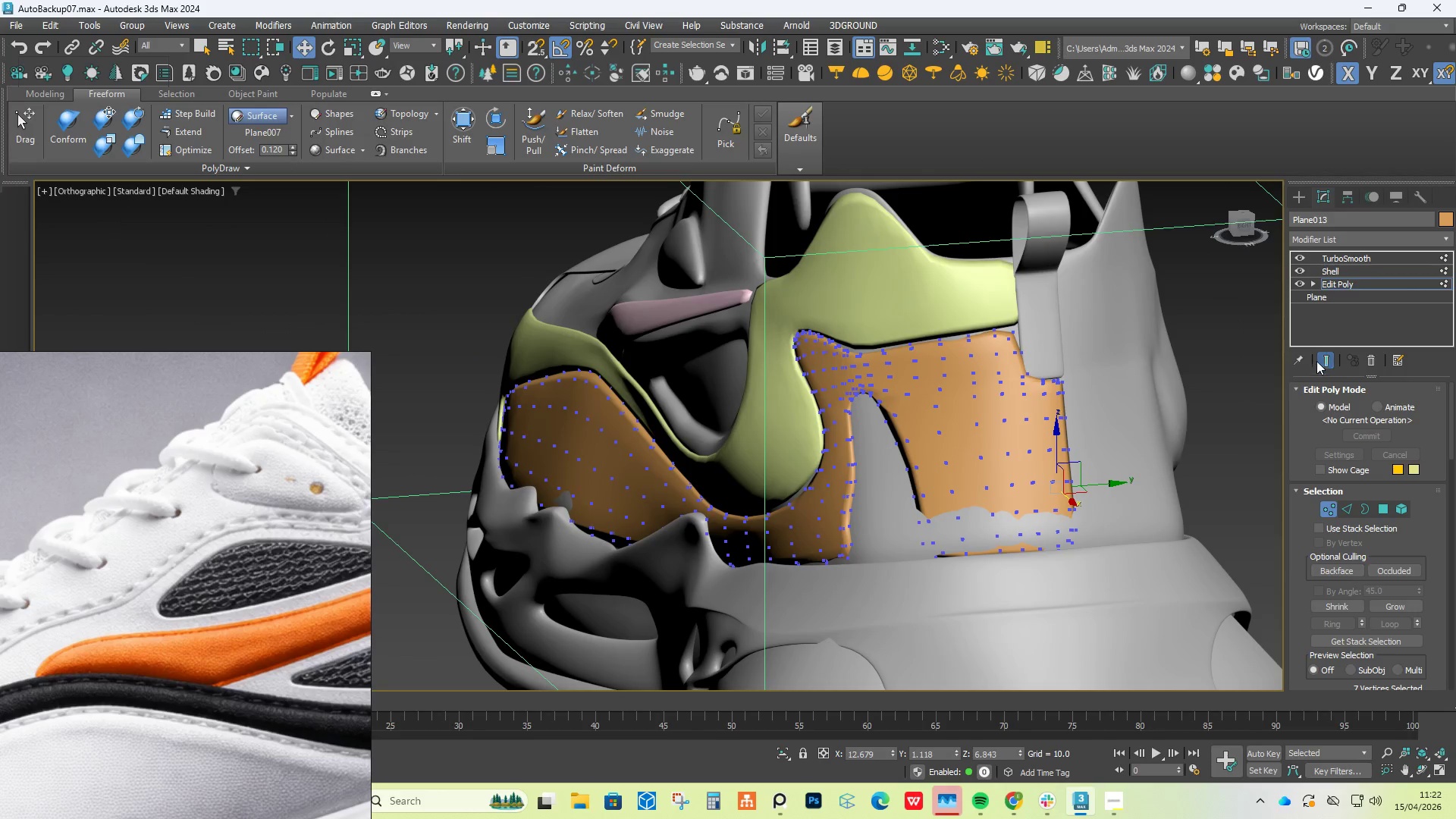 
left_click([1320, 358])
 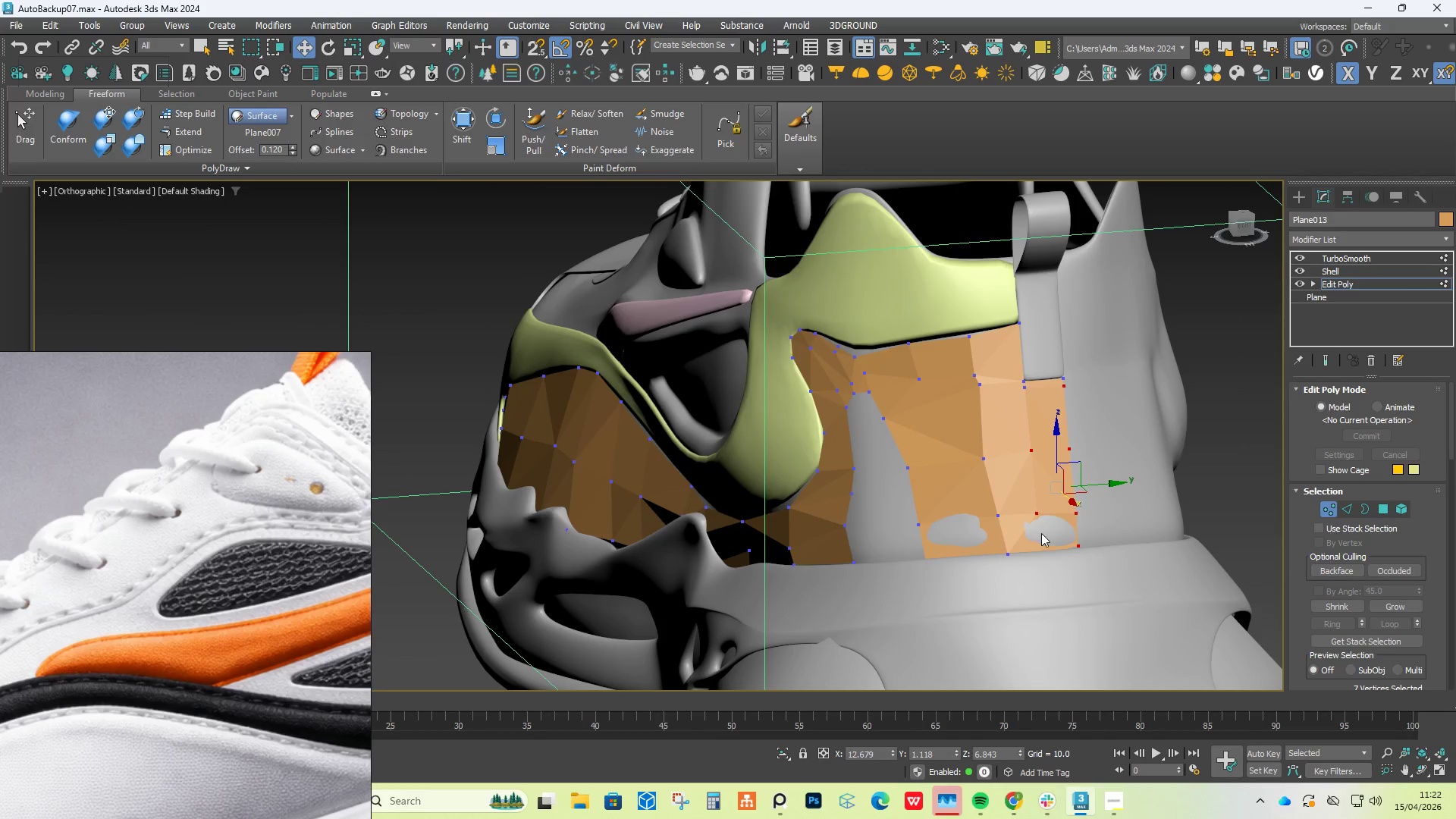 
scroll: coordinate [986, 535], scroll_direction: up, amount: 2.0
 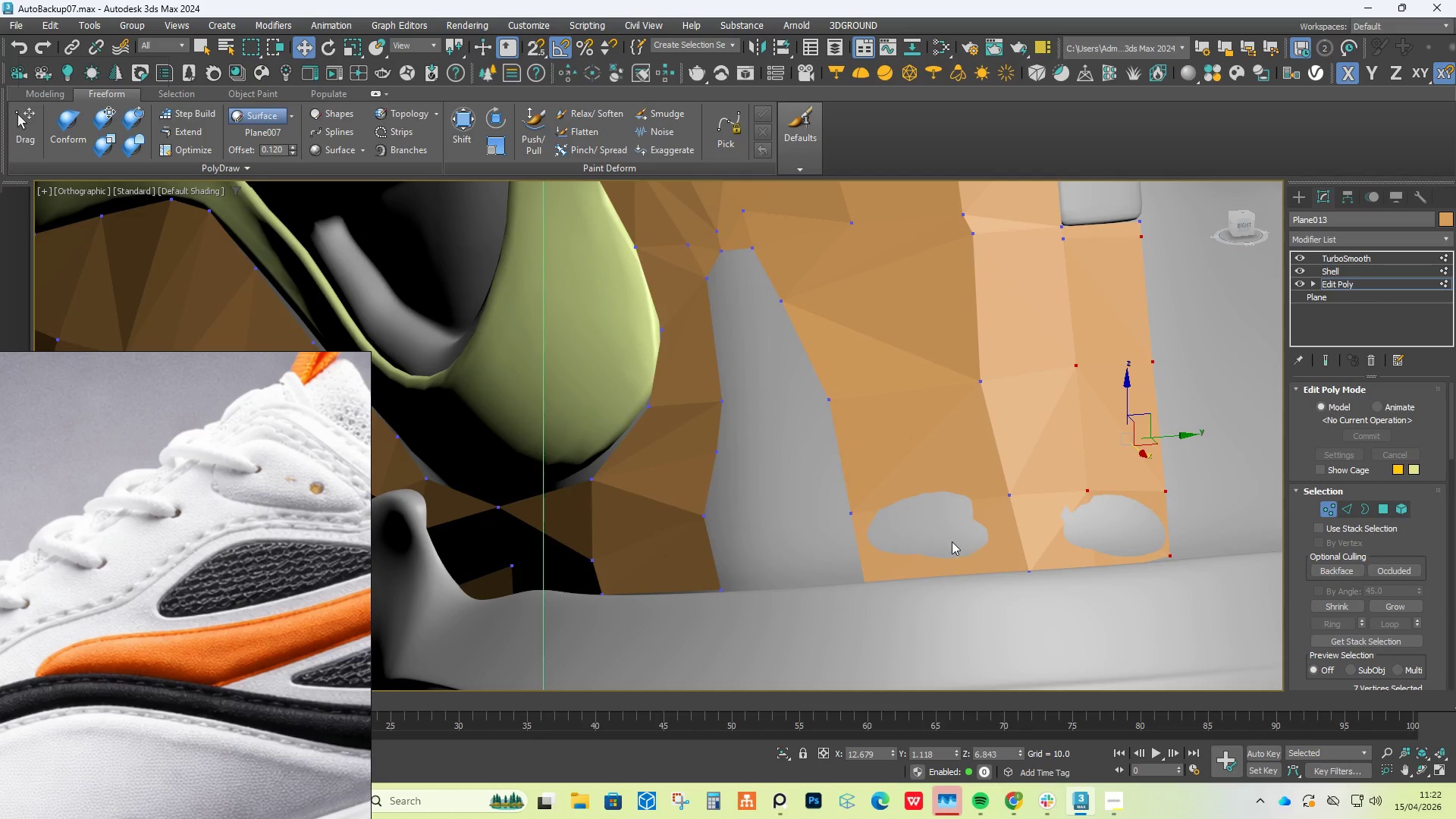 
hold_key(key=AltLeft, duration=0.69)
scroll: coordinate [1009, 549], scroll_direction: down, amount: 1.0
 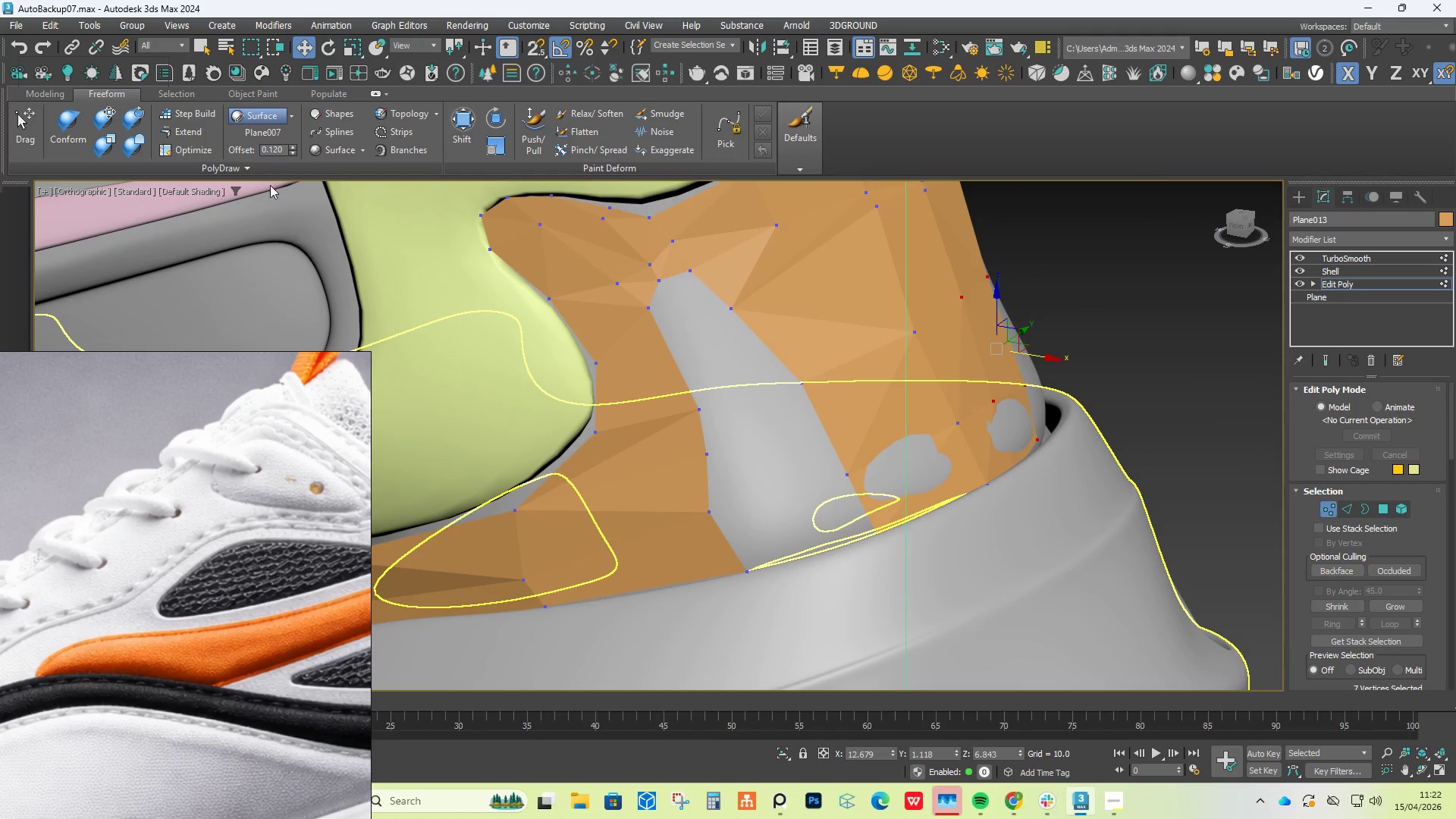 
left_click([201, 130])
 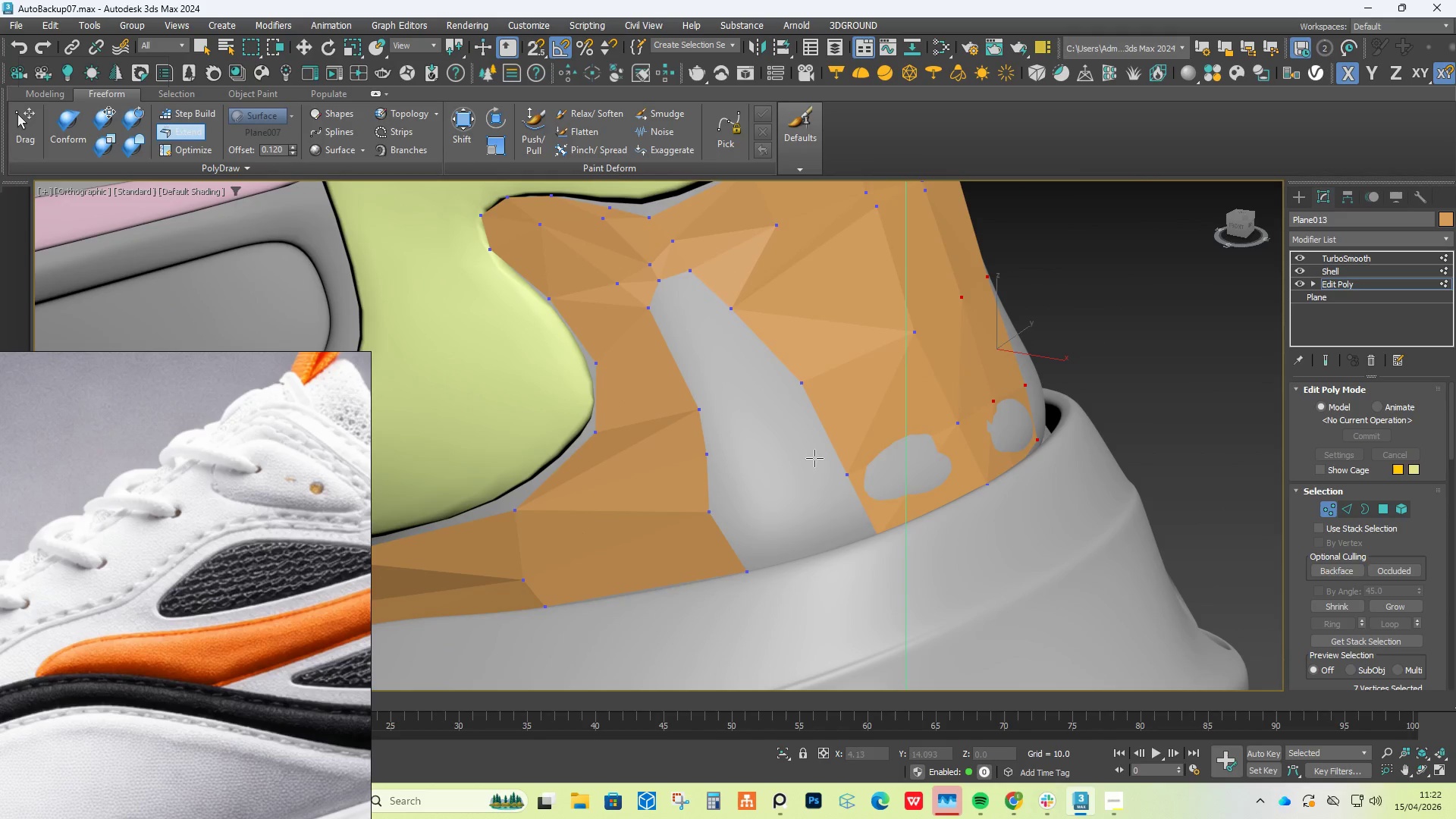 
hold_key(key=ControlLeft, duration=7.31)
hold_key(key=ShiftLeft, duration=1.5)
hold_key(key=AltLeft, duration=1.5)
left_click_drag(start_coordinate=[852, 474], to_coordinate=[858, 475])
 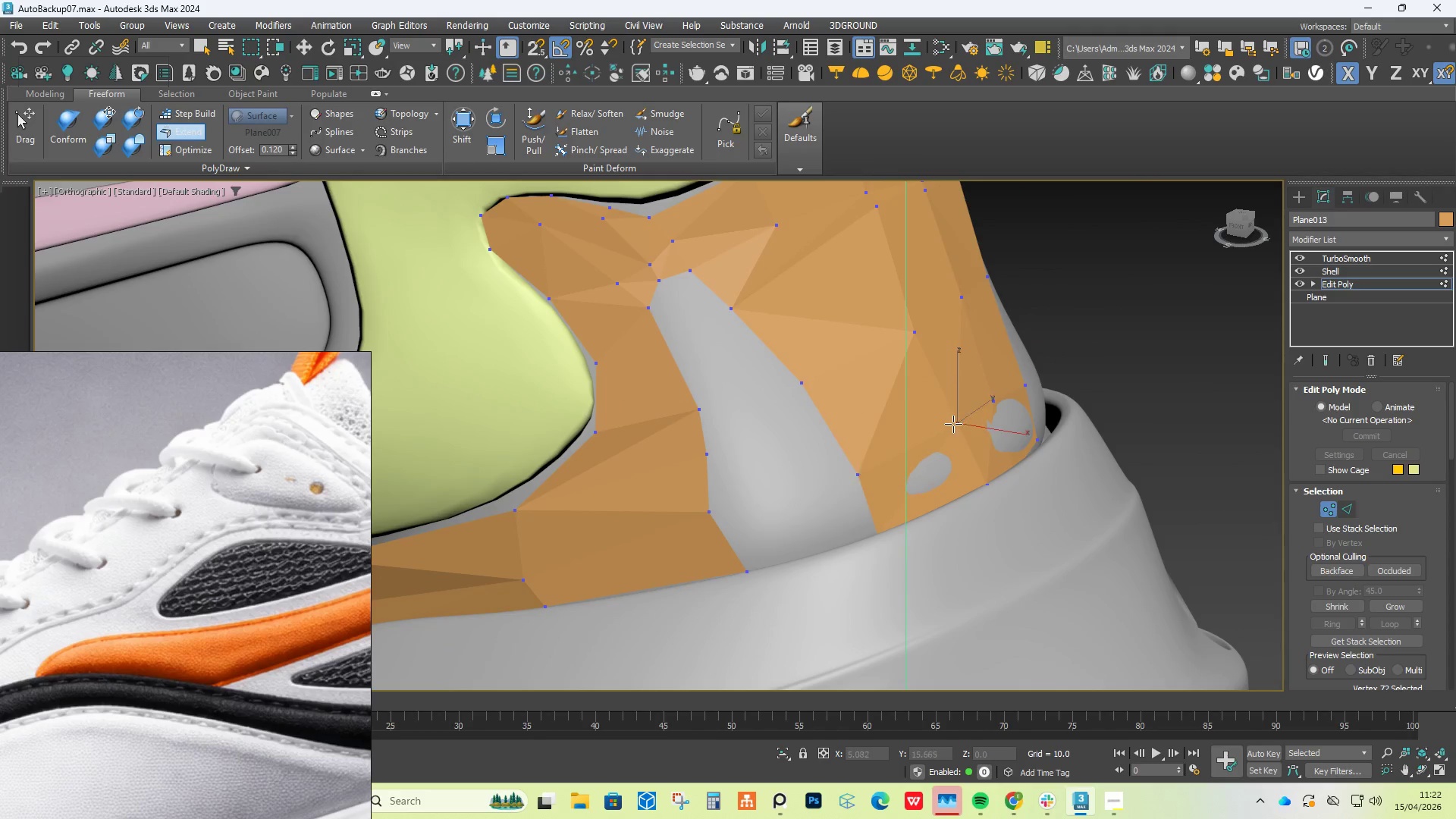 
left_click_drag(start_coordinate=[952, 423], to_coordinate=[956, 428])
 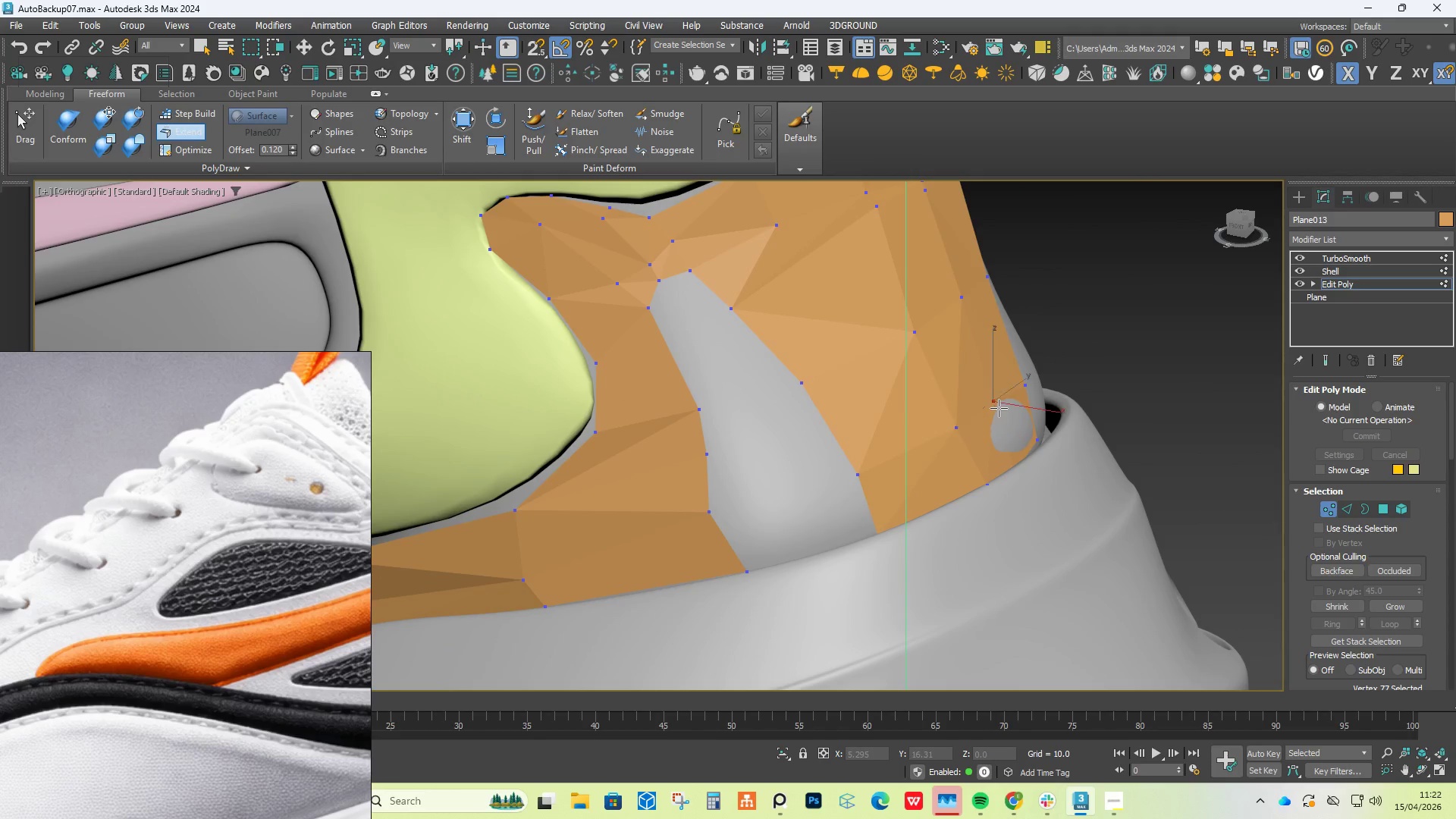 
hold_key(key=ShiftLeft, duration=1.52)
 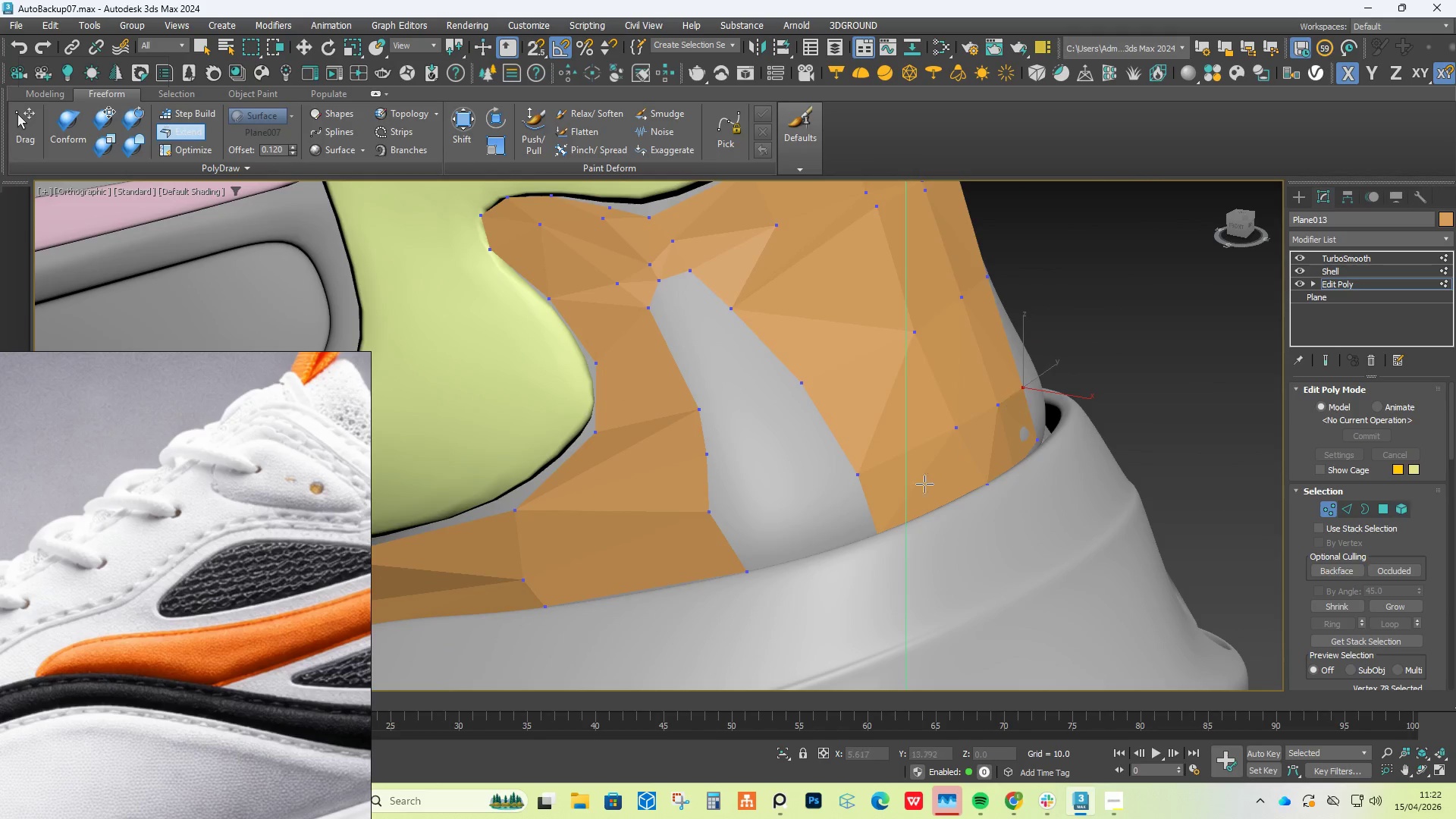 
hold_key(key=AltLeft, duration=1.52)
 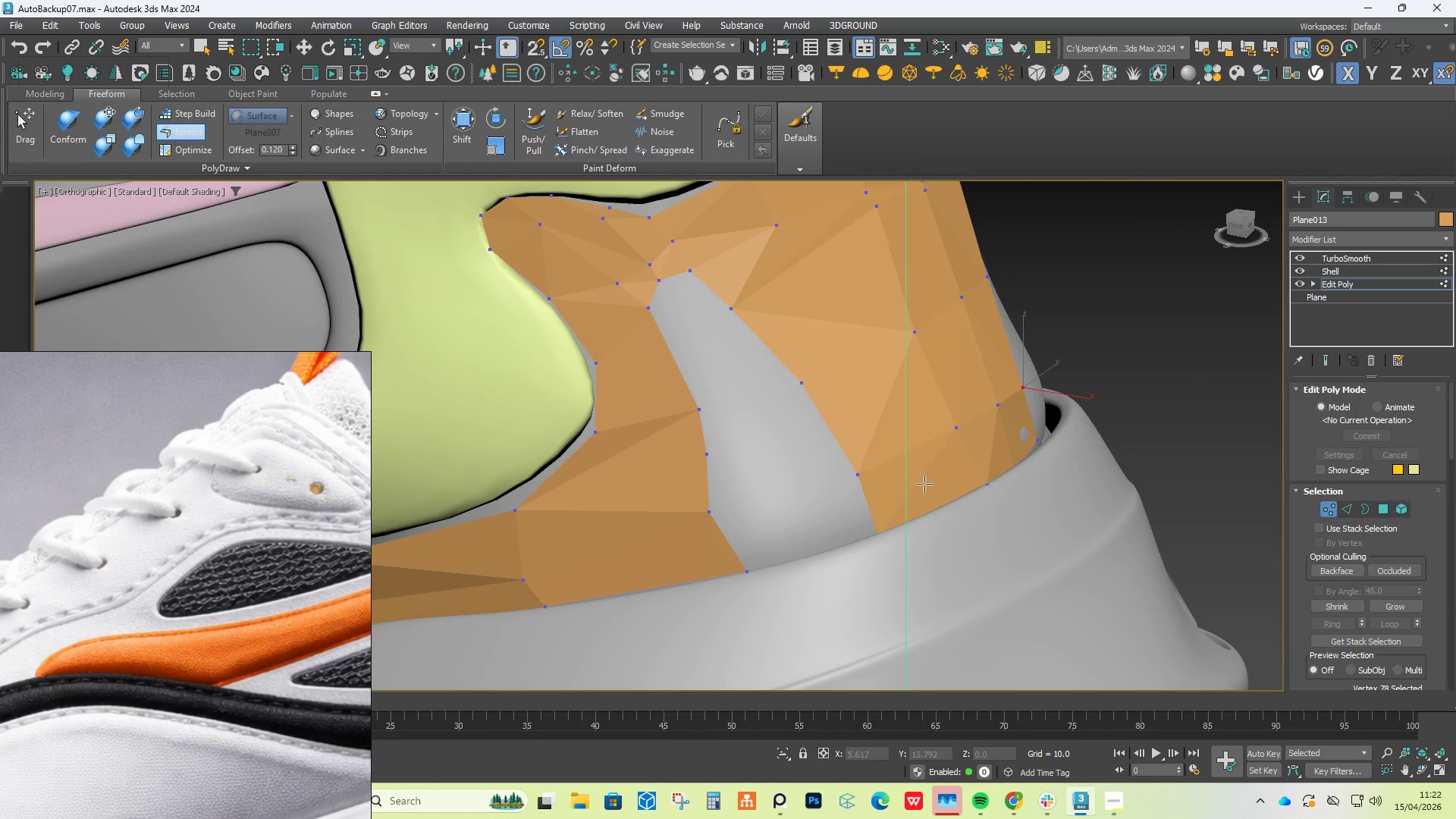 
hold_key(key=ShiftLeft, duration=1.52)
hold_key(key=AltLeft, duration=1.52)
left_click_drag(start_coordinate=[1024, 391], to_coordinate=[1023, 388])
 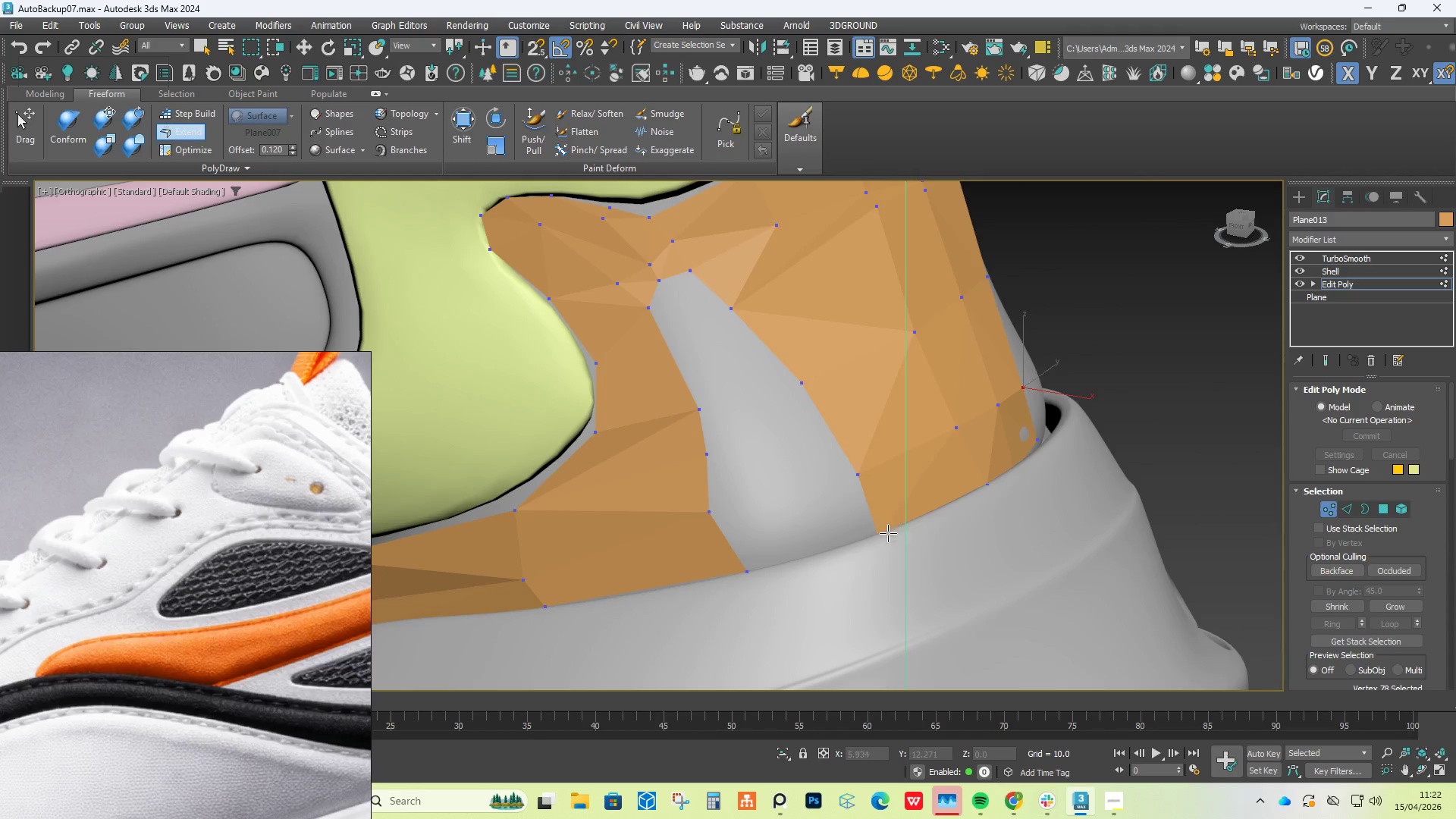 
left_click_drag(start_coordinate=[883, 539], to_coordinate=[890, 544])
 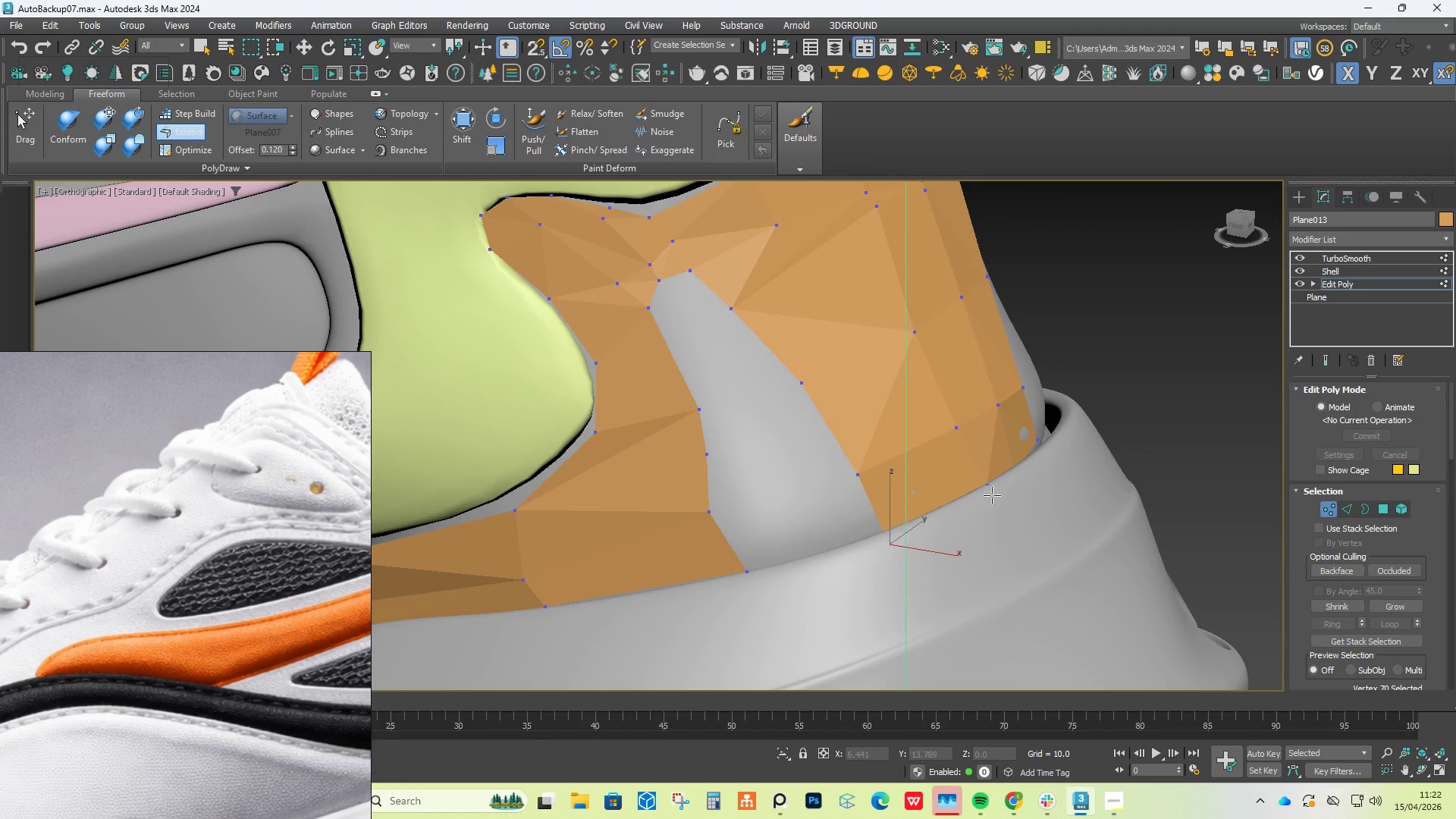 
hold_key(key=ShiftLeft, duration=1.5)
hold_key(key=AltLeft, duration=1.5)
left_click_drag(start_coordinate=[981, 485], to_coordinate=[983, 493])
 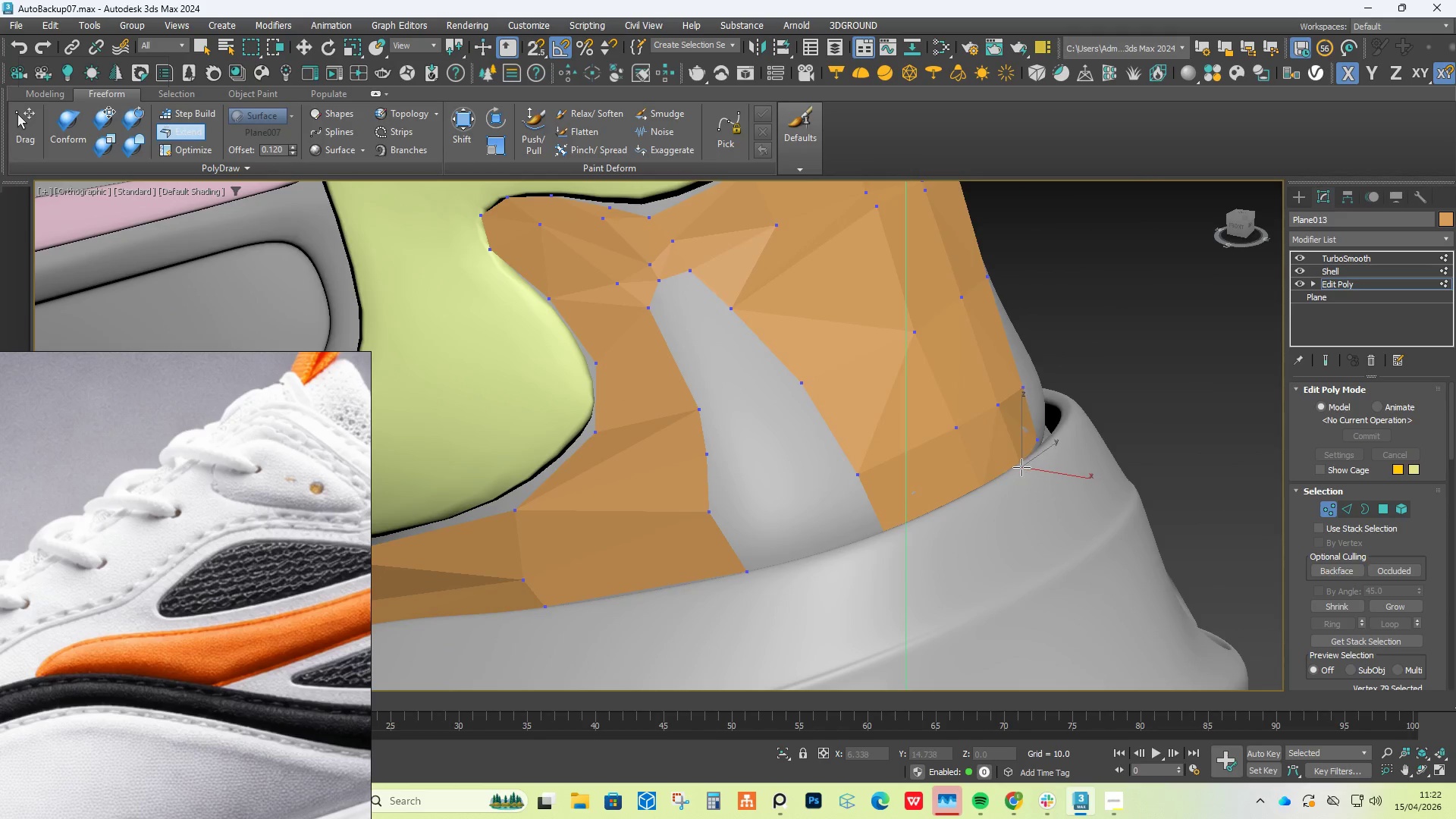 
hold_key(key=AltLeft, duration=1.73)
hold_key(key=ShiftLeft, duration=1.2)
left_click_drag(start_coordinate=[1034, 441], to_coordinate=[1040, 450])
 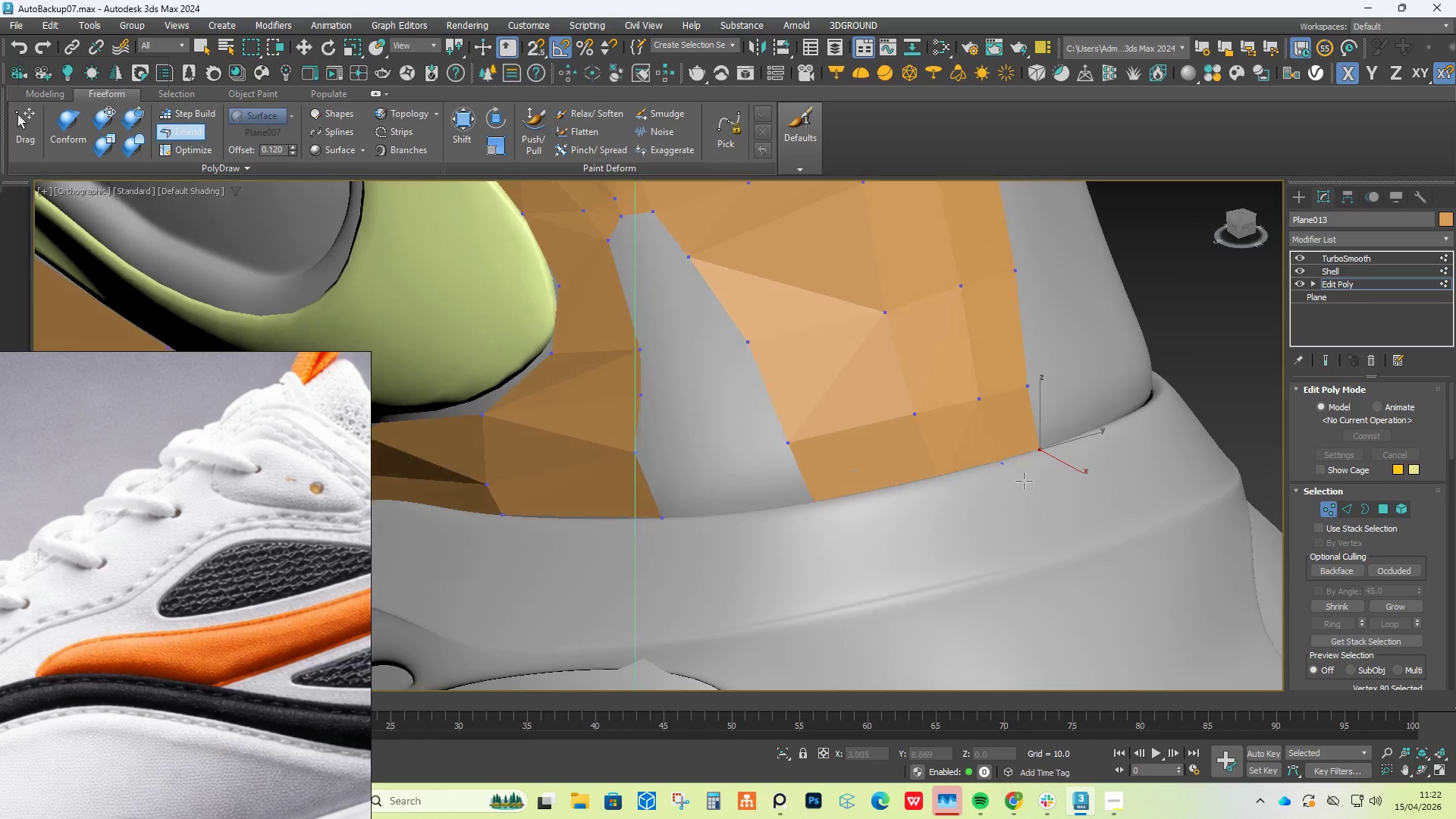 
hold_key(key=AltLeft, duration=0.47)
 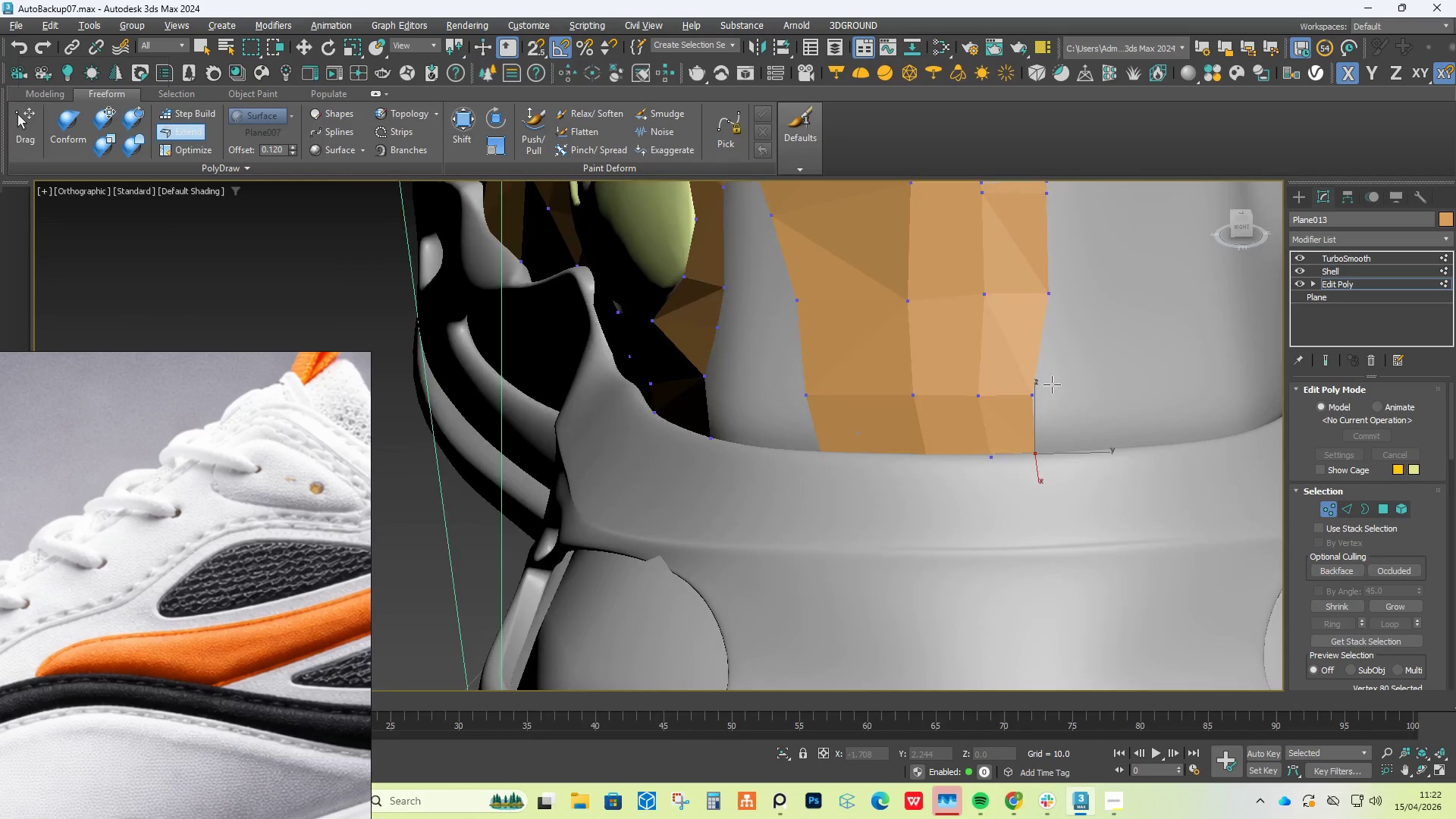 
hold_key(key=AltLeft, duration=0.83)
 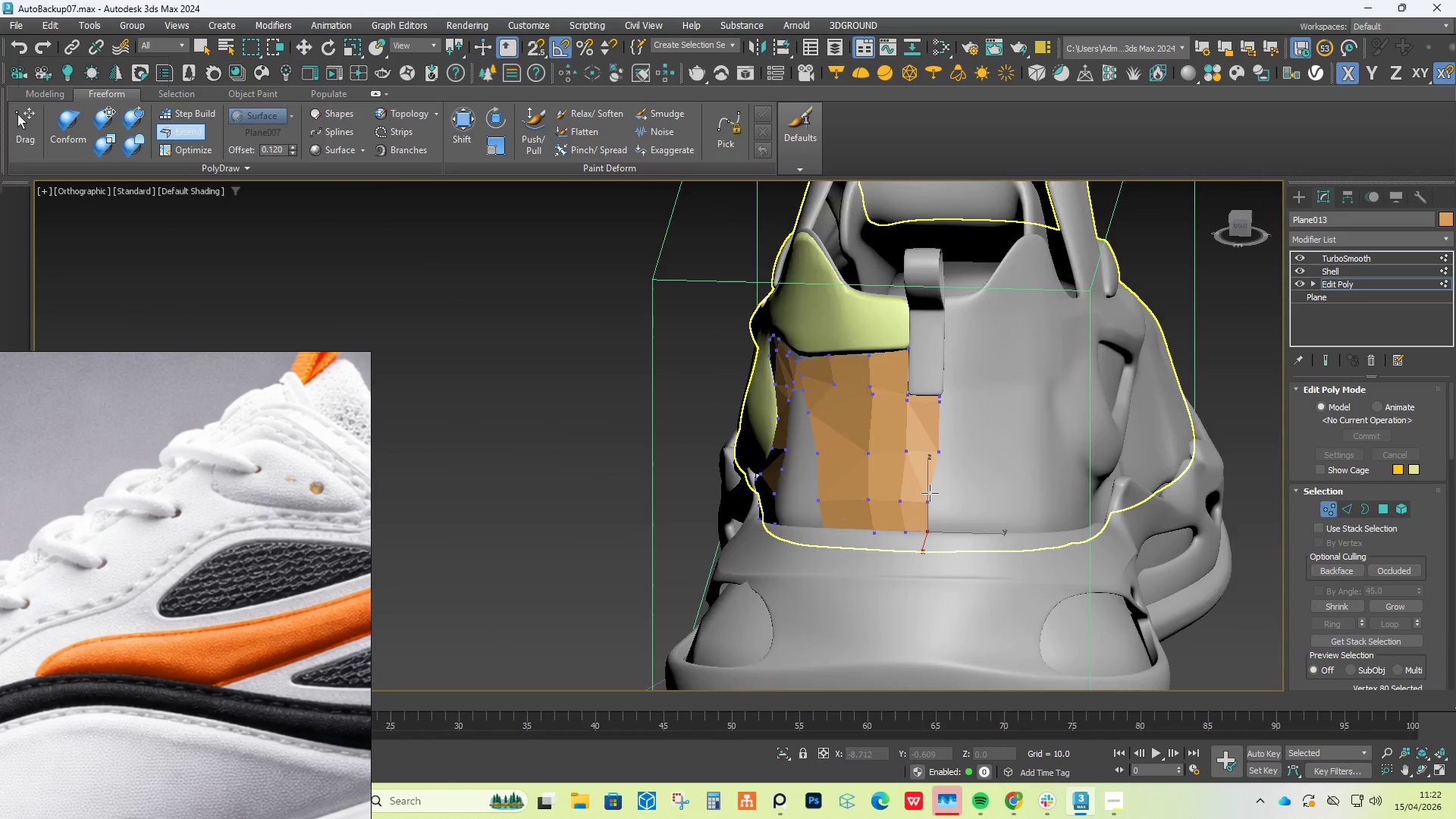 
scroll: coordinate [1041, 376], scroll_direction: down, amount: 3.0
 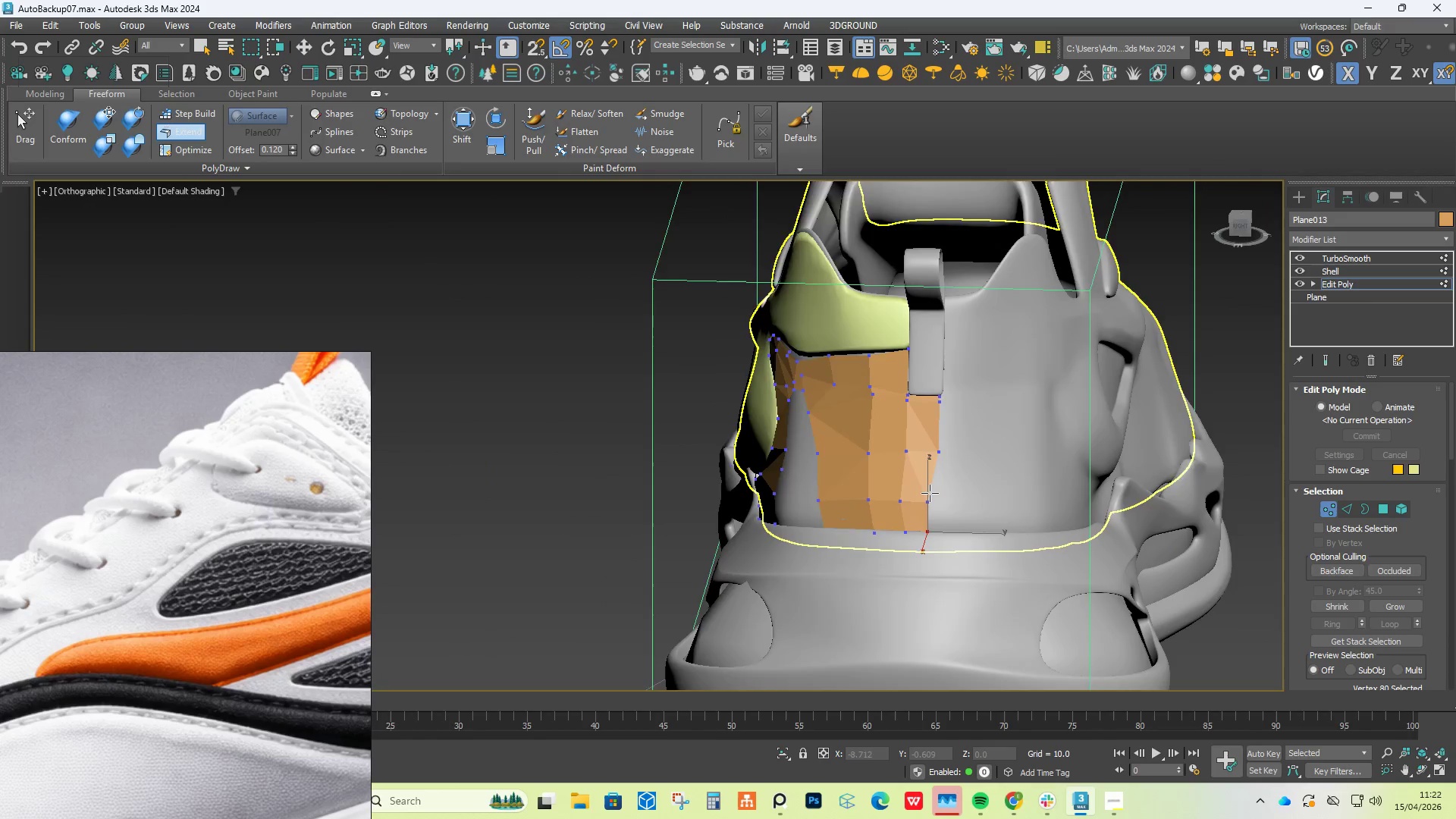 
hold_key(key=ControlLeft, duration=3.3)
 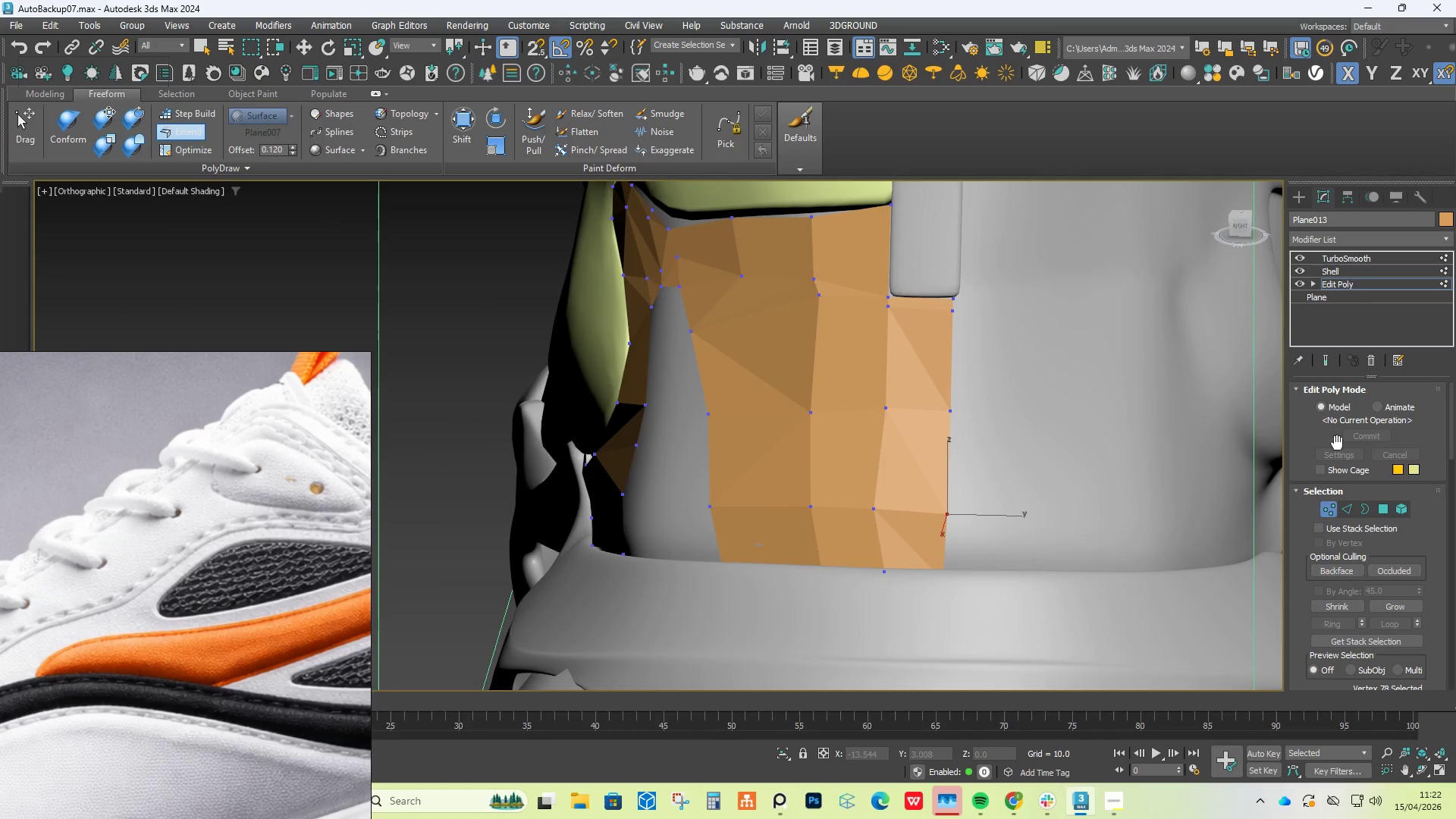 
hold_key(key=AltLeft, duration=3.22)
 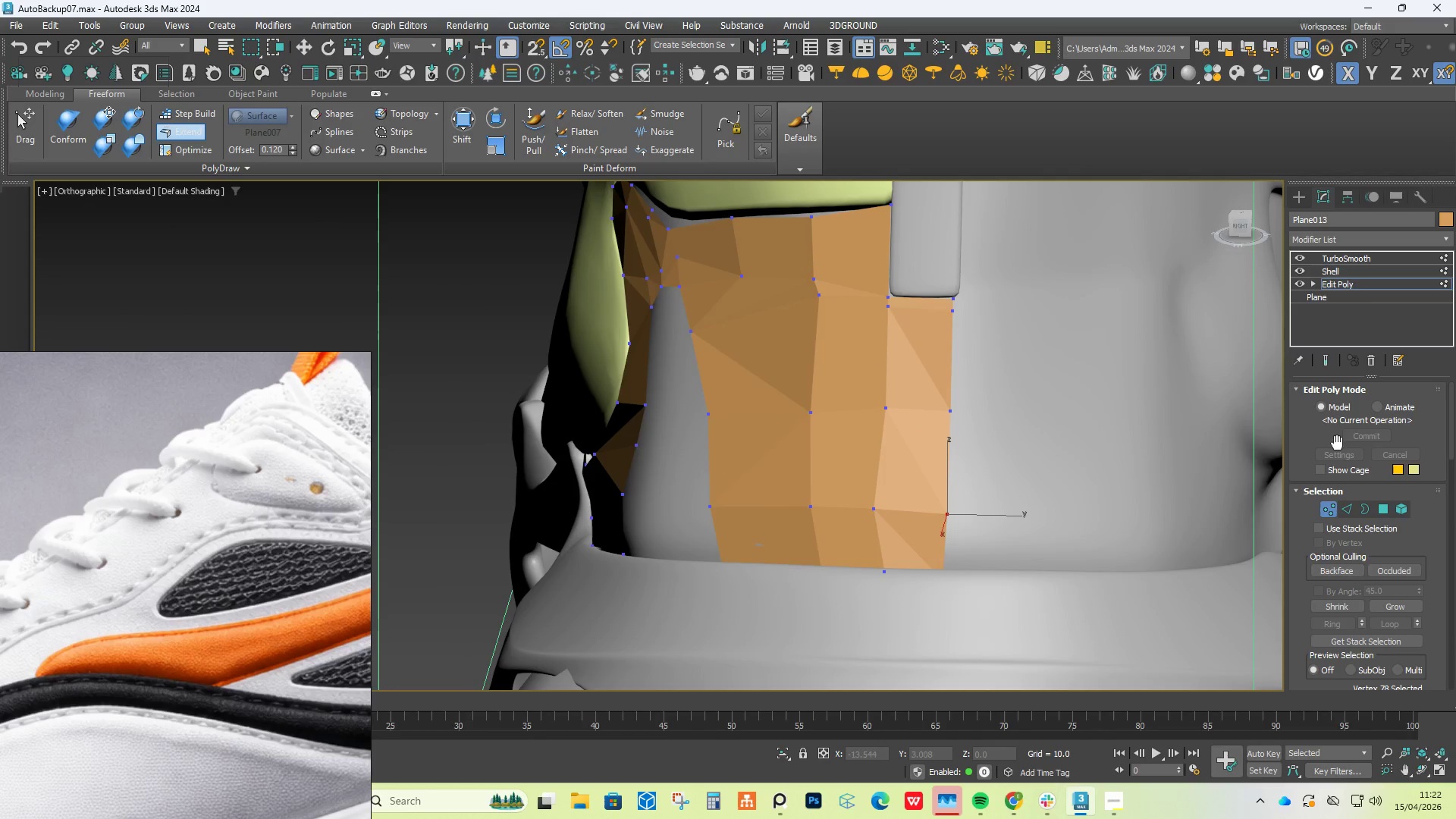 
hold_key(key=ShiftLeft, duration=1.5)
 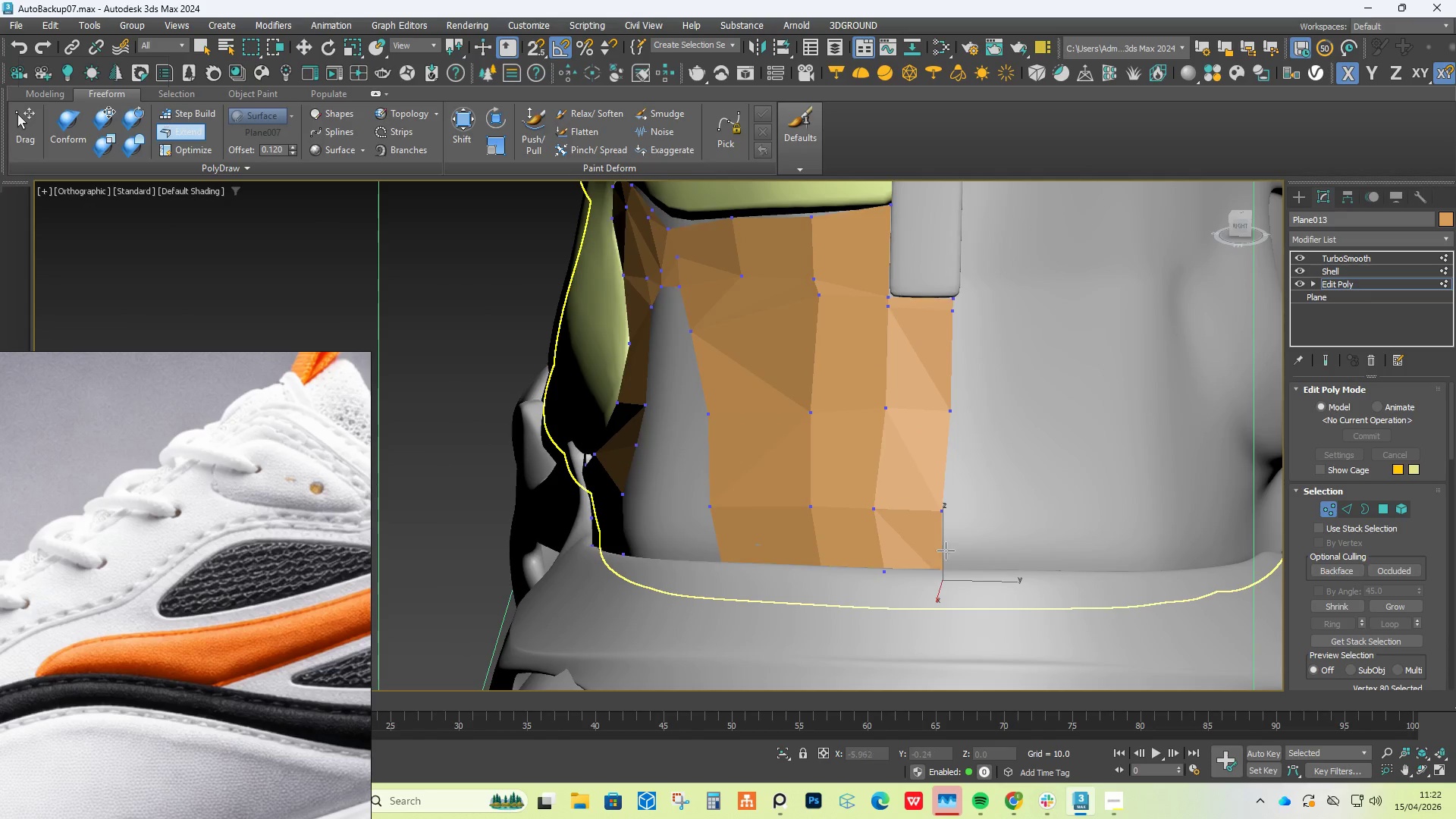 
scroll: coordinate [925, 494], scroll_direction: up, amount: 2.0
 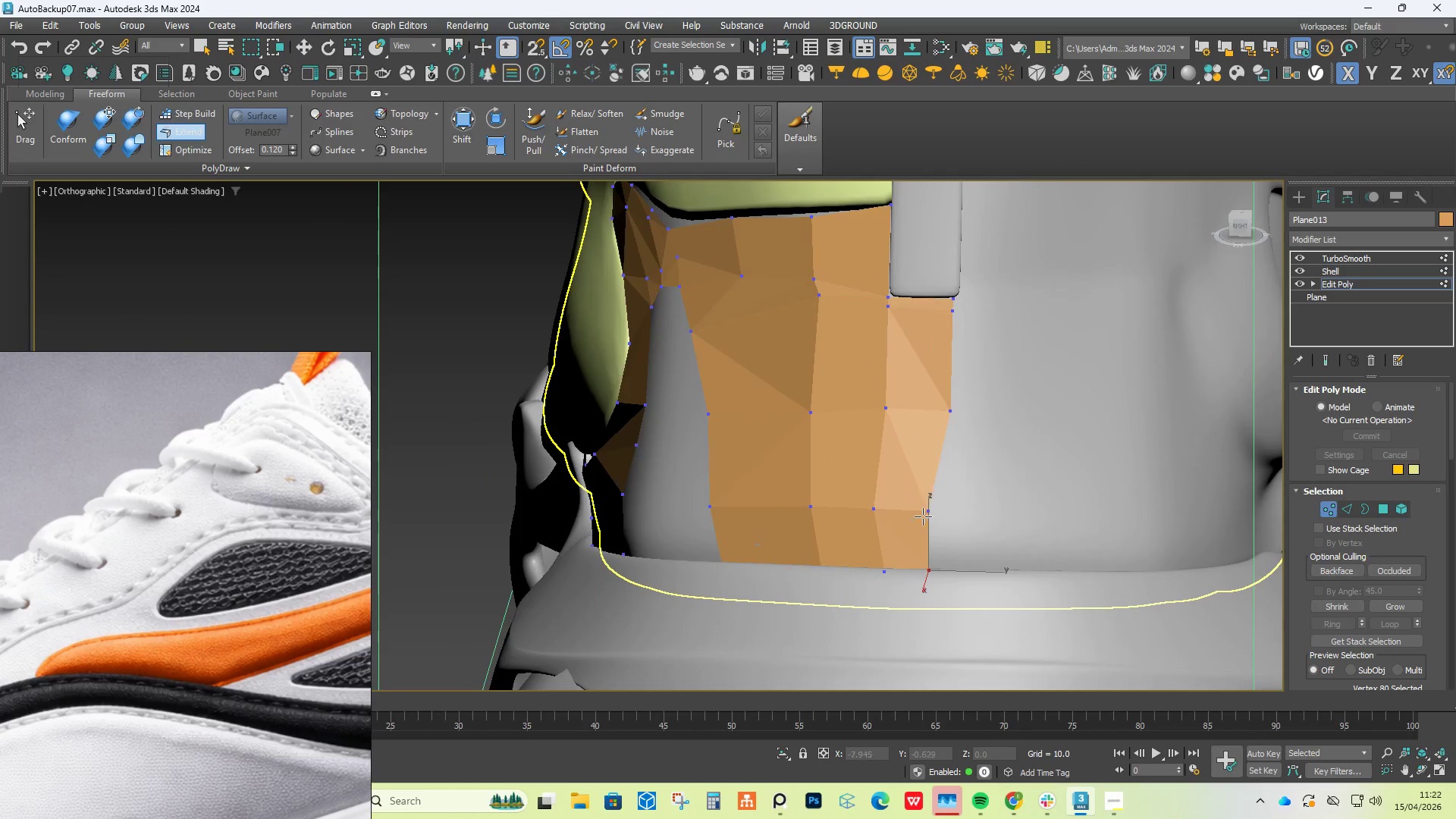 
left_click_drag(start_coordinate=[928, 514], to_coordinate=[942, 511])
 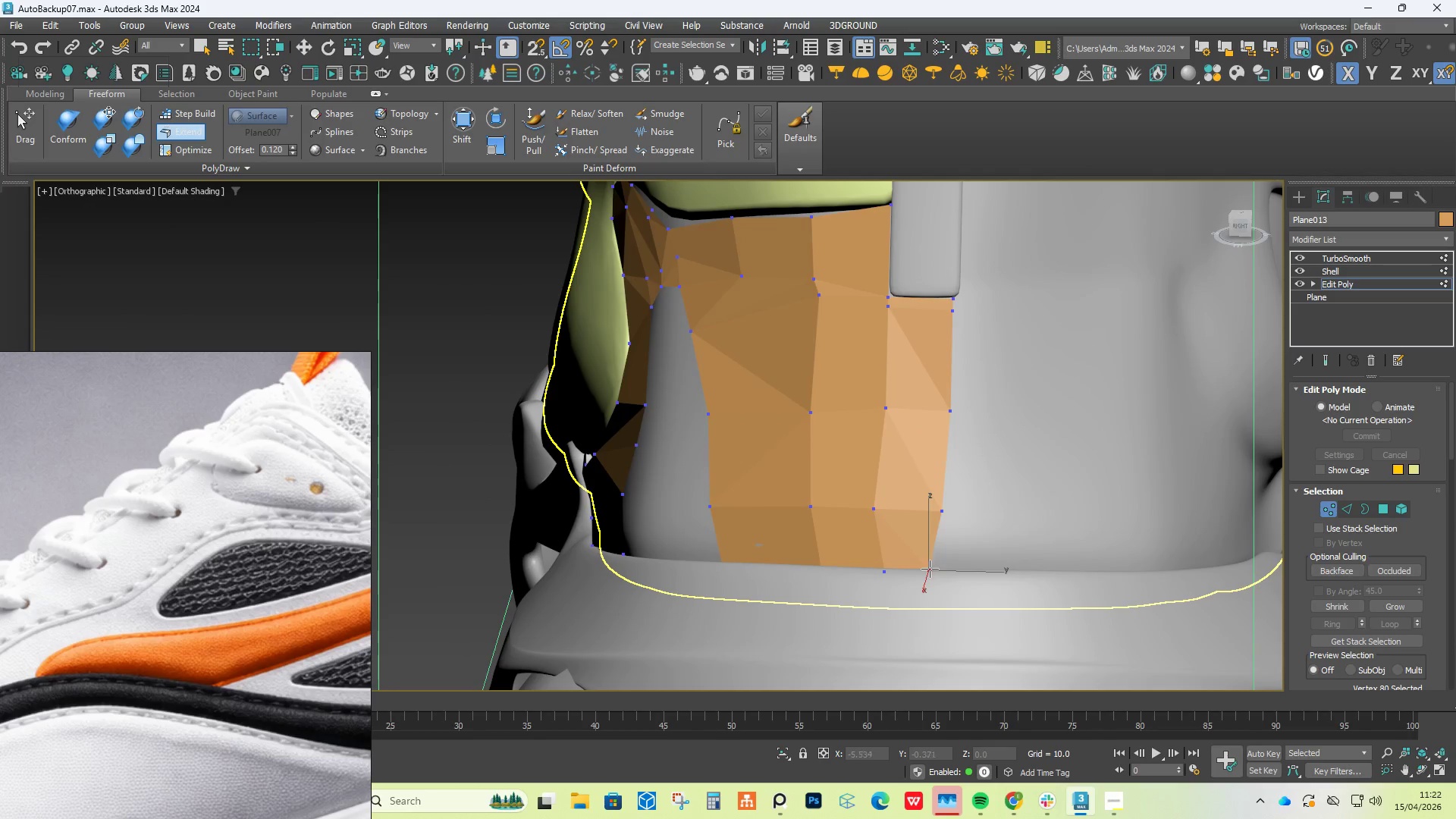 
left_click_drag(start_coordinate=[930, 571], to_coordinate=[943, 580])
 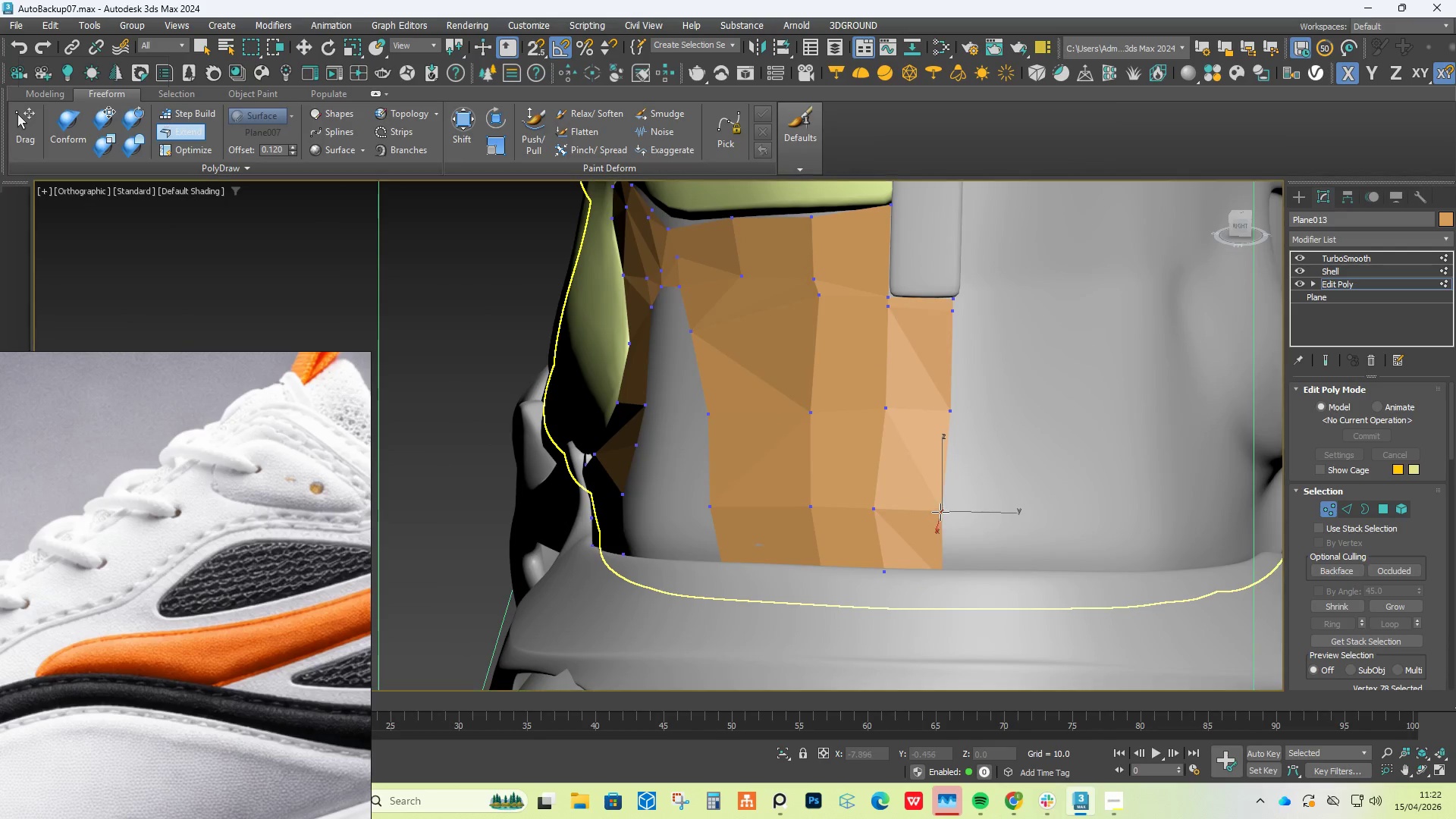 
hold_key(key=ShiftLeft, duration=1.51)
left_click_drag(start_coordinate=[940, 513], to_coordinate=[947, 514])
 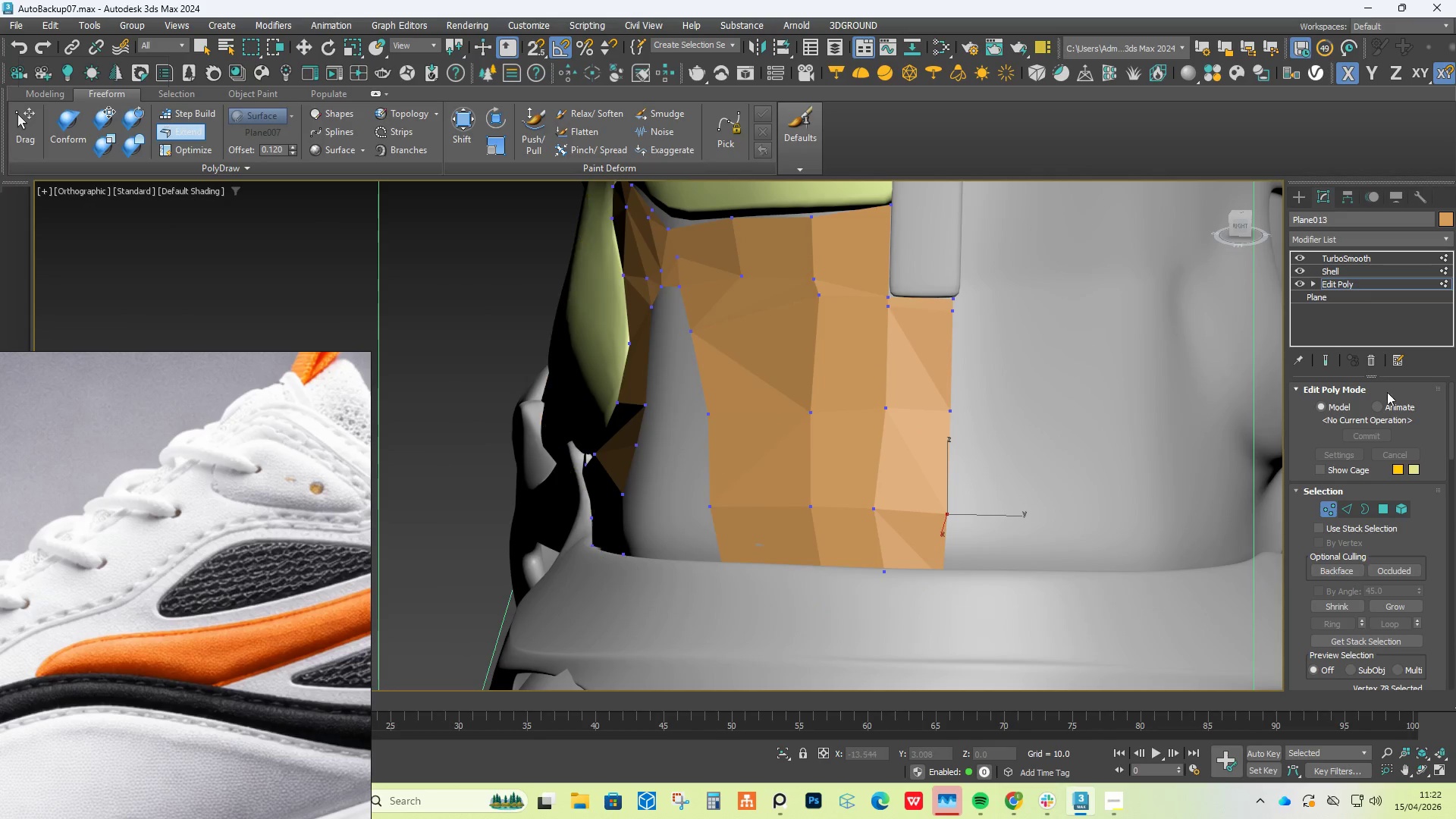 
key(Alt+Control+Shift+ShiftLeft)
 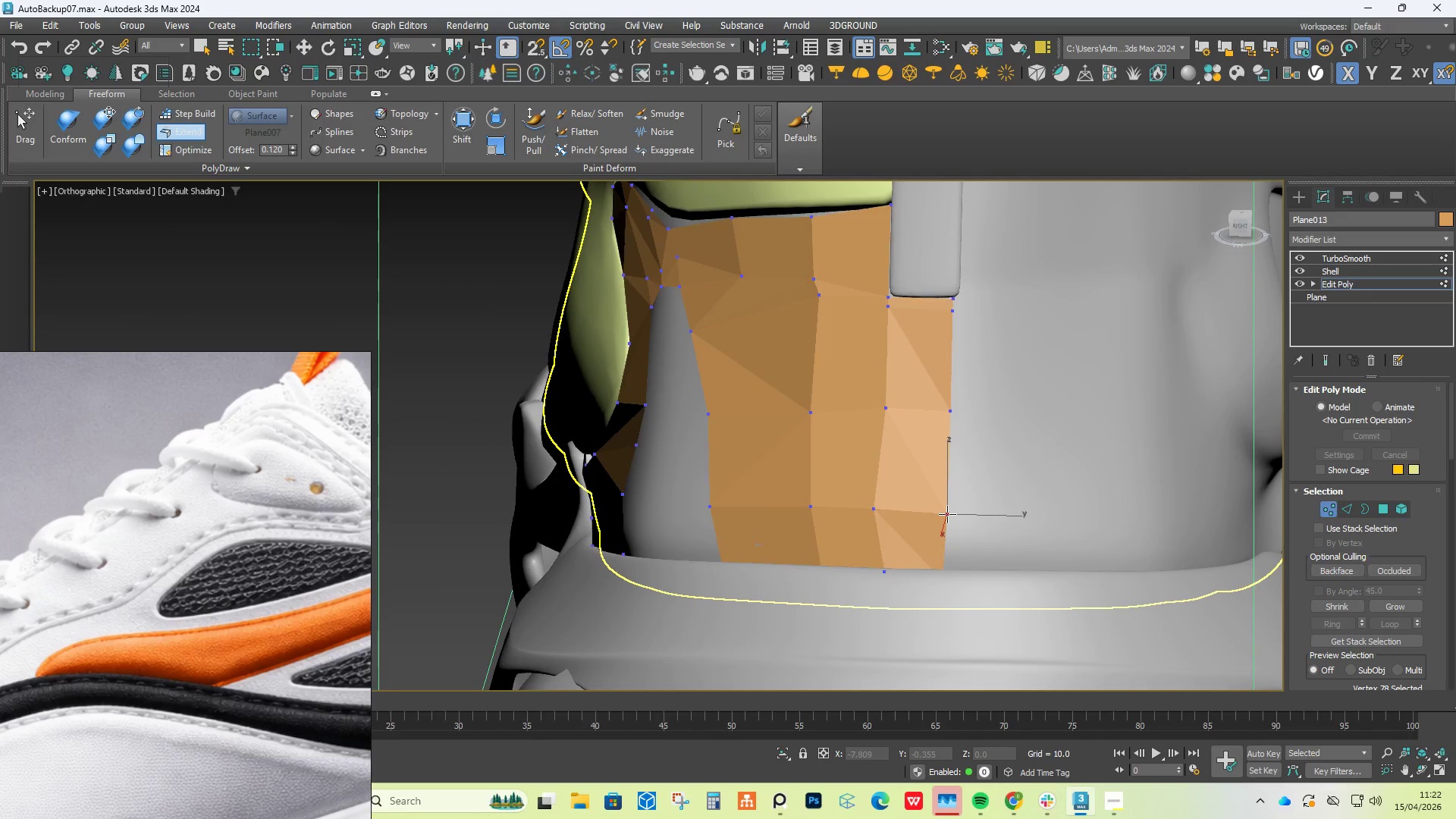 
key(Alt+Control+Shift+ShiftLeft)
 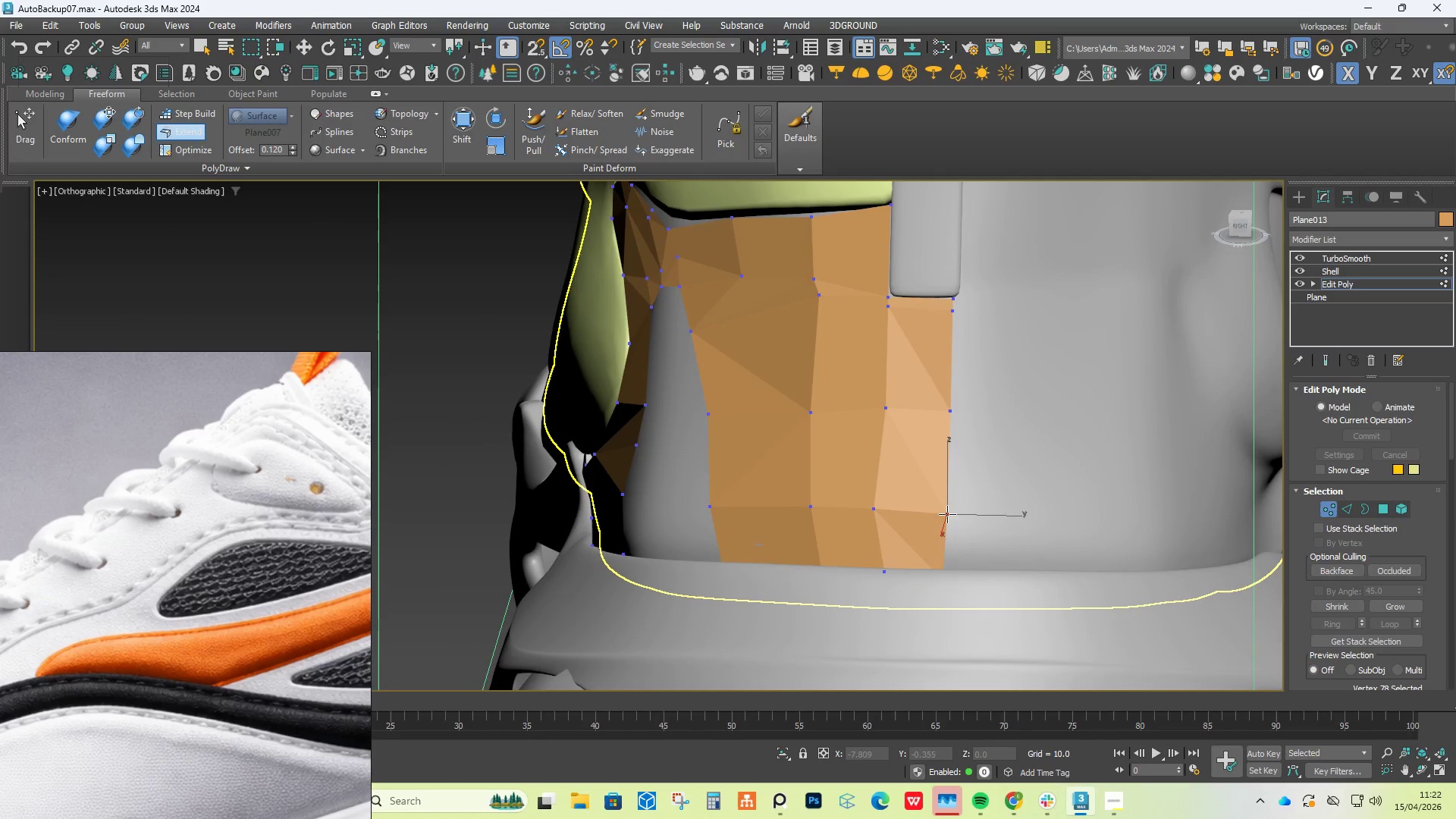 
key(Alt+Control+Shift+ShiftLeft)
 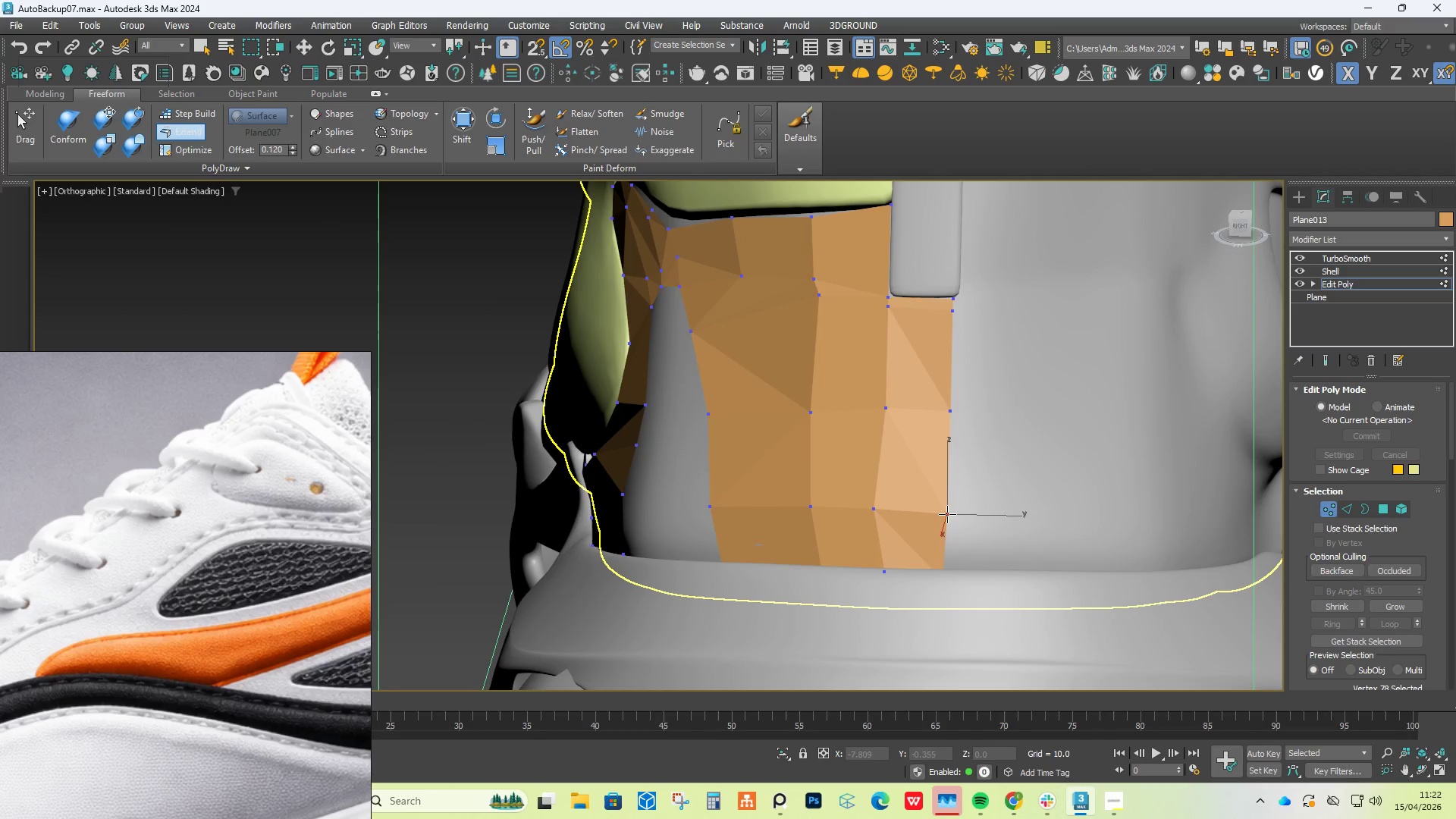 
key(Alt+Control+Shift+ShiftLeft)
 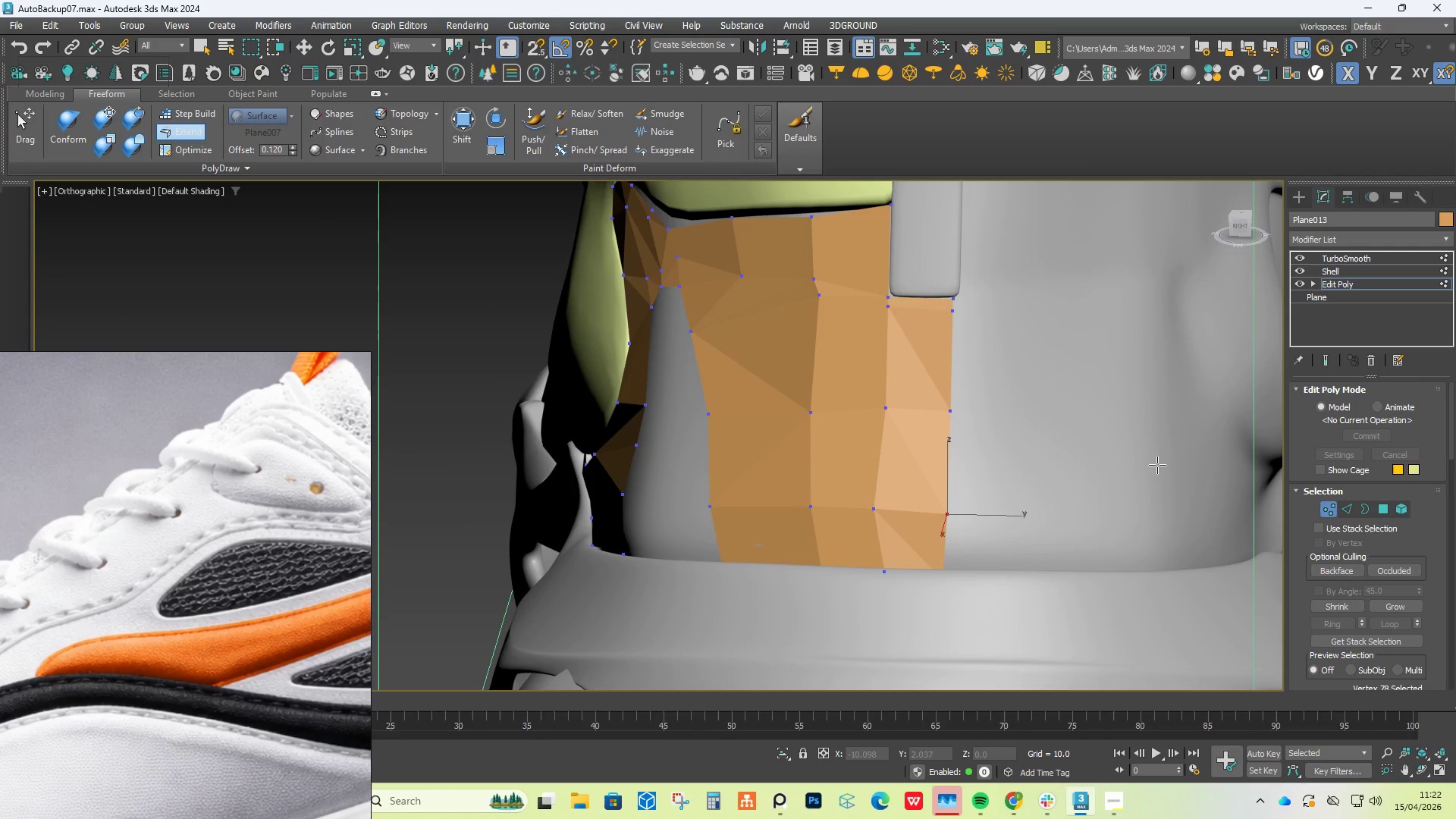 
key(2)
 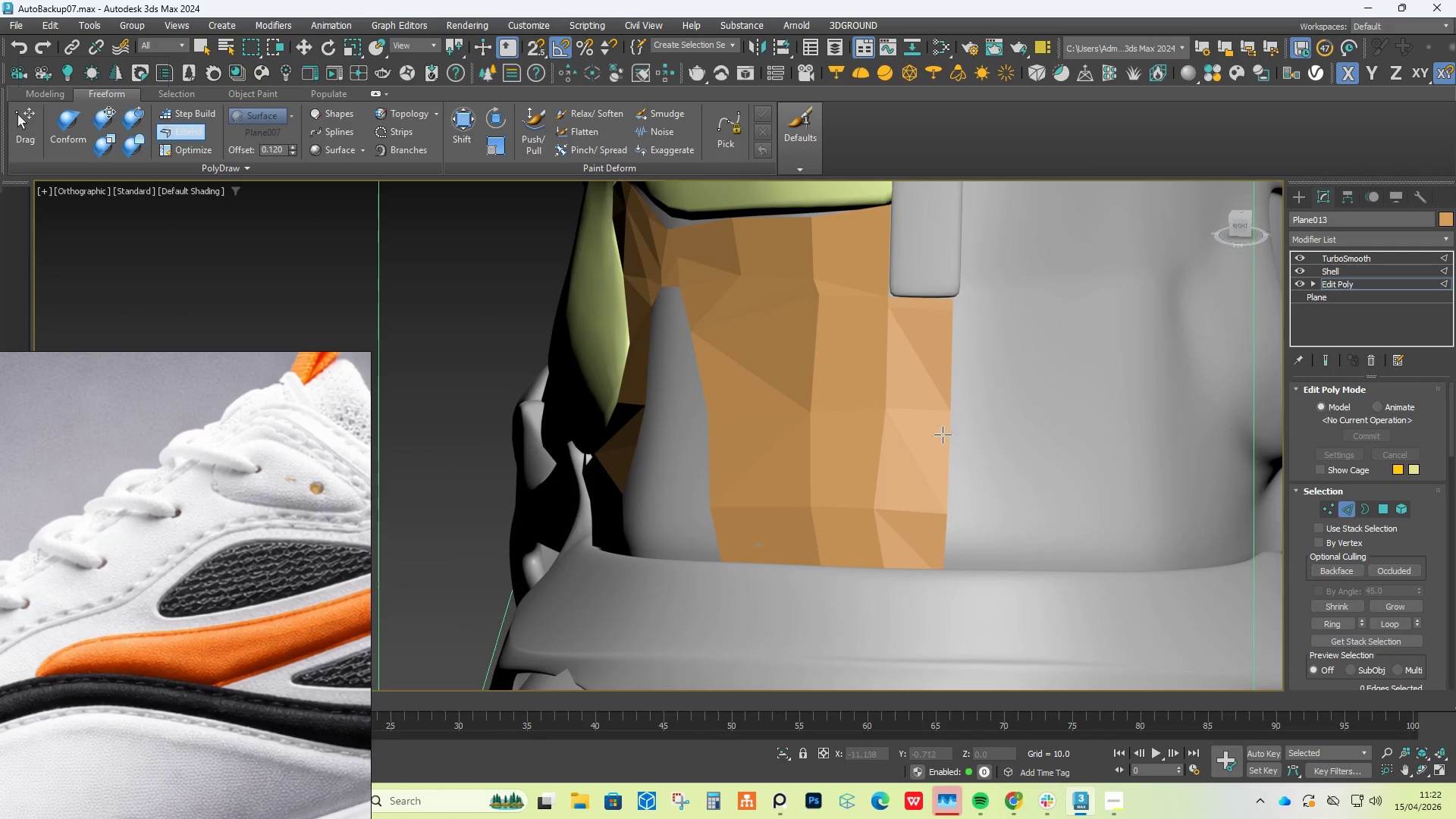 
double_click([949, 437])
 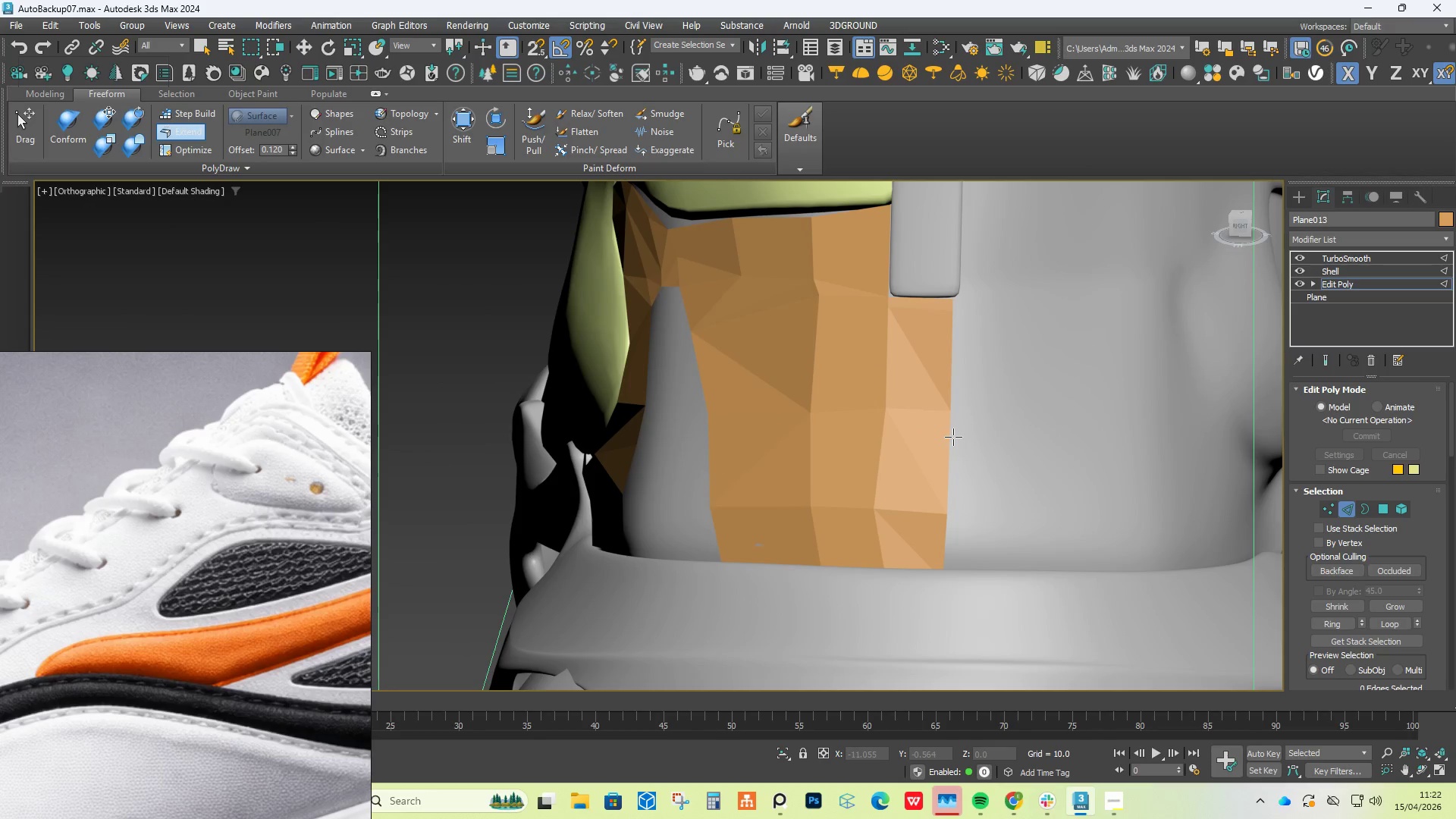 
triple_click([953, 437])
 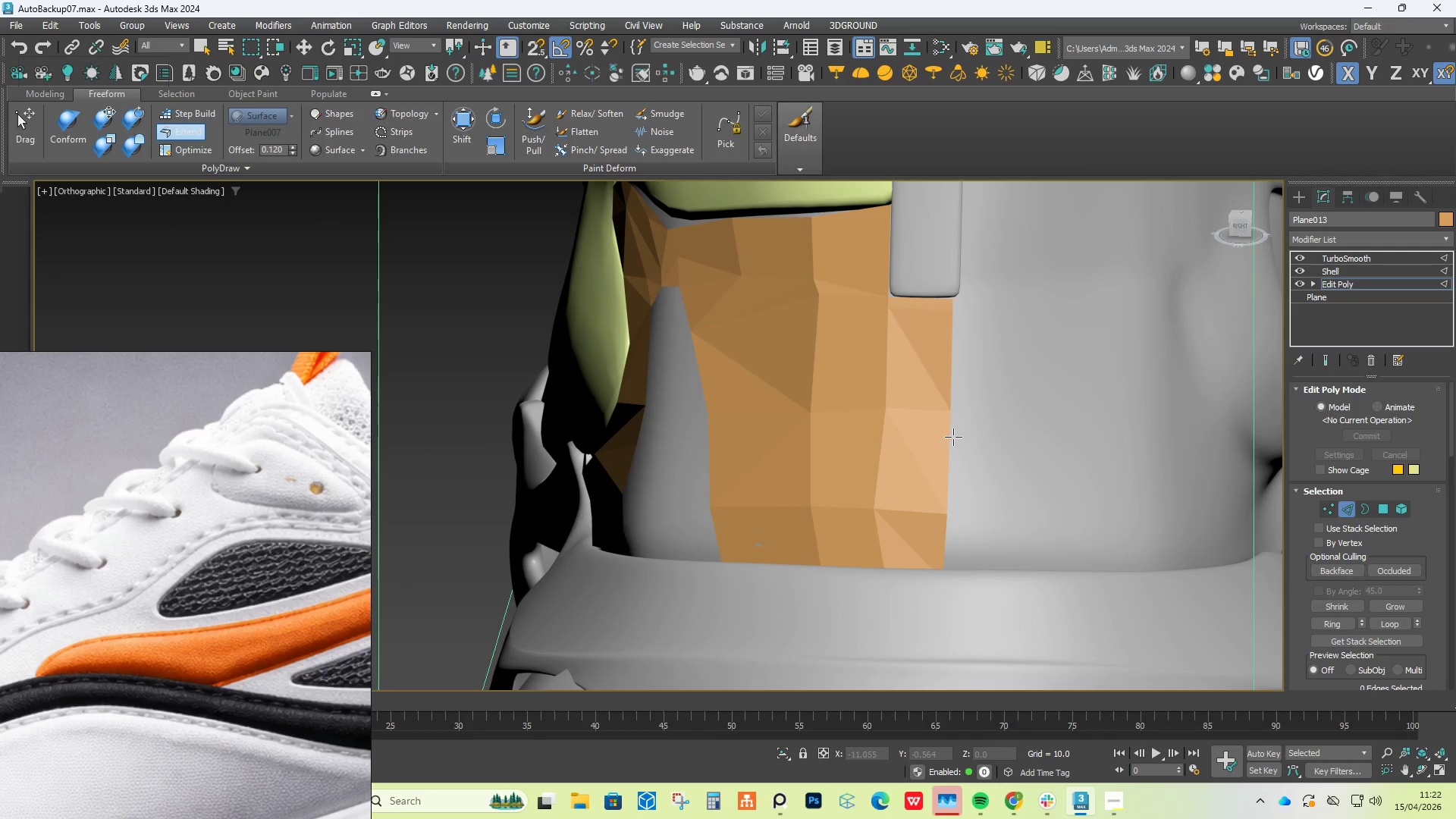 
triple_click([953, 437])
 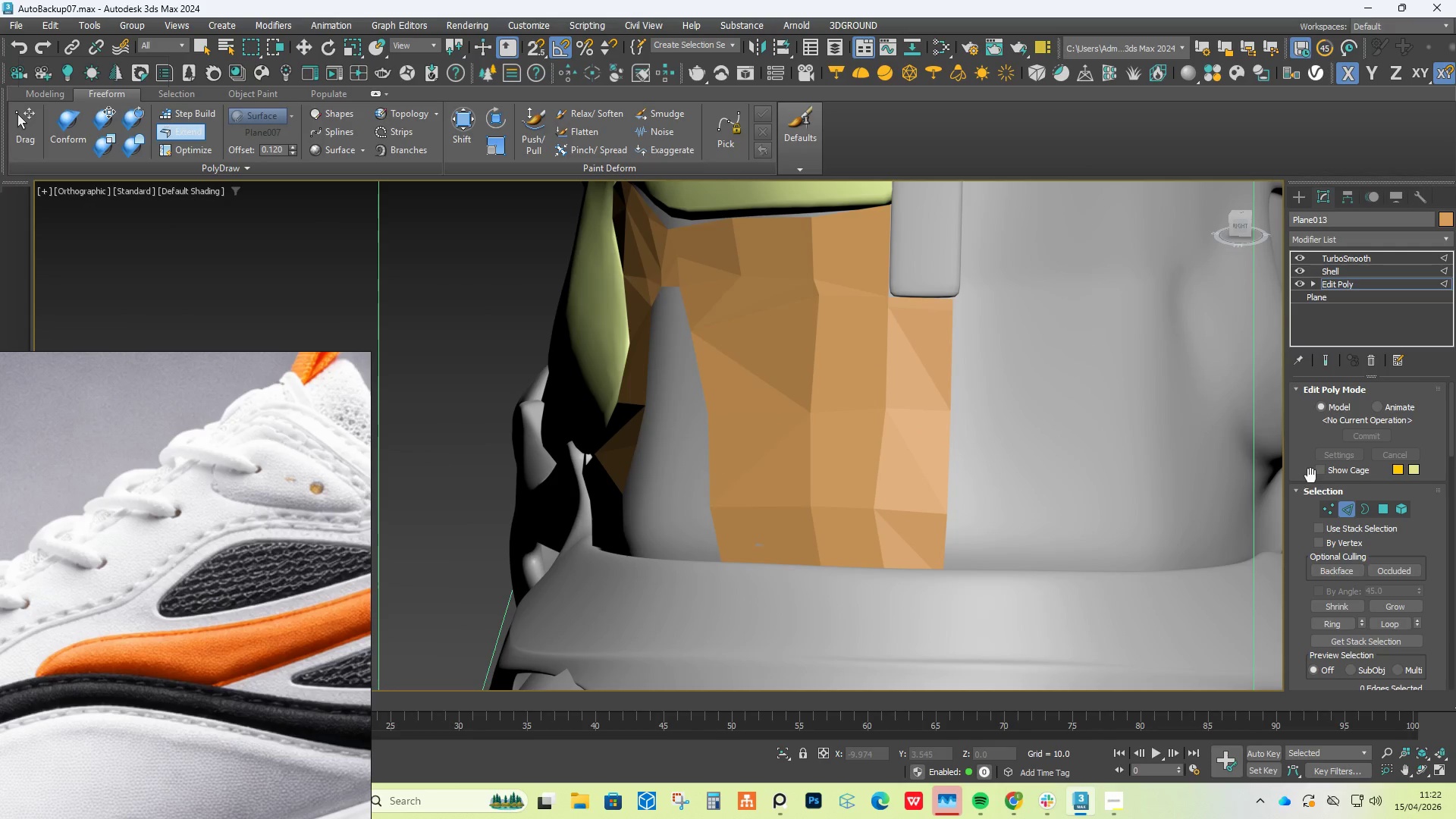 
right_click([920, 378])
 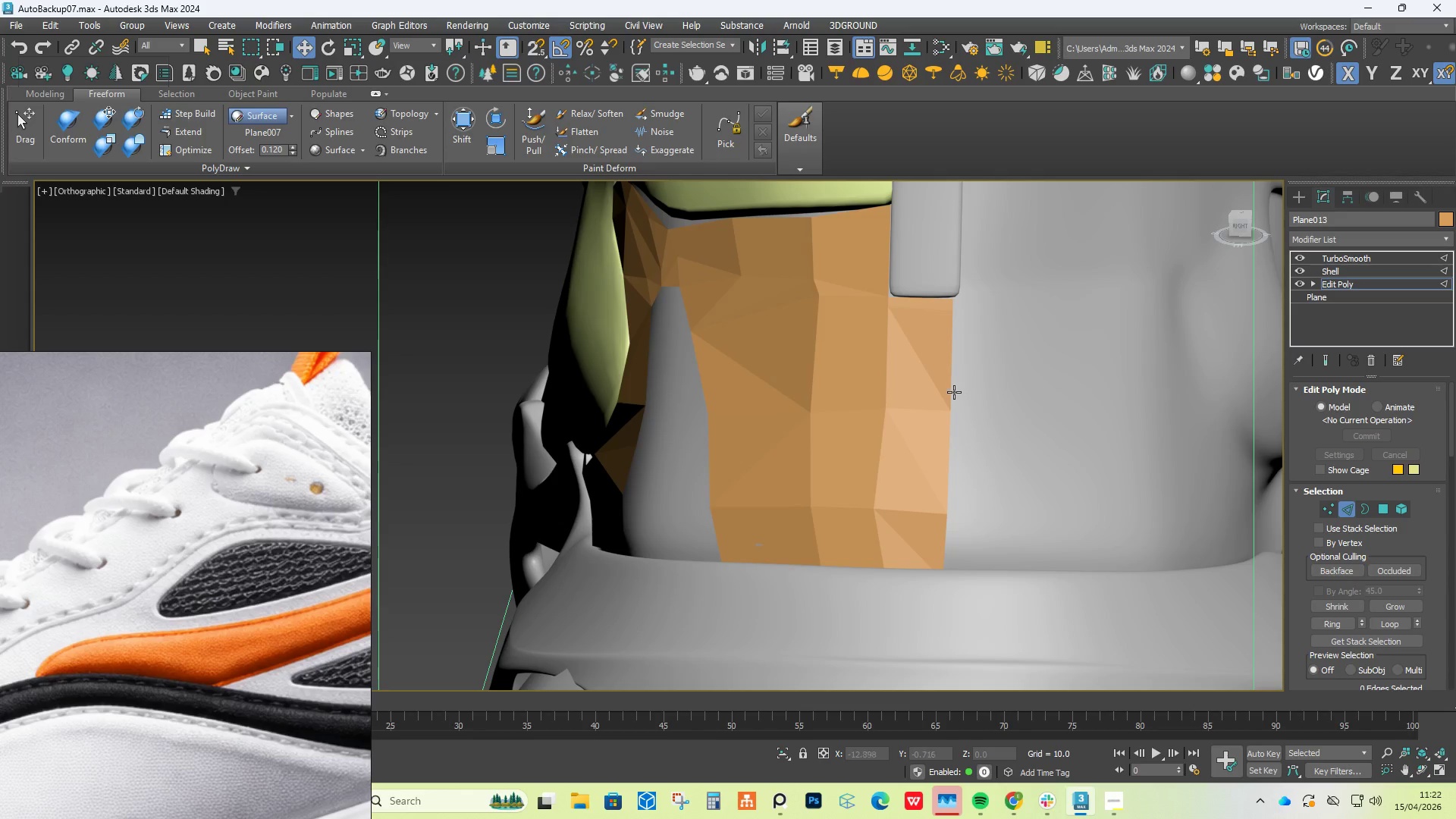 
double_click([952, 391])
 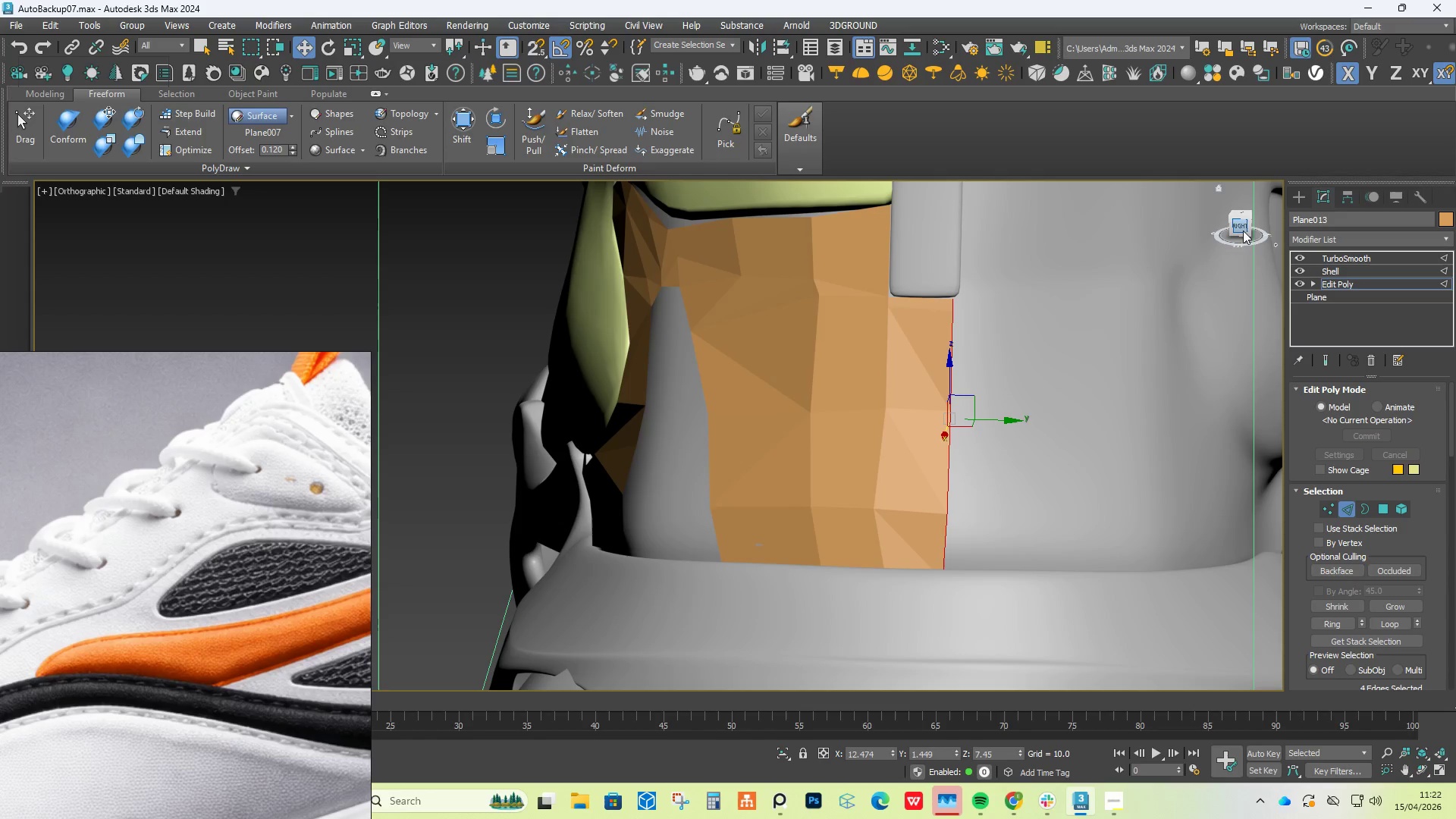 
left_click([1242, 228])
 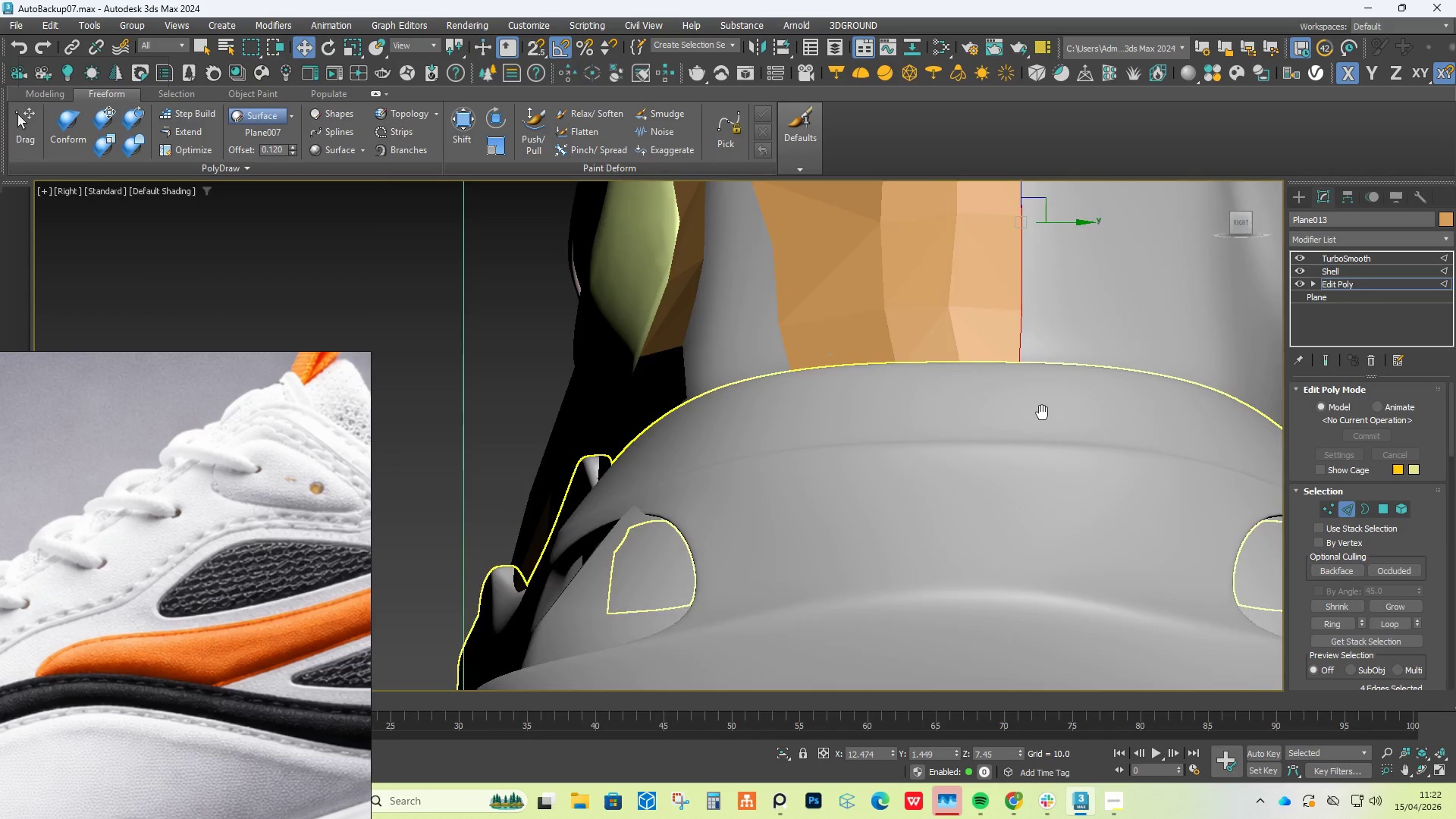 
scroll: coordinate [999, 582], scroll_direction: down, amount: 1.0
 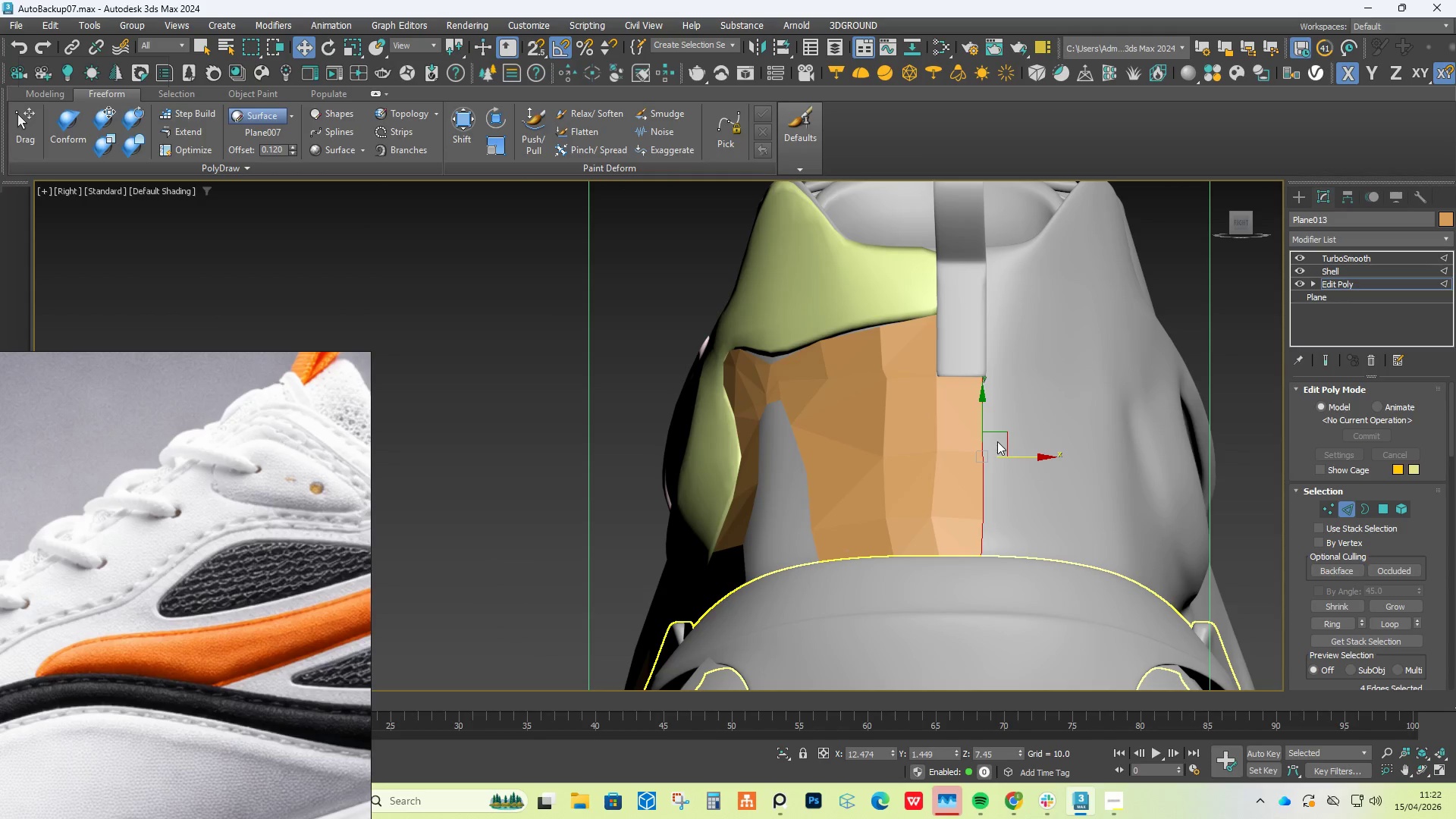 
key(R)
 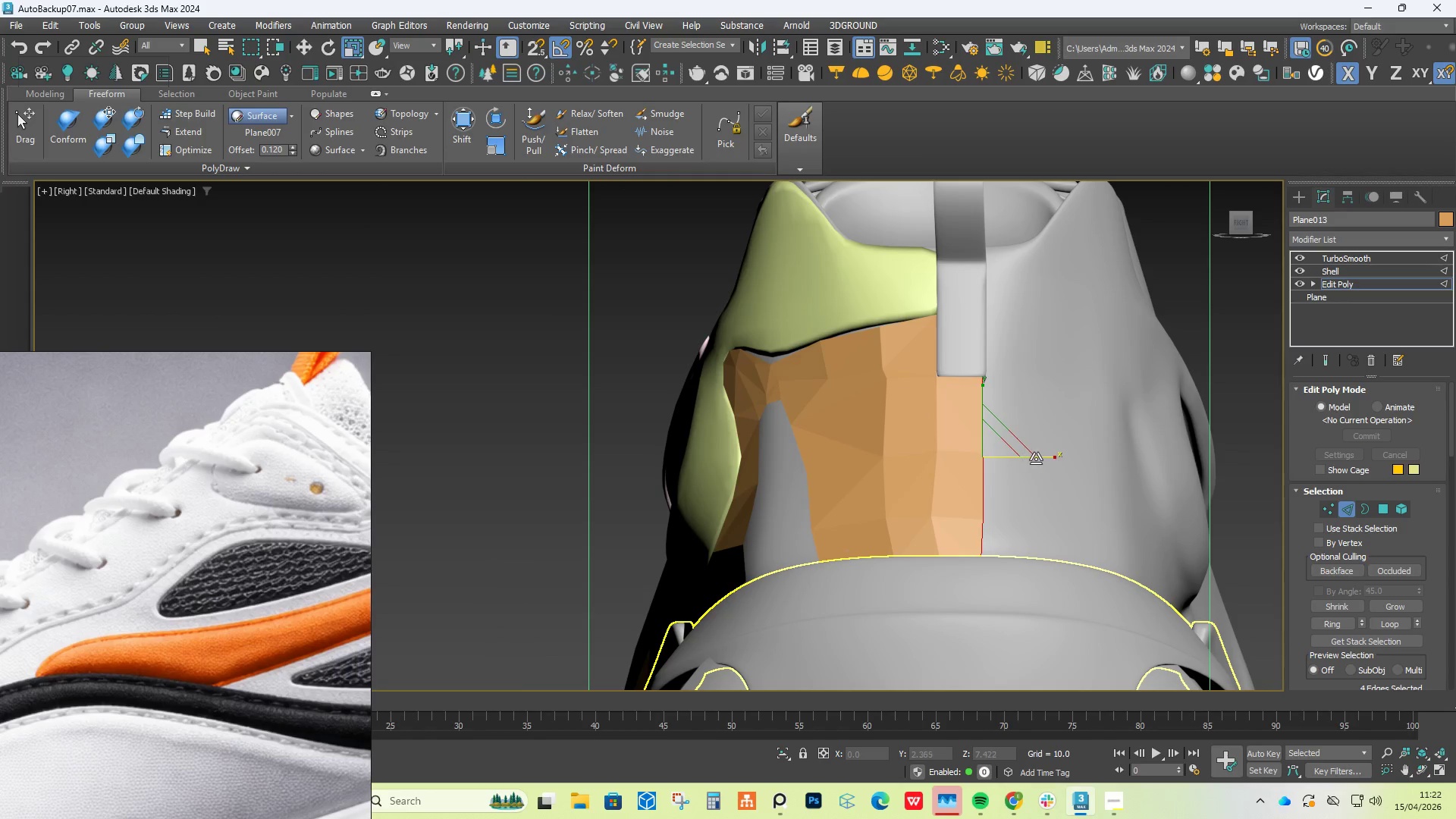 
left_click_drag(start_coordinate=[1040, 457], to_coordinate=[466, 403])
 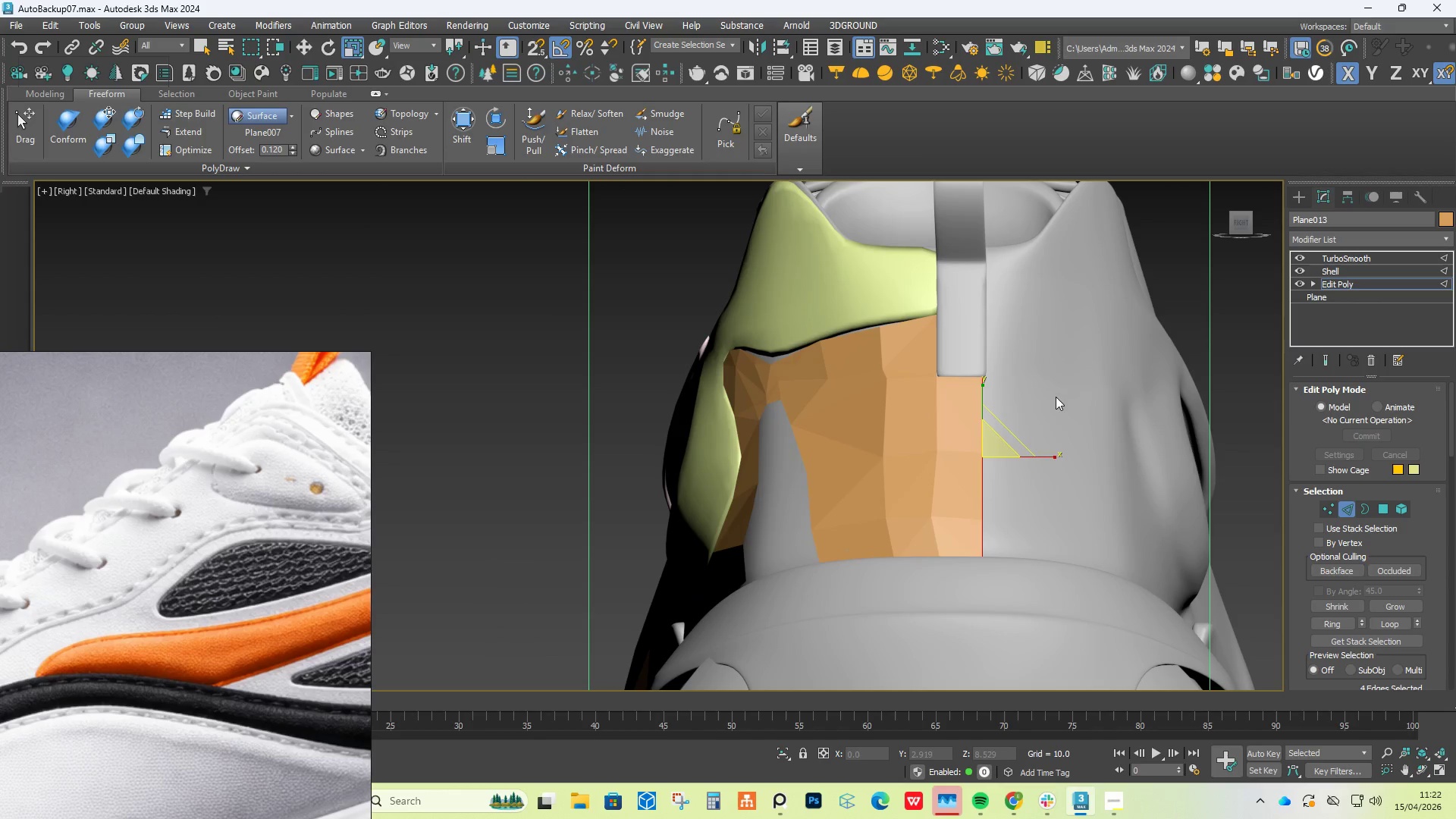 
key(W)
 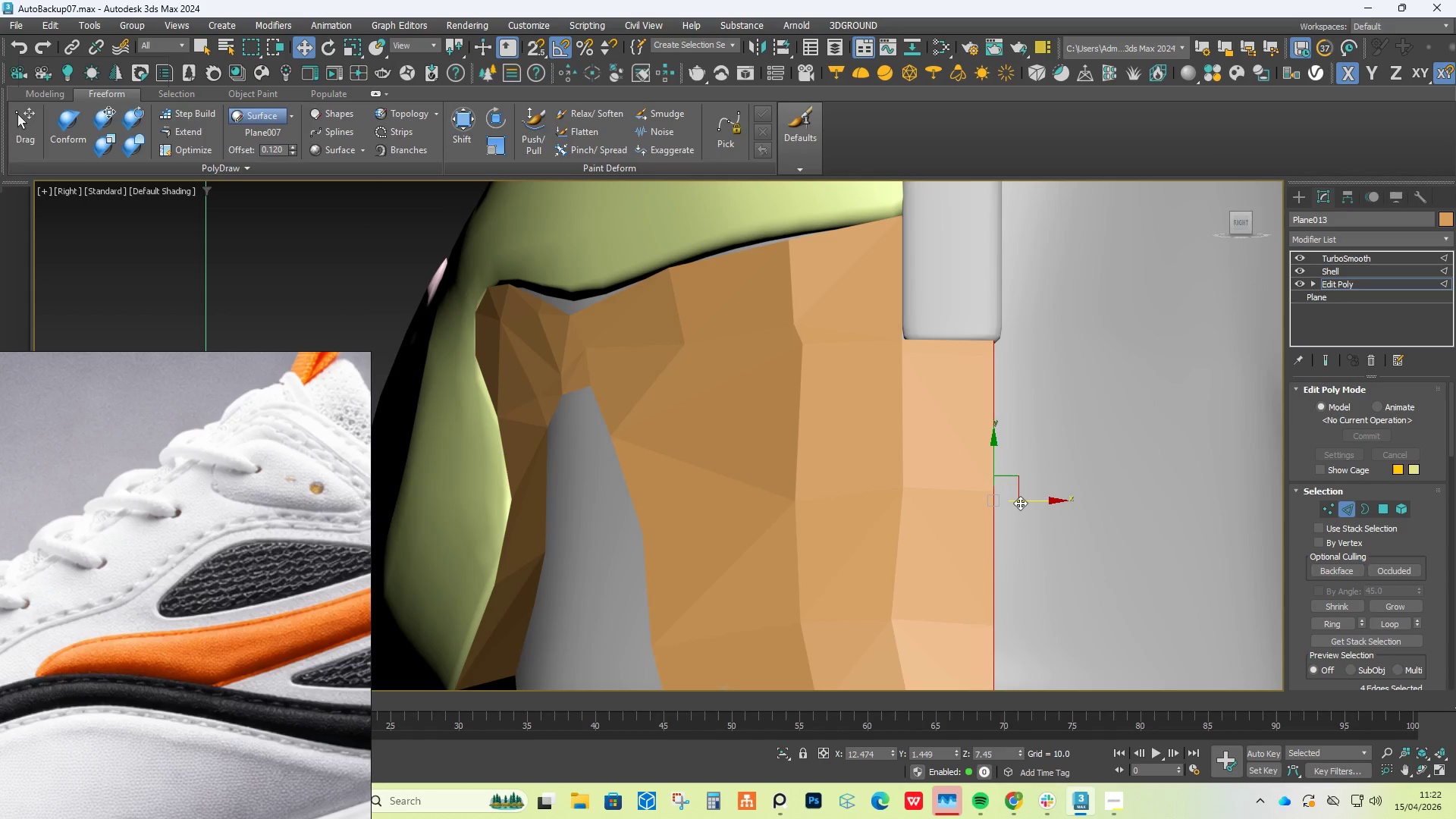 
scroll: coordinate [971, 413], scroll_direction: up, amount: 2.0
 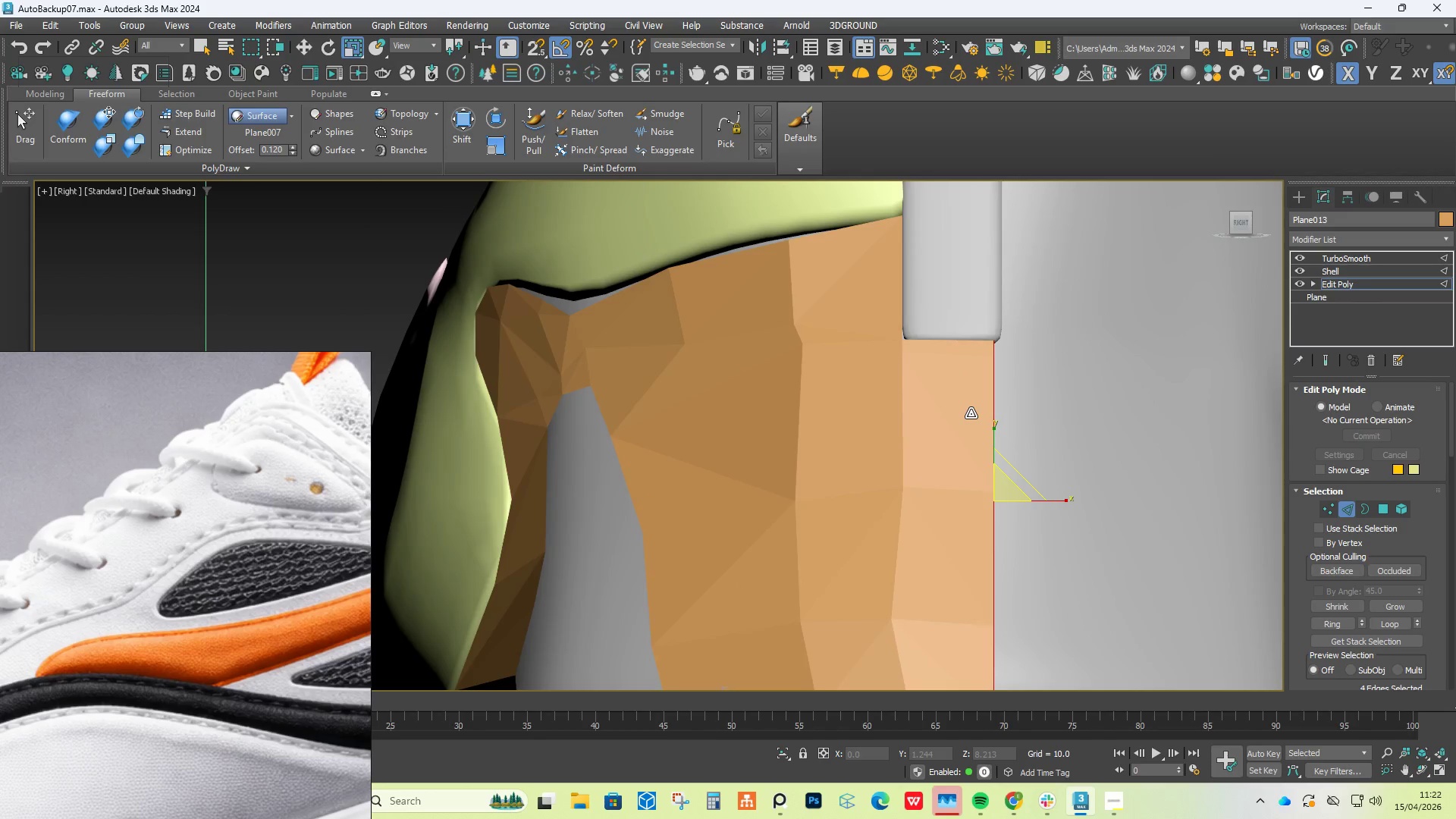 
left_click_drag(start_coordinate=[1021, 504], to_coordinate=[975, 504])
 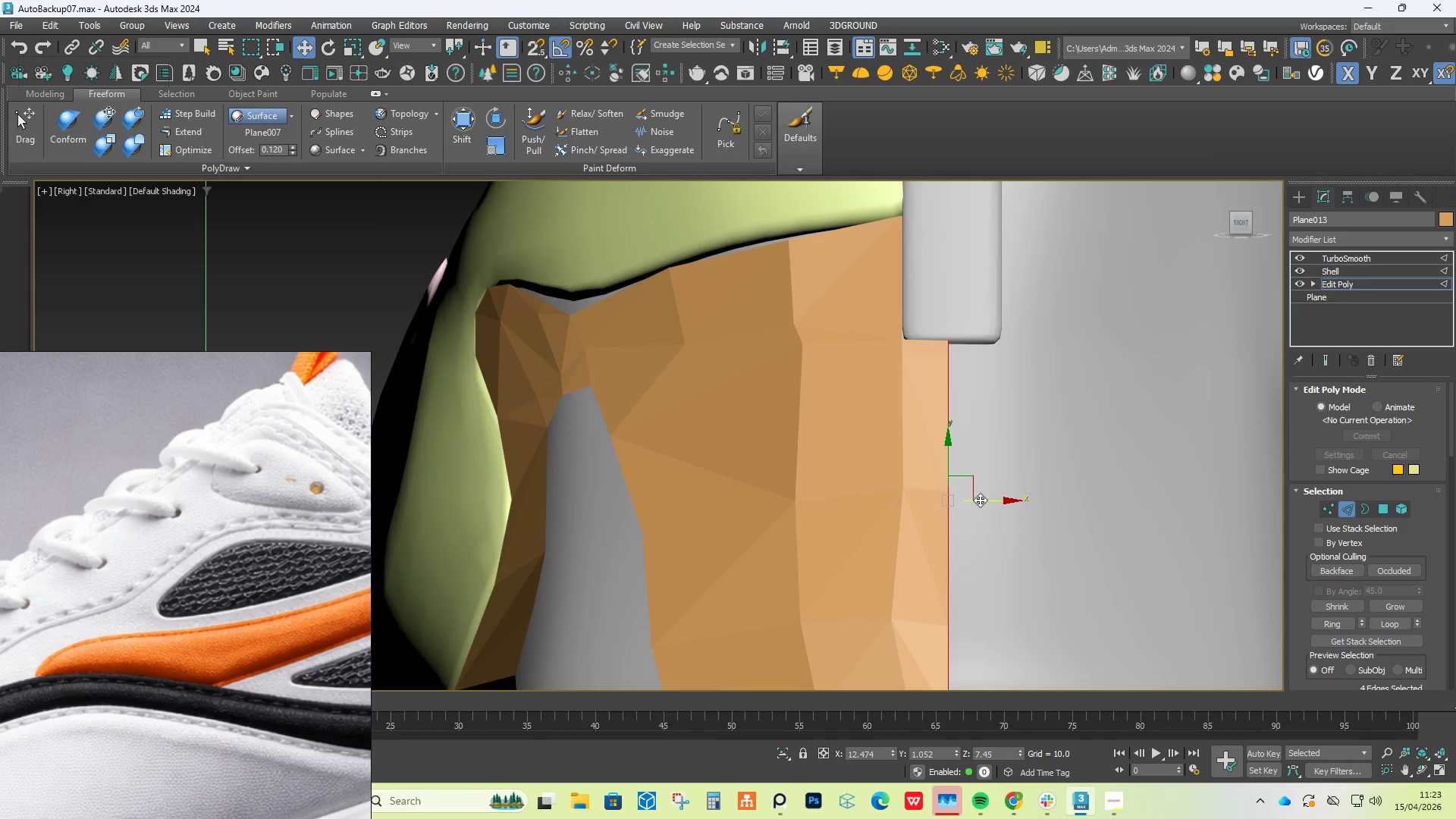 
scroll: coordinate [980, 500], scroll_direction: down, amount: 2.0
 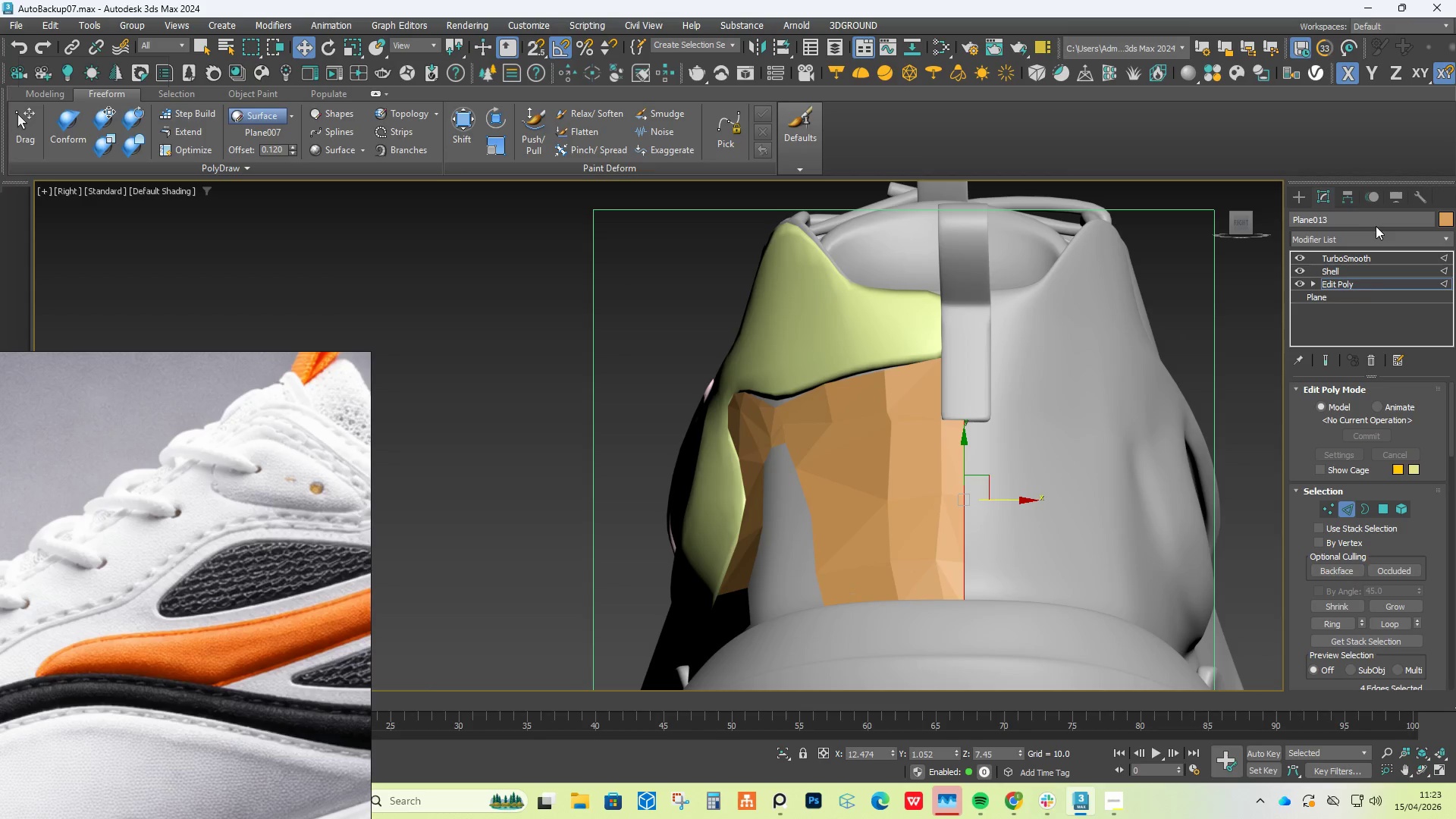 
left_click([1302, 197])
 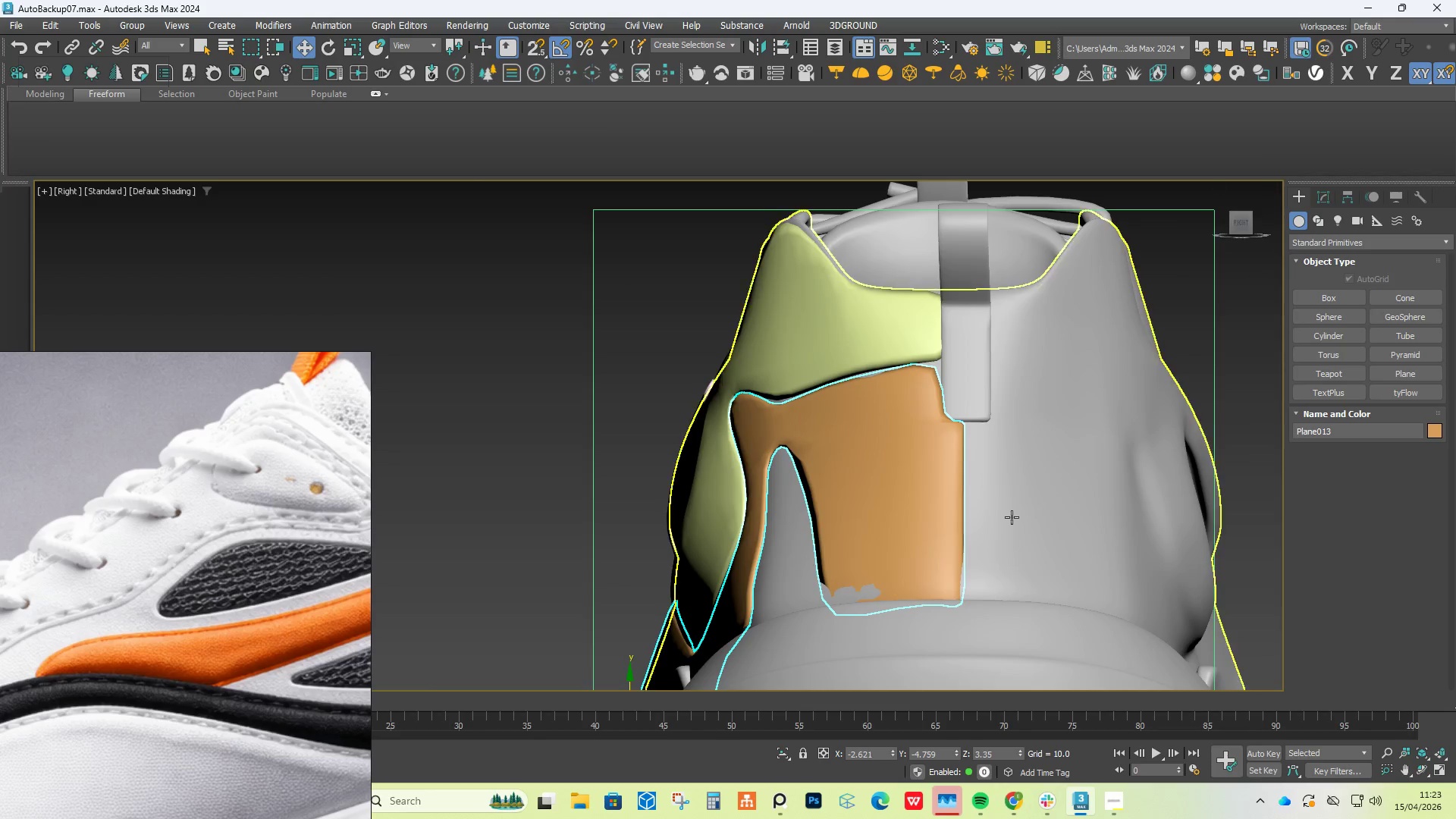 
hold_key(key=ShiftLeft, duration=0.31)
 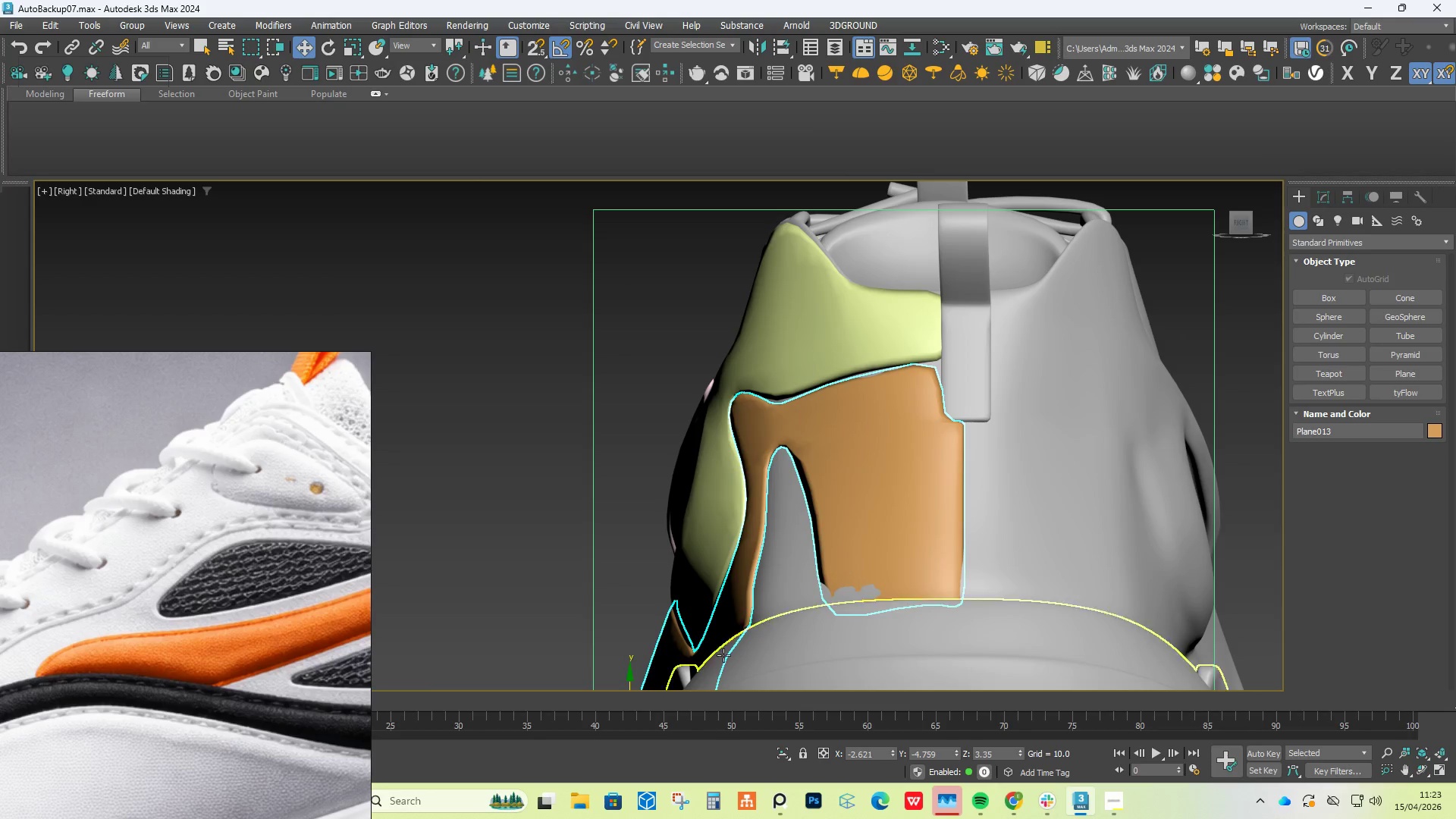 
scroll: coordinate [700, 667], scroll_direction: down, amount: 1.0
 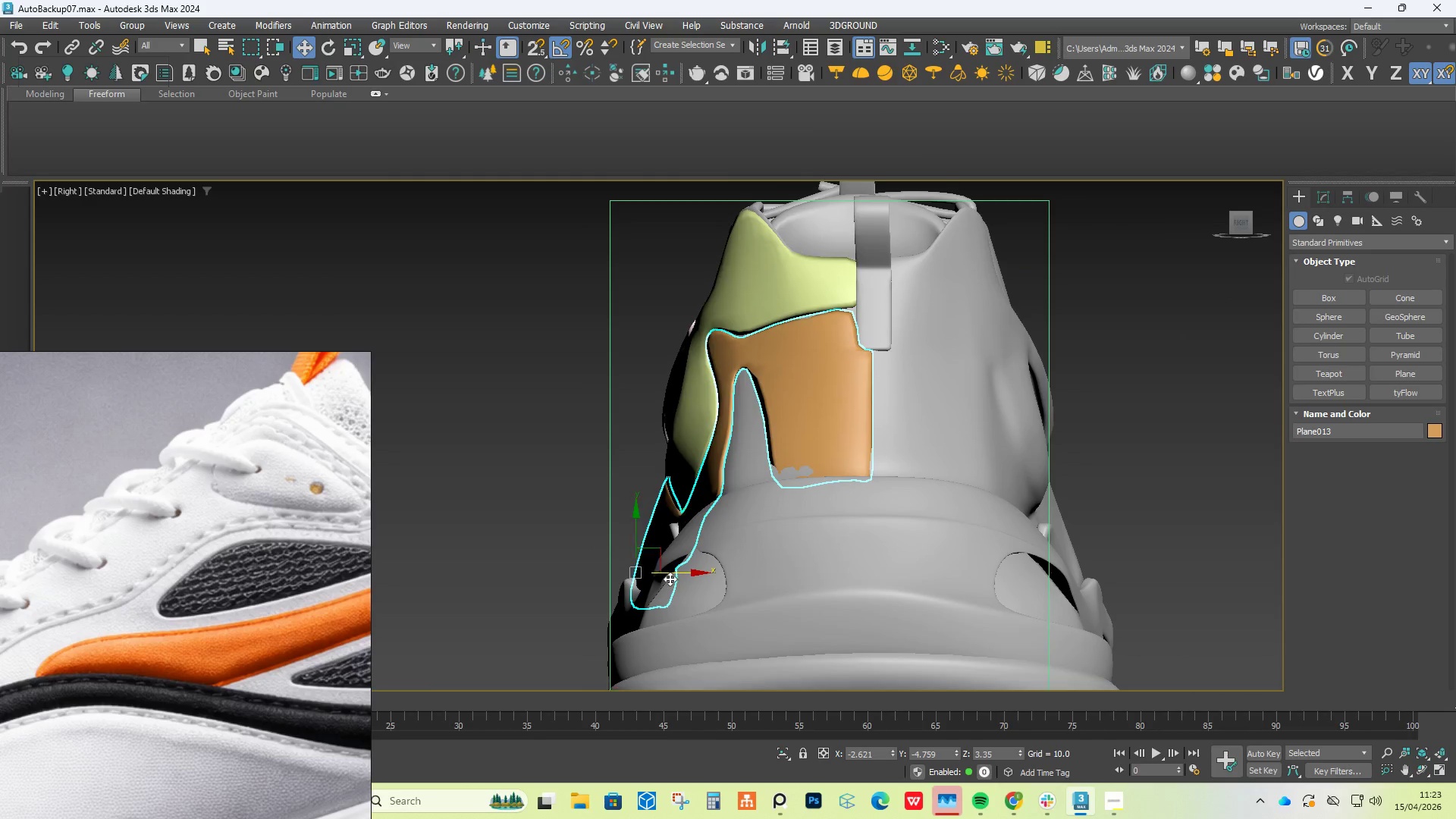 
hold_key(key=ShiftLeft, duration=1.33)
left_click_drag(start_coordinate=[679, 573], to_coordinate=[922, 541])
 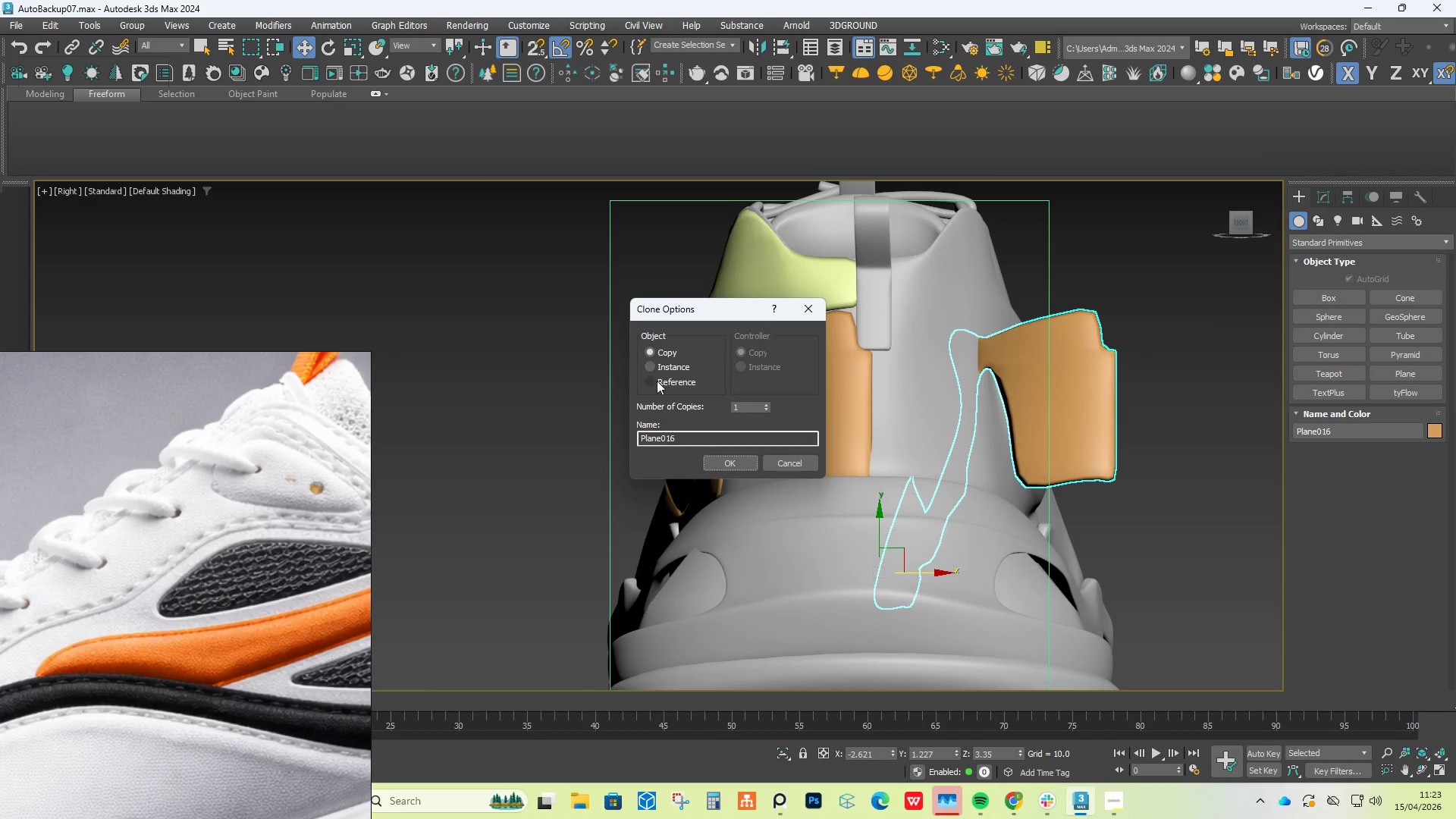 
left_click([717, 465])
 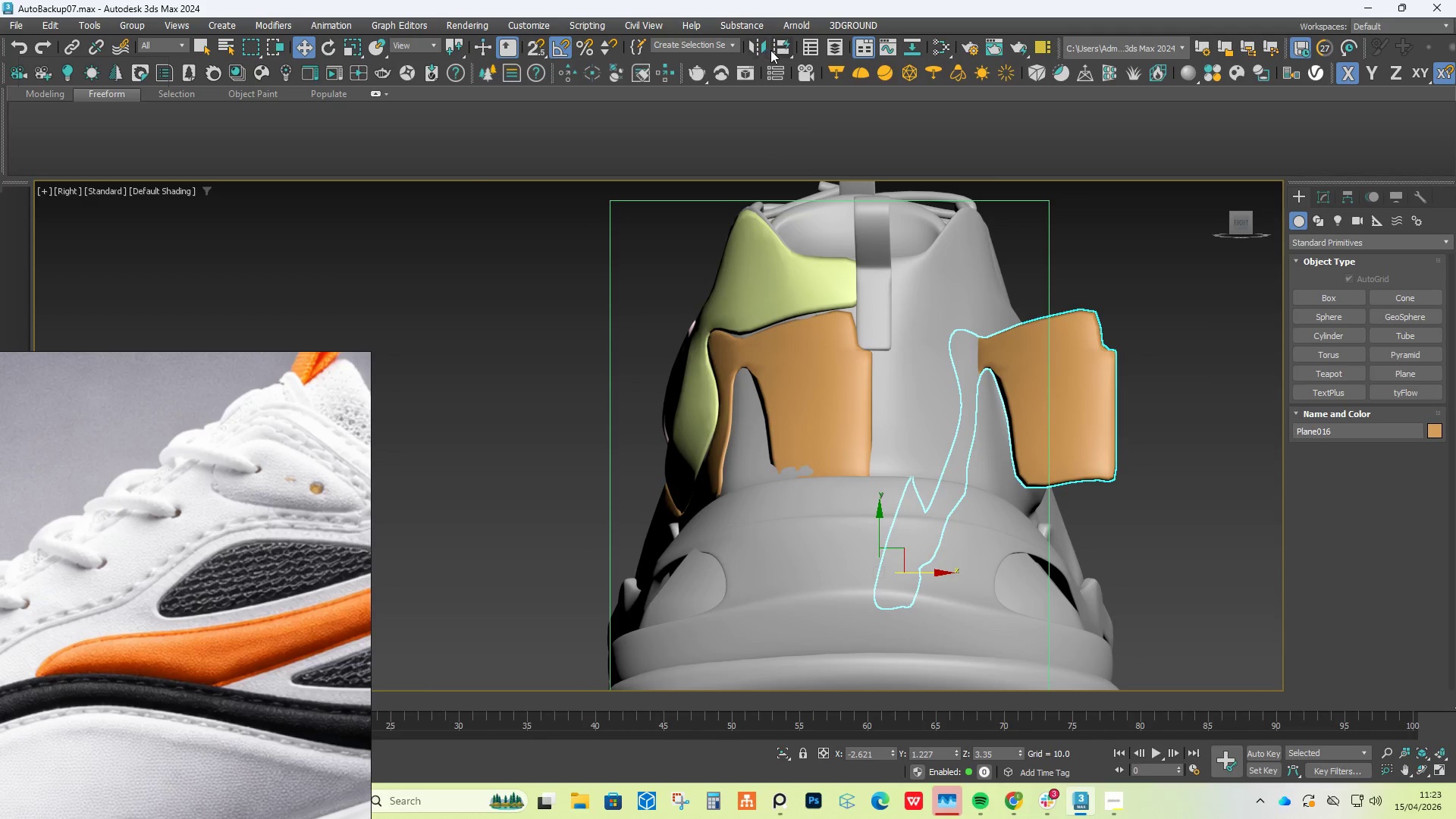 
left_click([760, 50])
 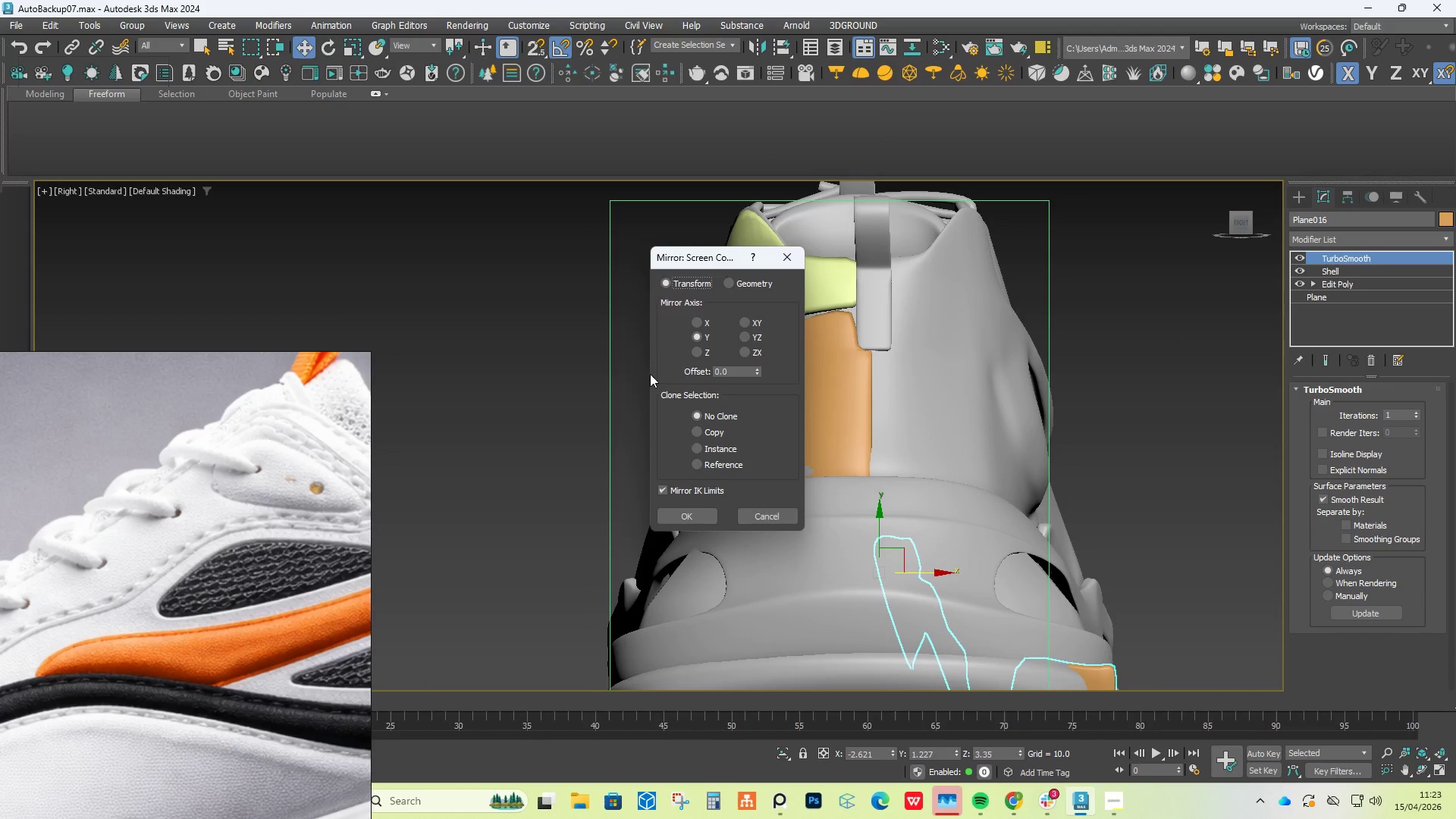 
scroll: coordinate [1195, 407], scroll_direction: down, amount: 3.0
 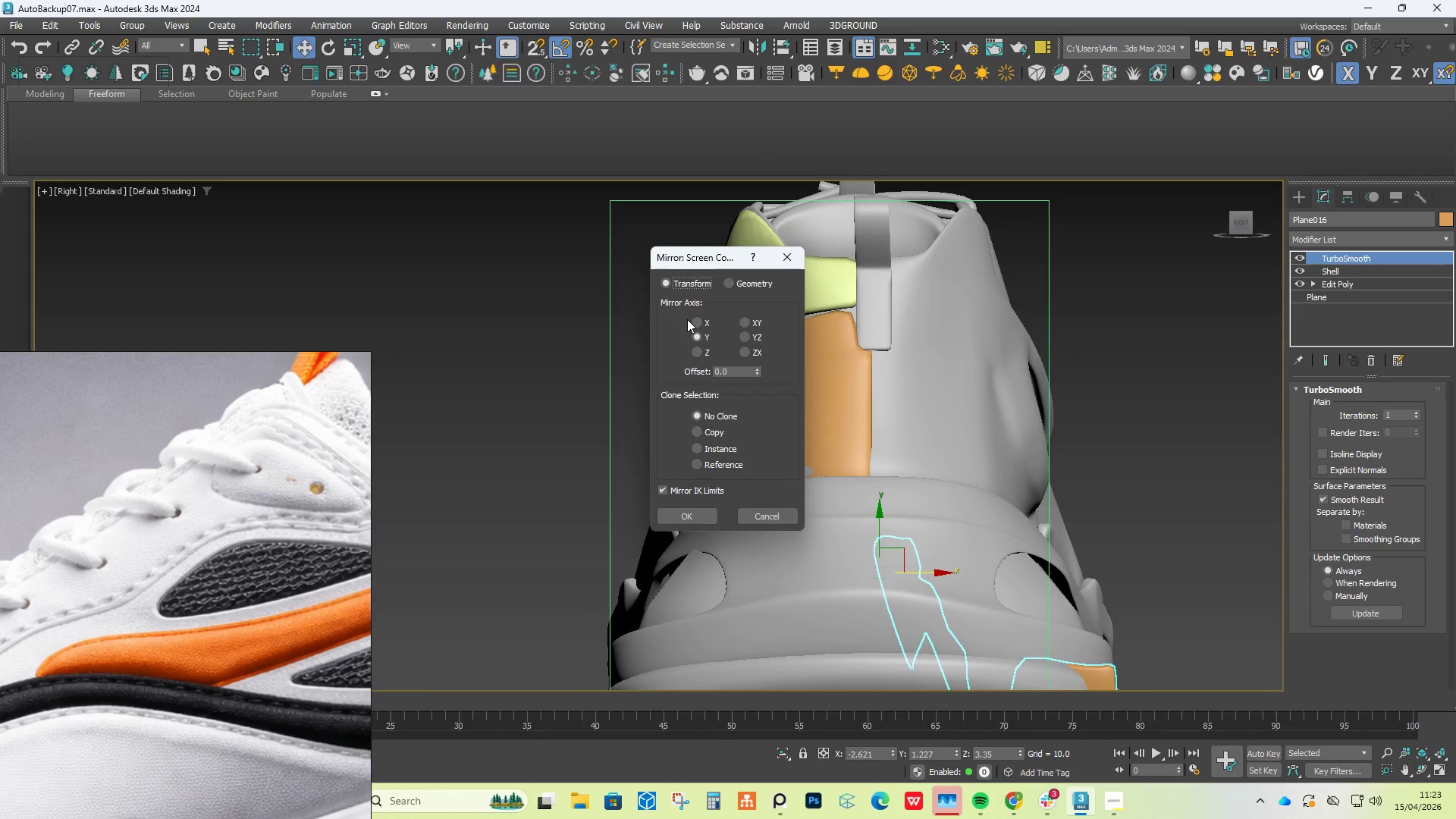 
left_click_drag(start_coordinate=[693, 321], to_coordinate=[697, 323])
 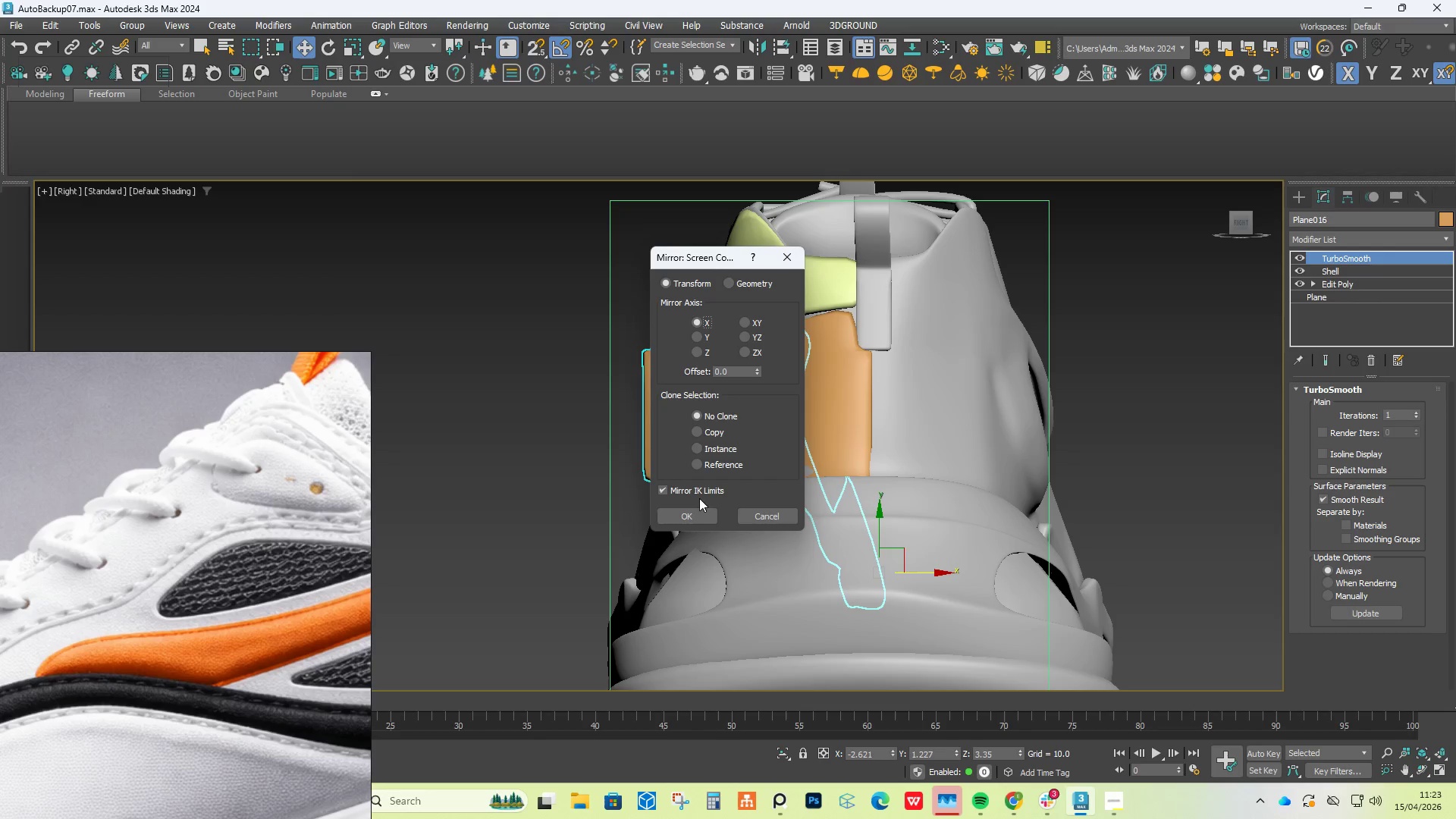 
left_click([699, 516])
 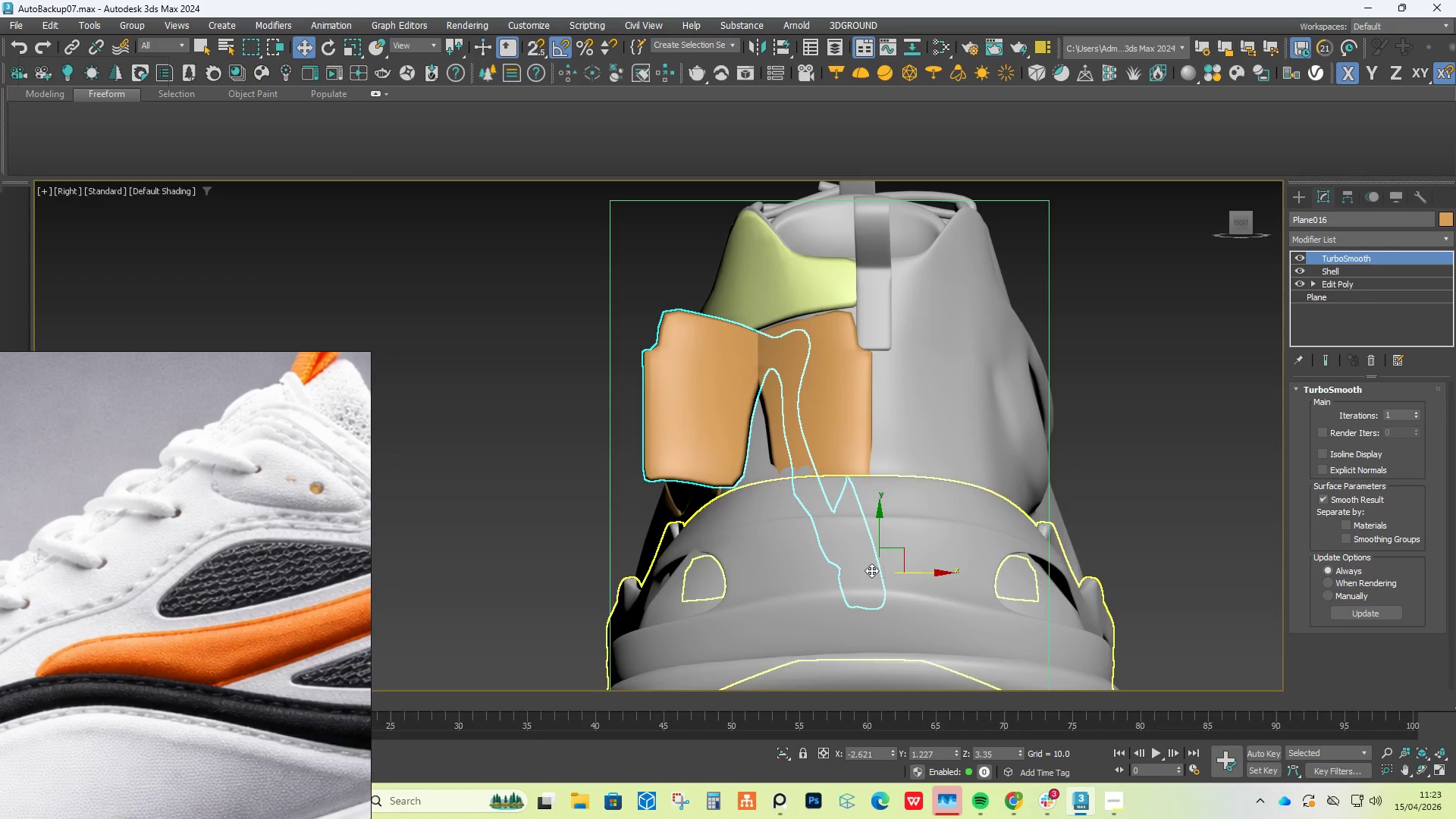 
left_click_drag(start_coordinate=[929, 573], to_coordinate=[1157, 553])
 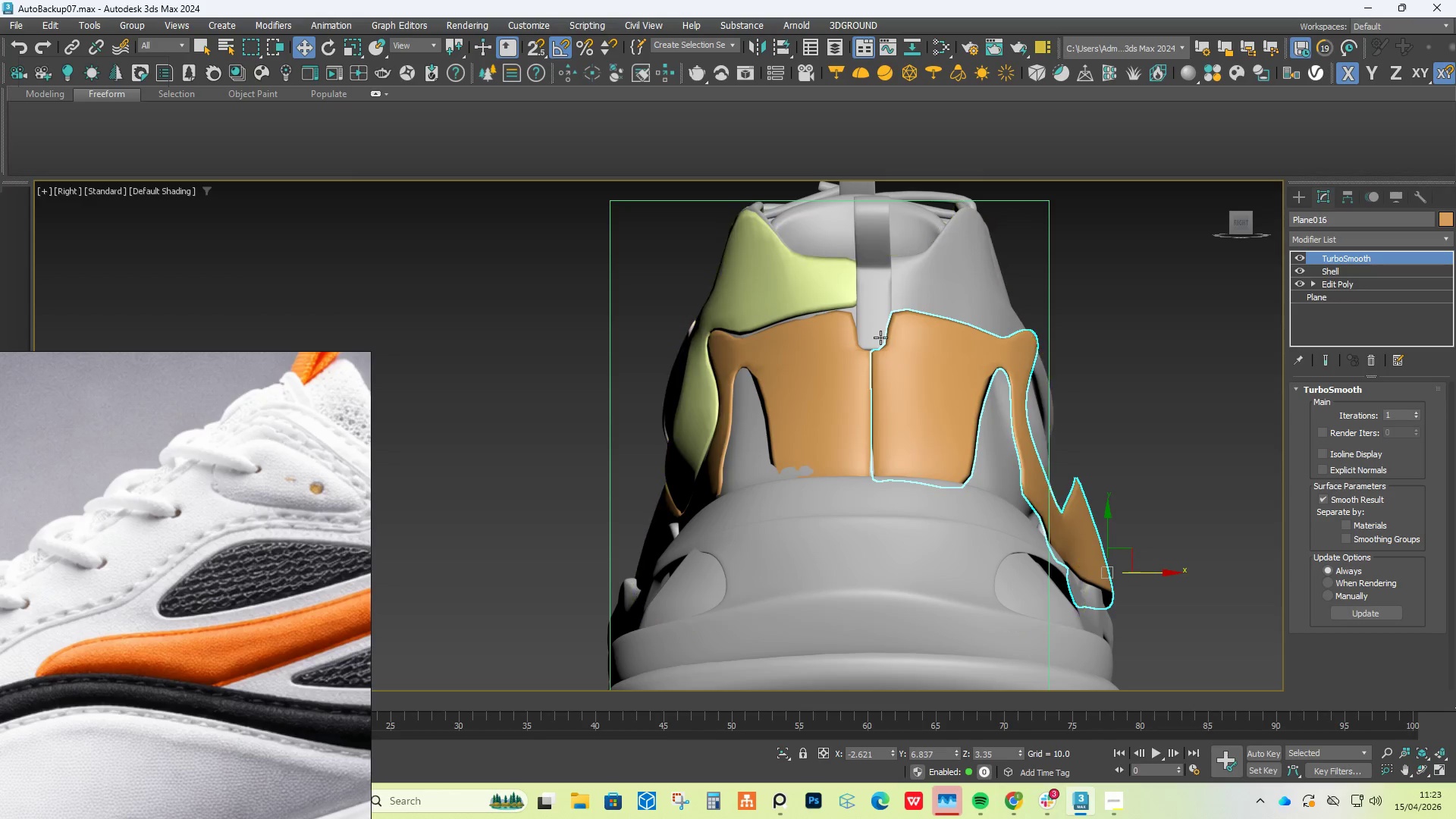 
scroll: coordinate [886, 340], scroll_direction: up, amount: 4.0
 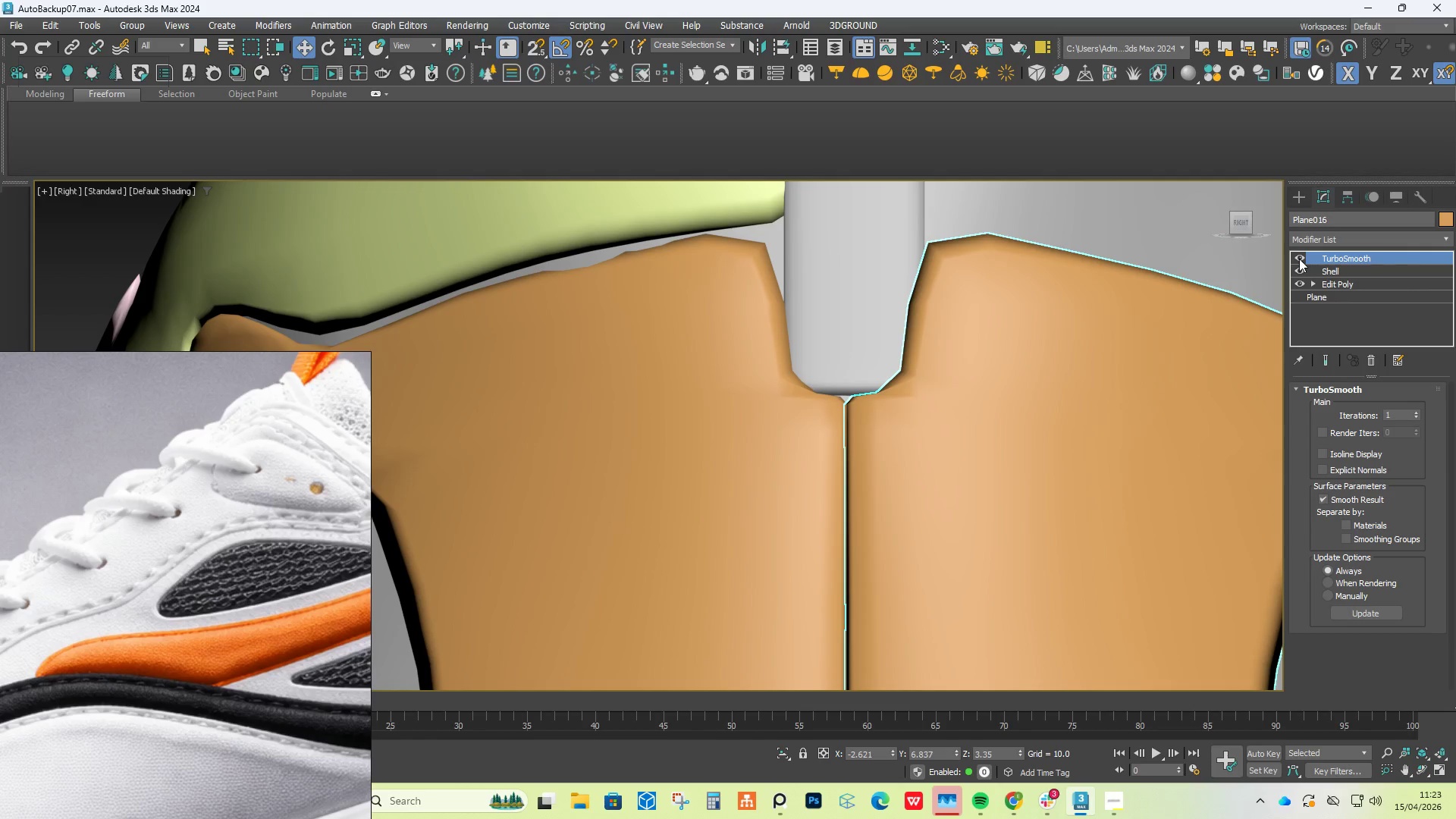 
wait(5.77)
 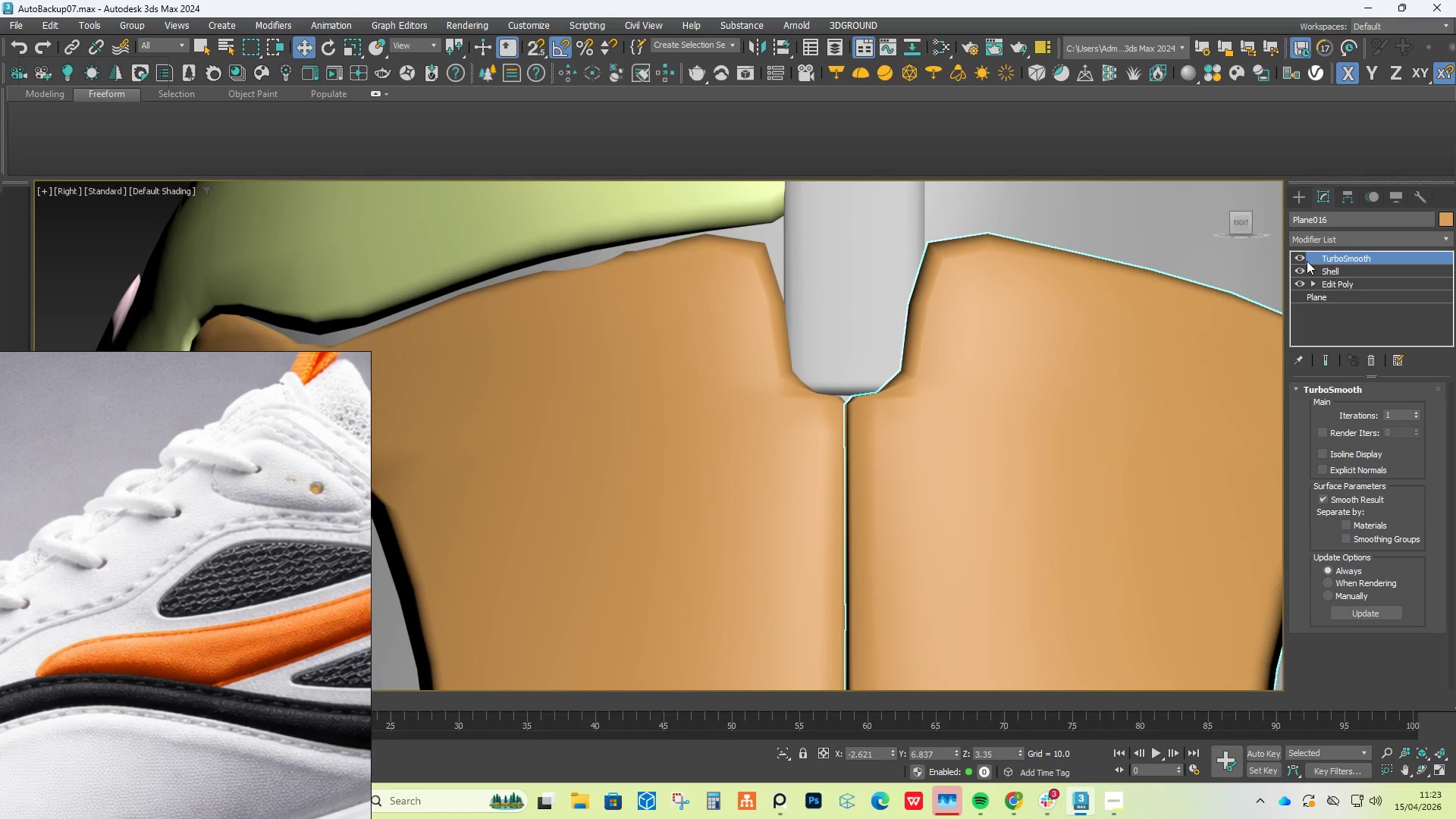 
left_click([1299, 259])
 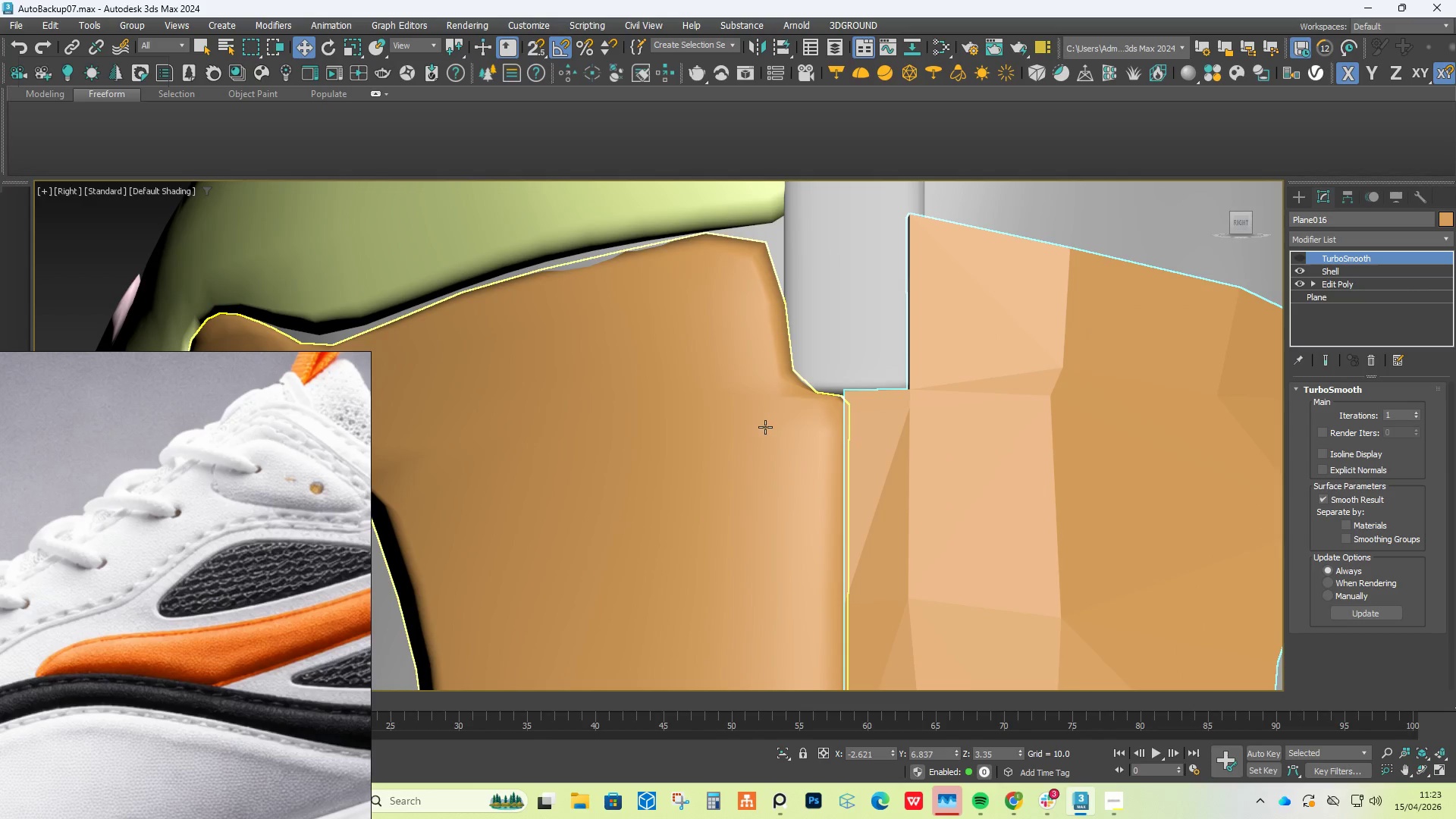 
left_click([741, 441])
 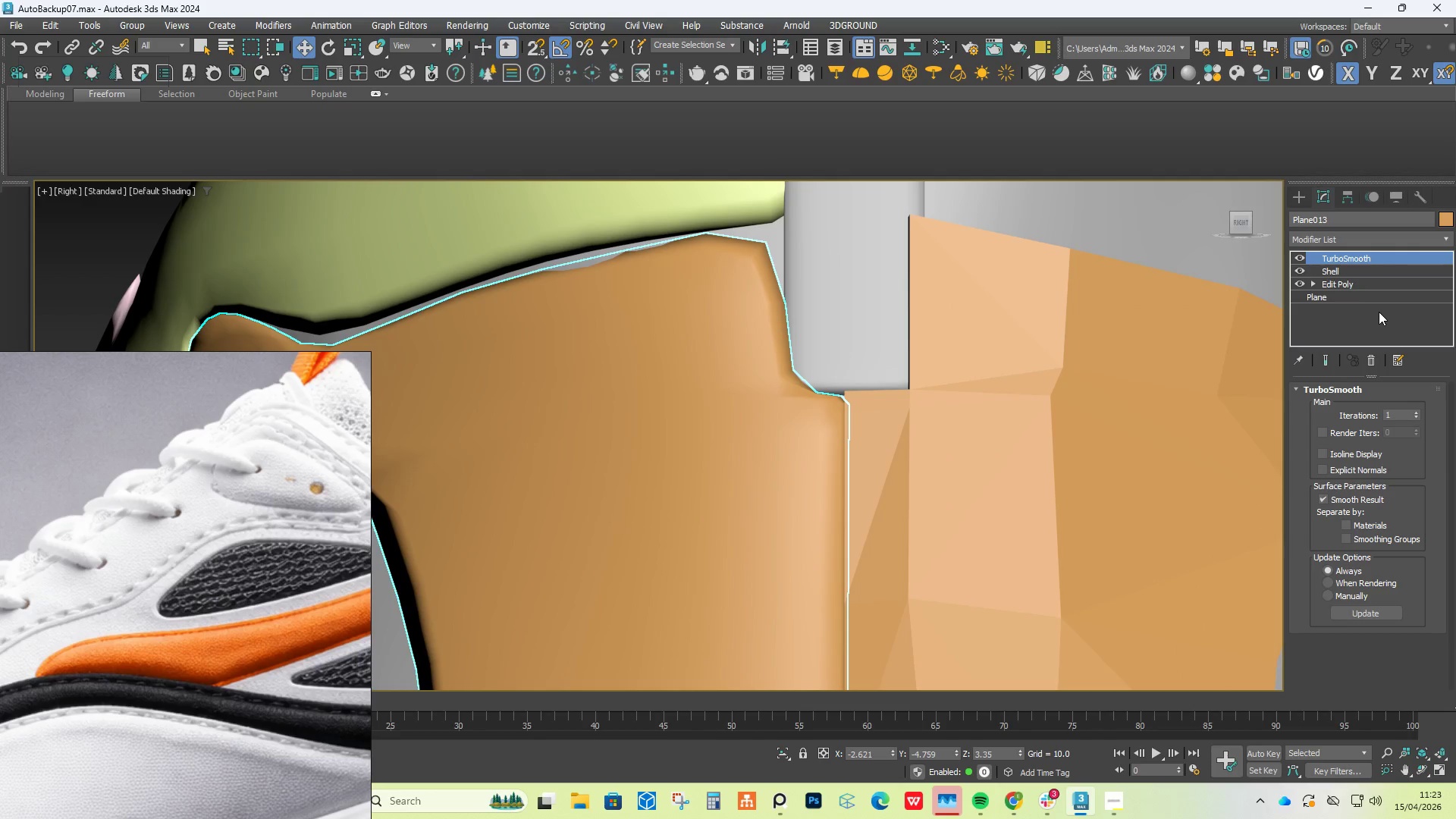 
left_click([1298, 259])
 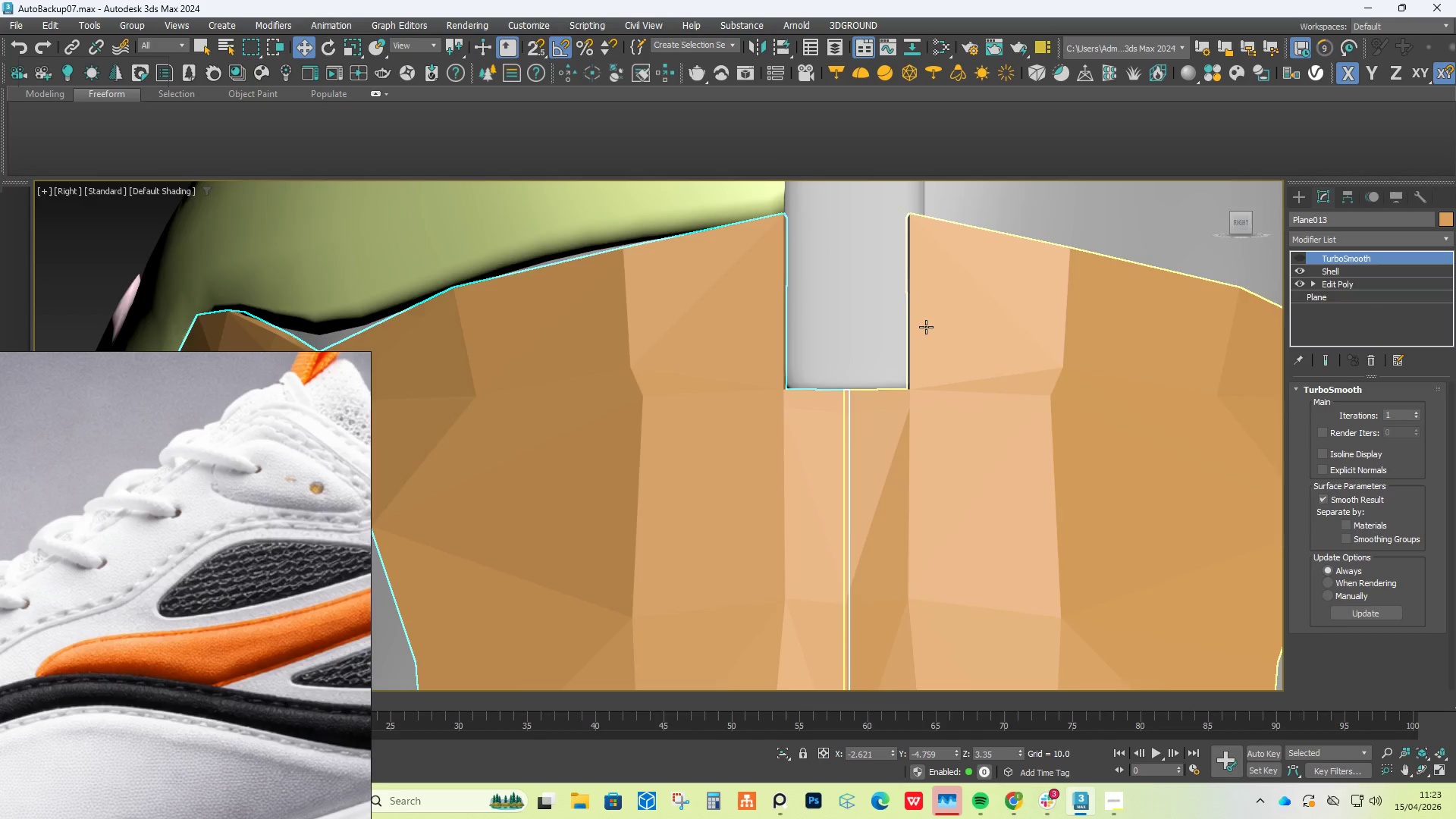 
scroll: coordinate [926, 327], scroll_direction: down, amount: 5.0
 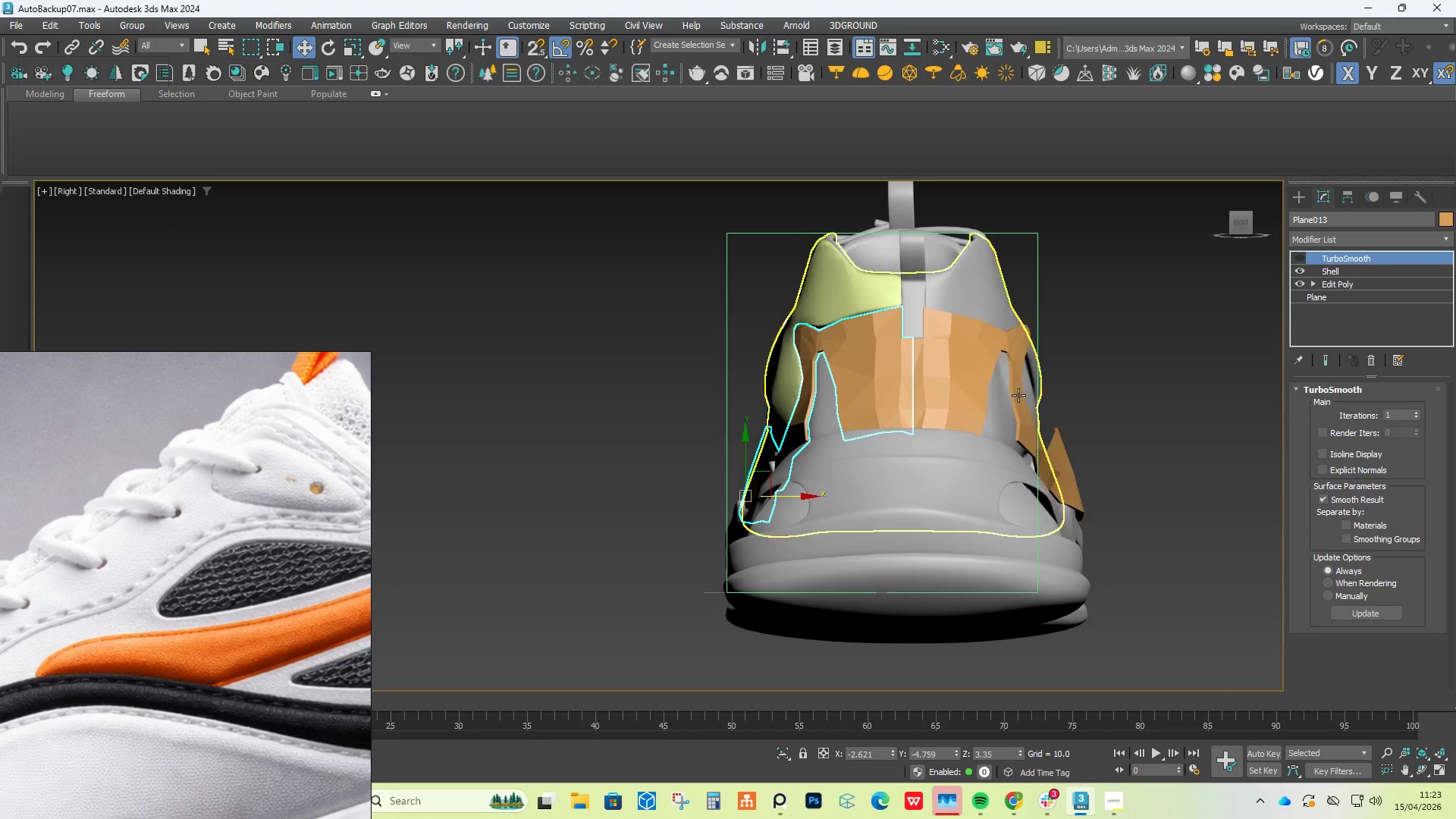 
left_click([1063, 451])
 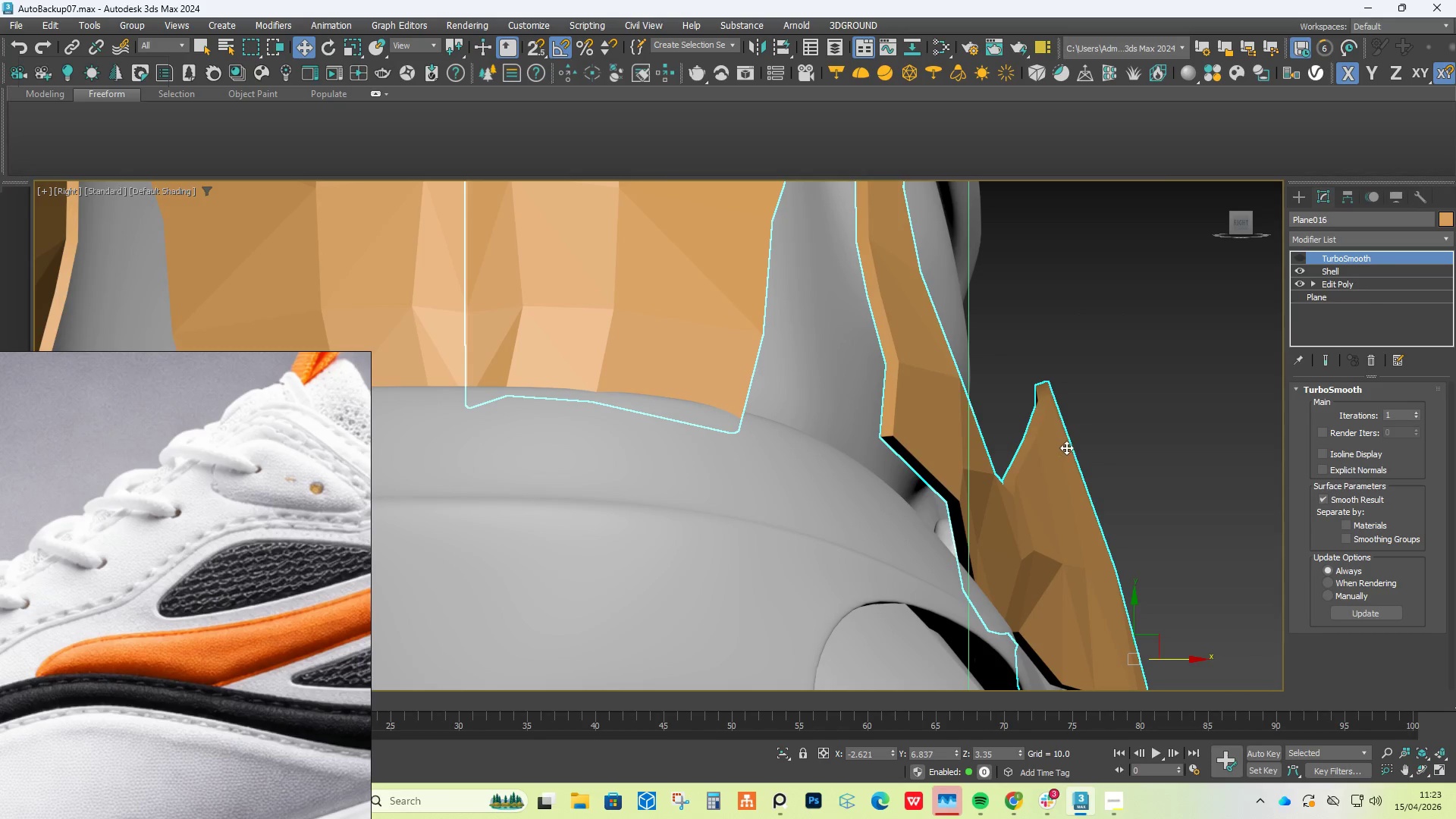 
scroll: coordinate [1062, 447], scroll_direction: up, amount: 4.0
 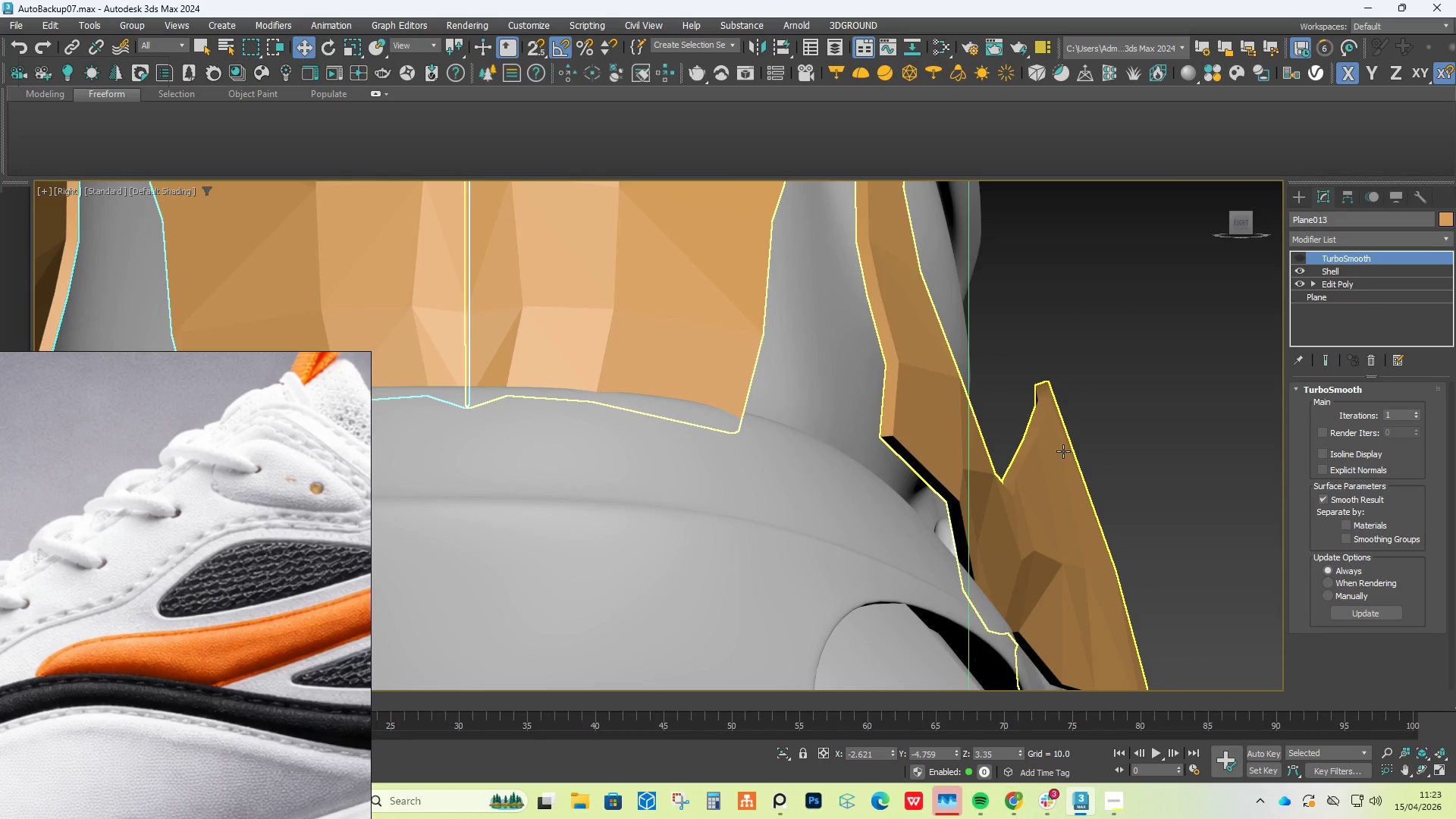 
hold_key(key=AltLeft, duration=1.52)
 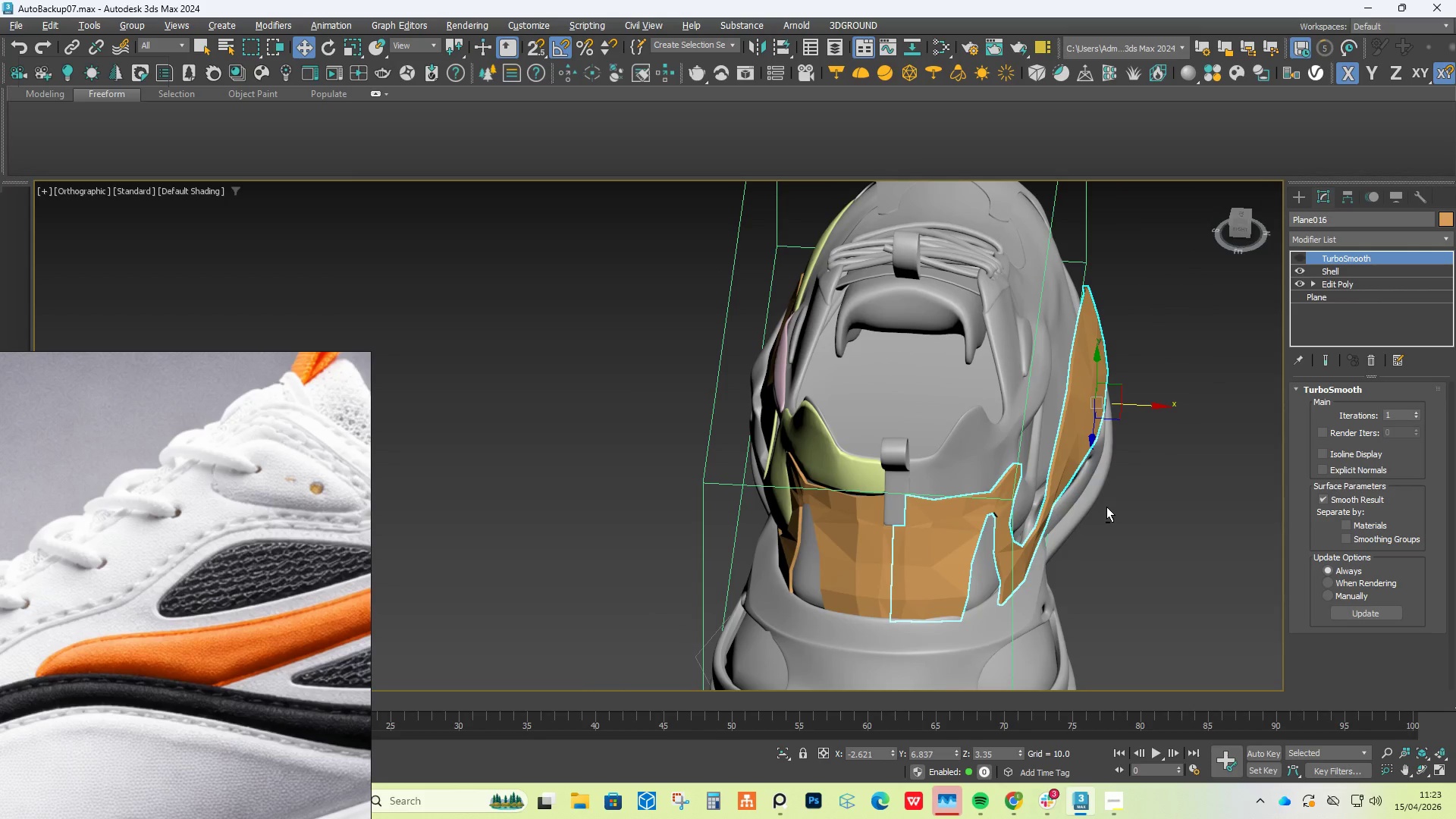 
scroll: coordinate [1069, 440], scroll_direction: down, amount: 4.0
 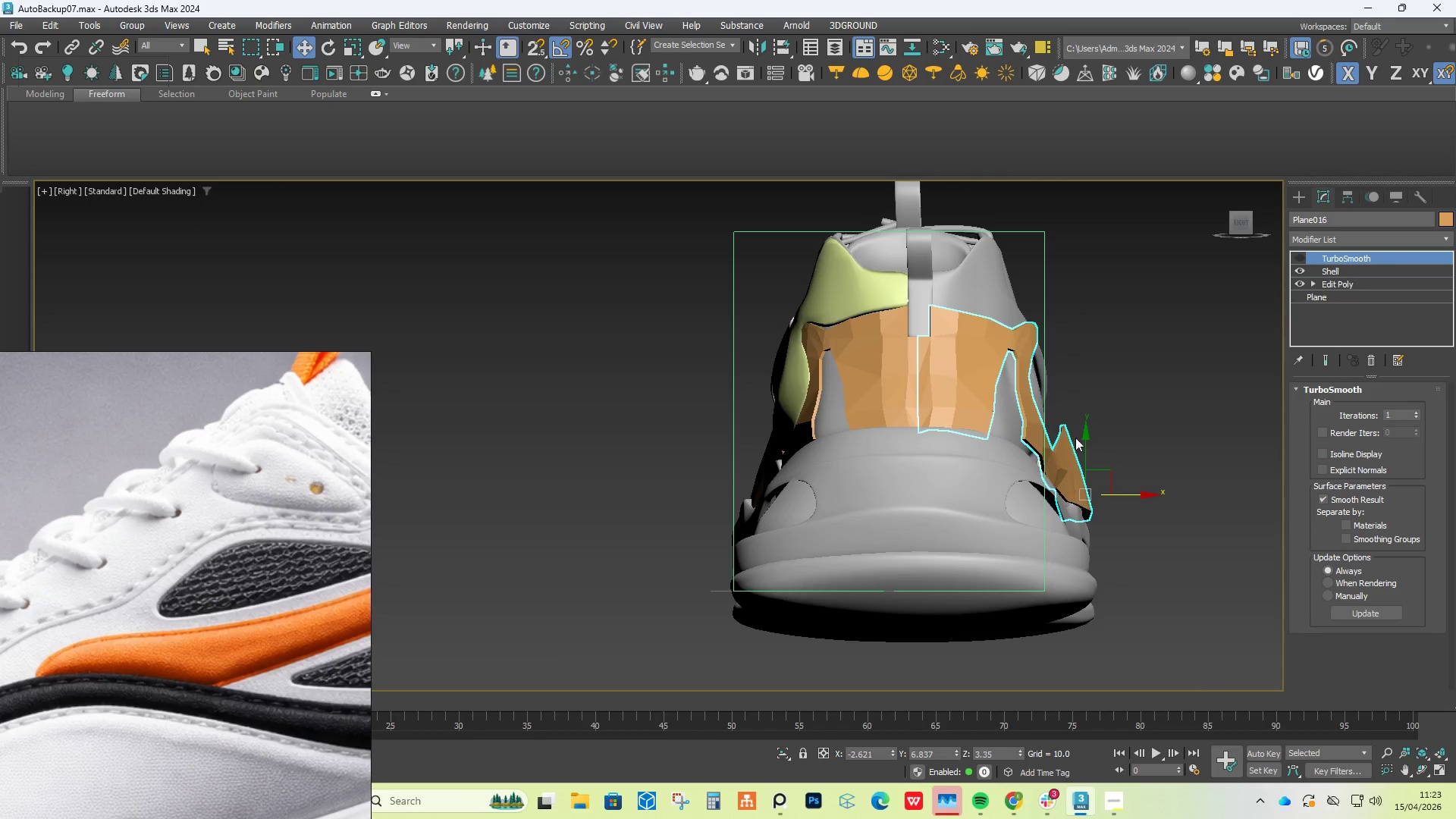 
hold_key(key=AltLeft, duration=0.77)
 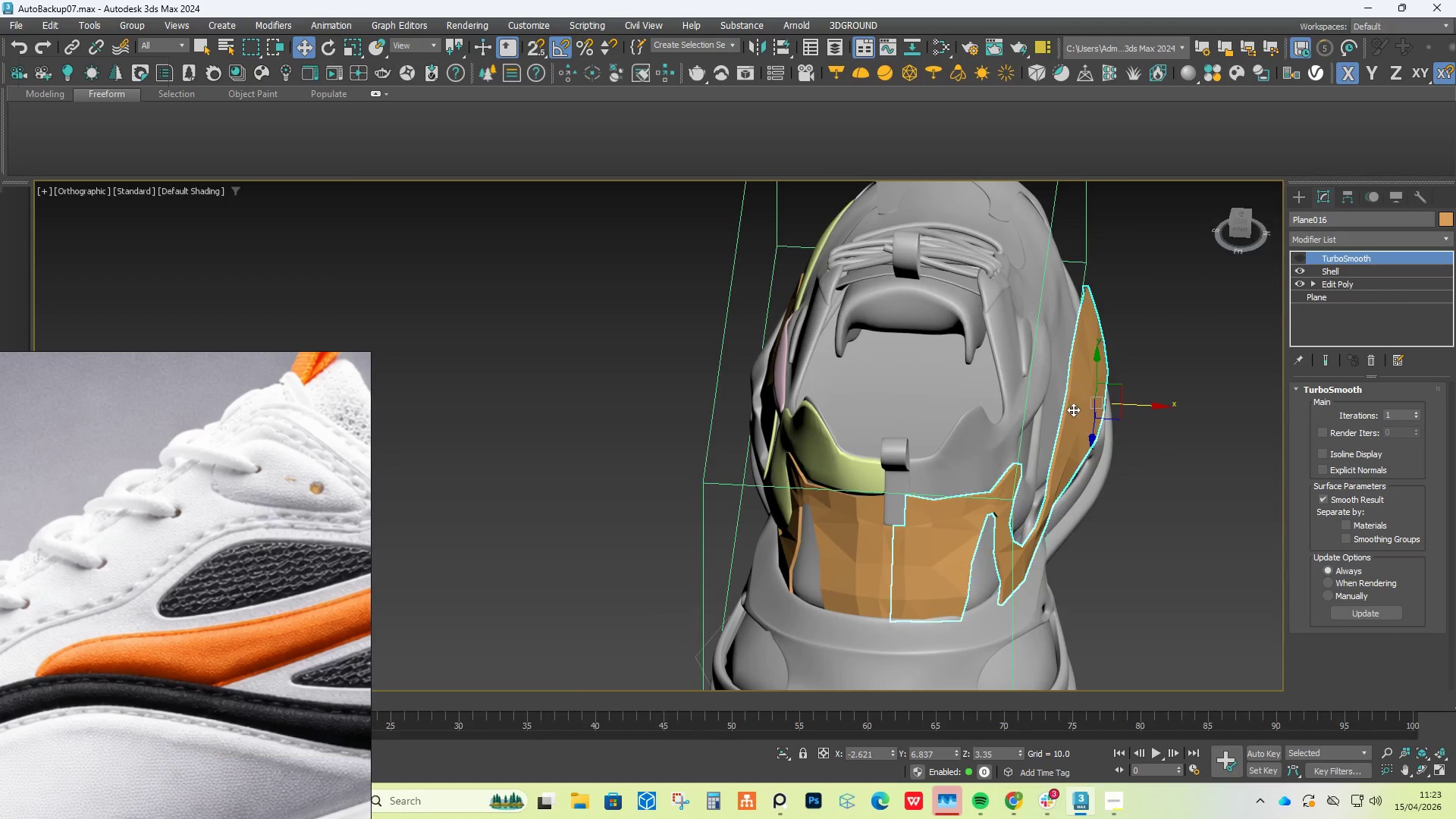 
hold_key(key=AltLeft, duration=0.64)
 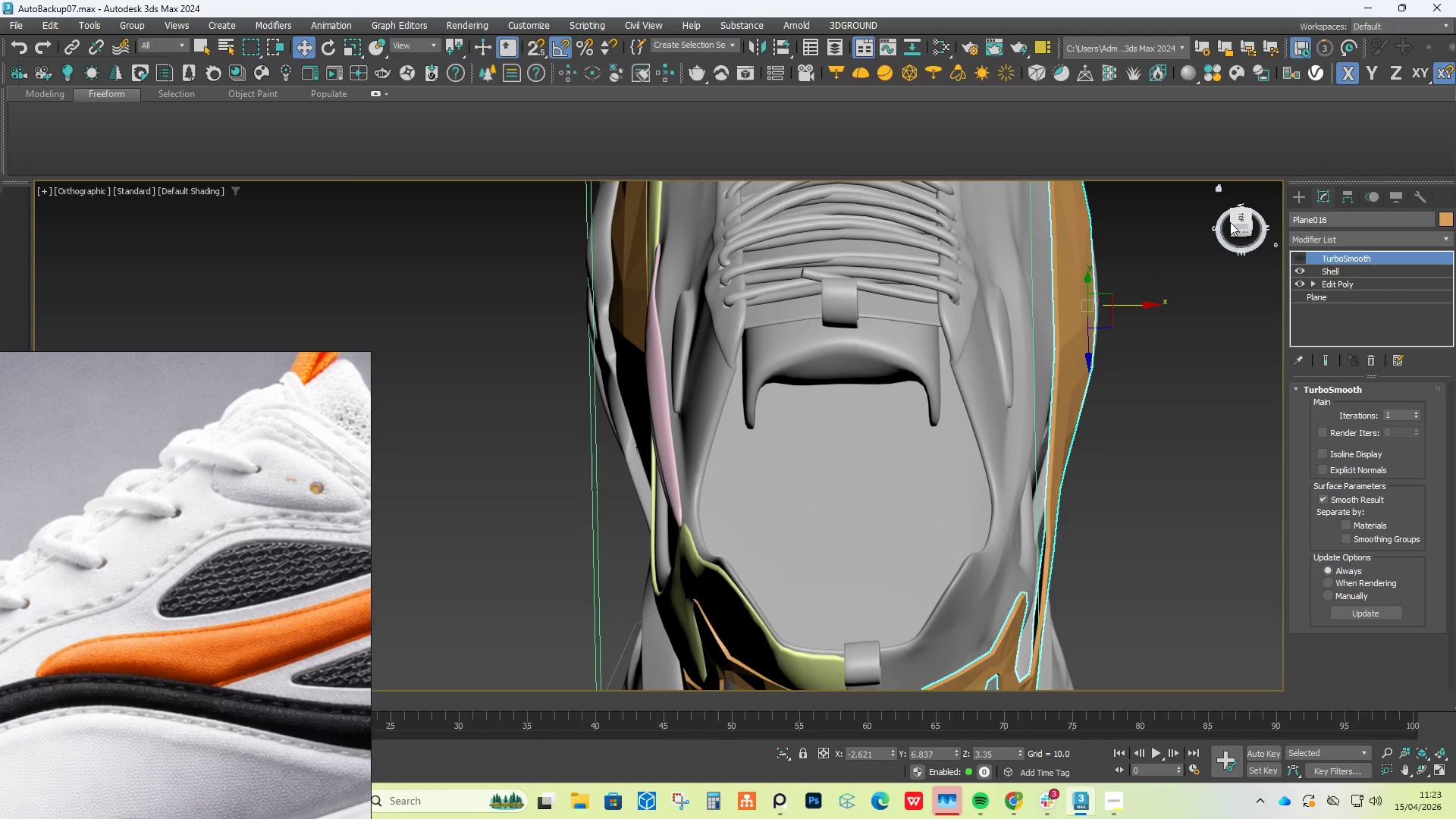 
scroll: coordinate [1073, 410], scroll_direction: up, amount: 1.0
 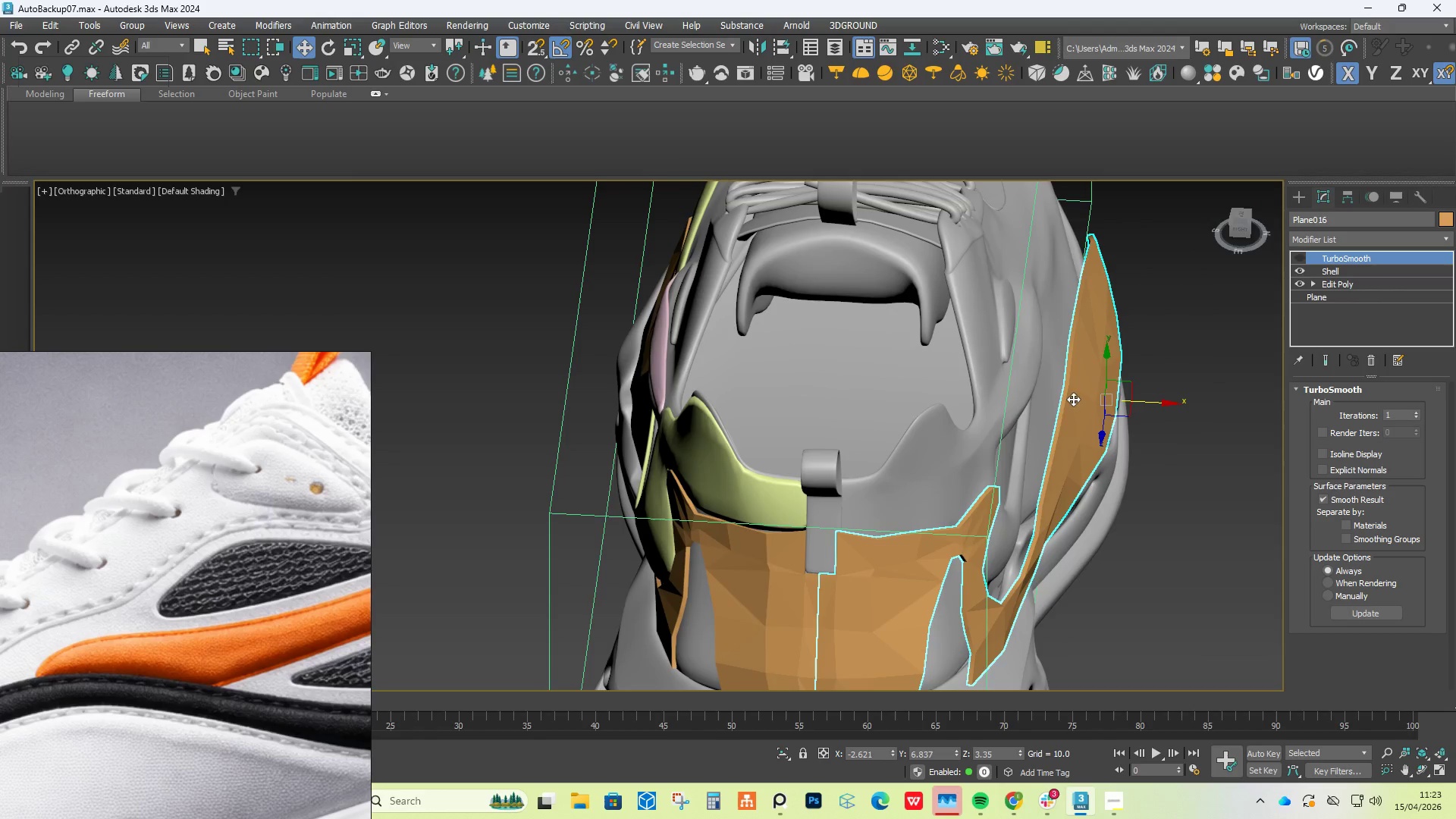 
hold_key(key=AltLeft, duration=13.67)
left_click([1242, 217])
 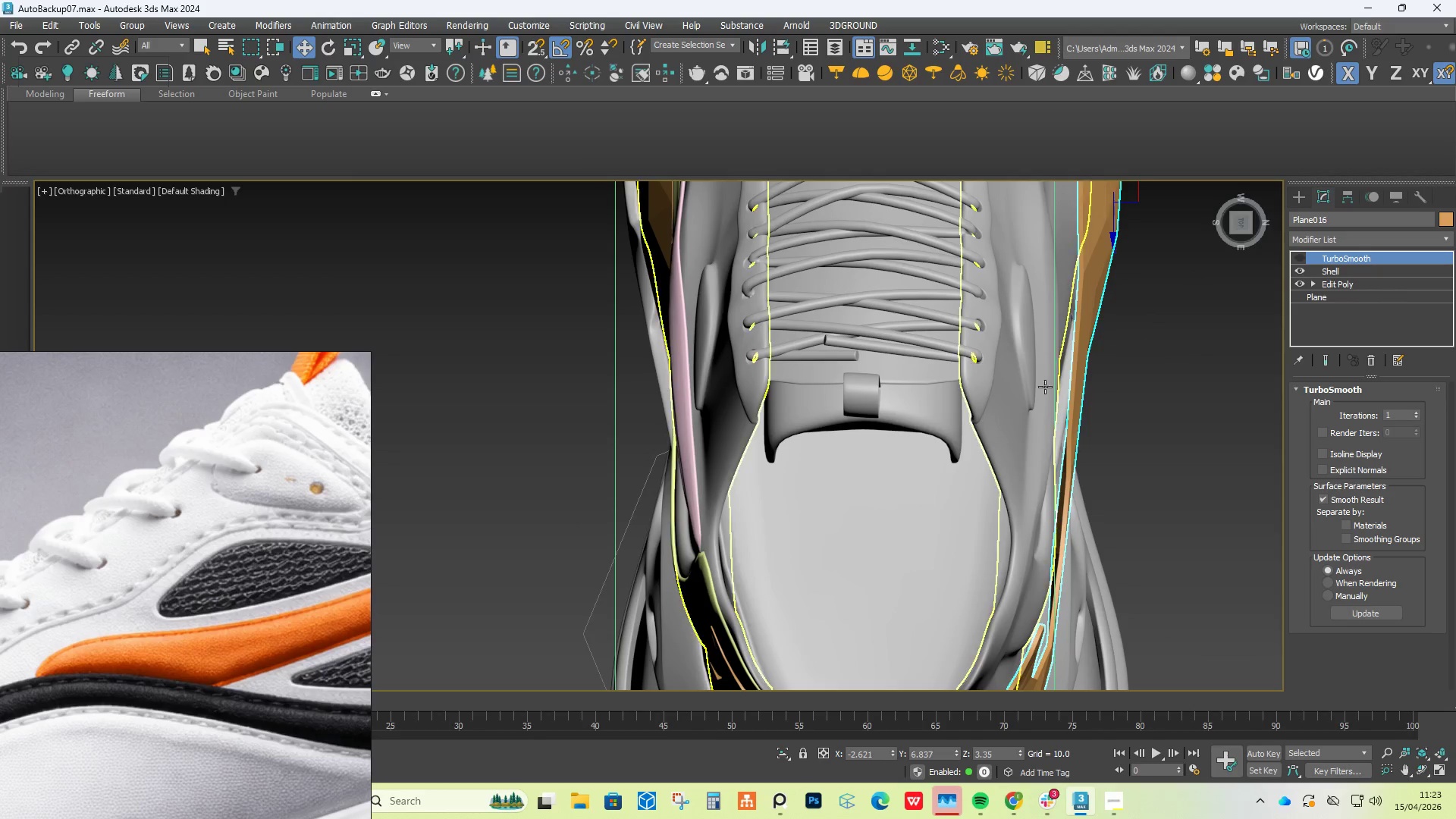 
left_click([1087, 337])
 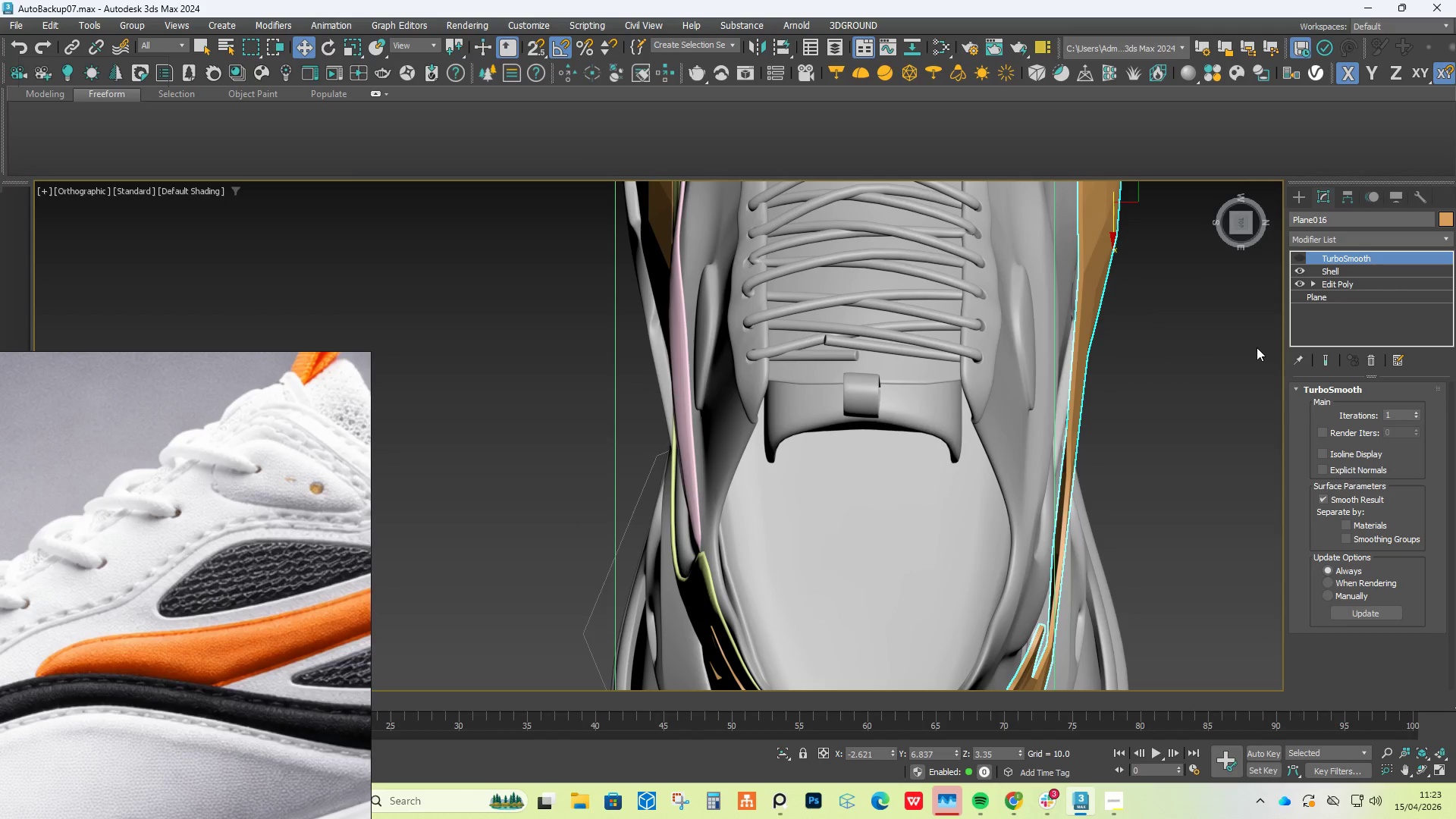 
left_click([1341, 281])
 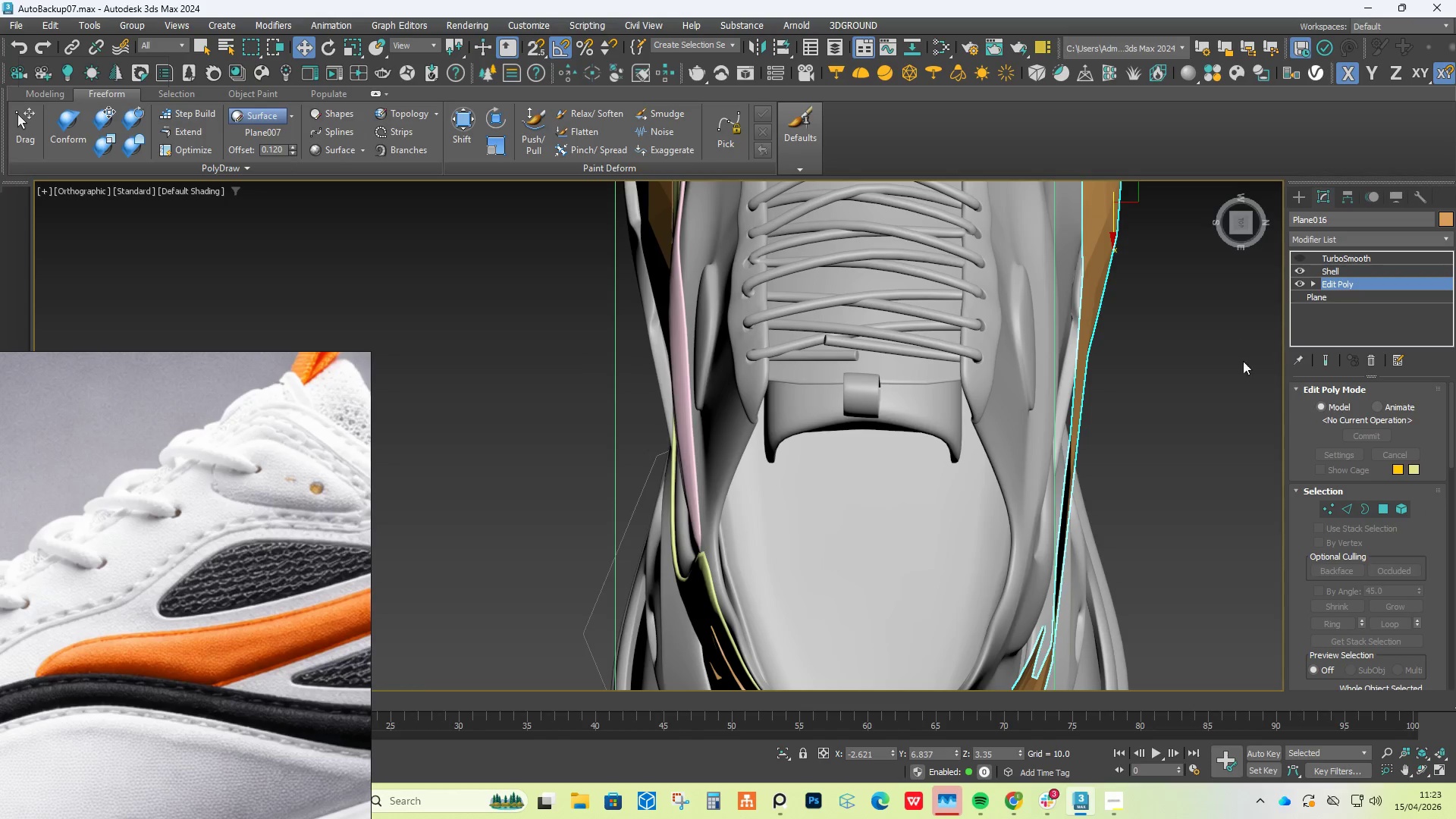 
key(S)
 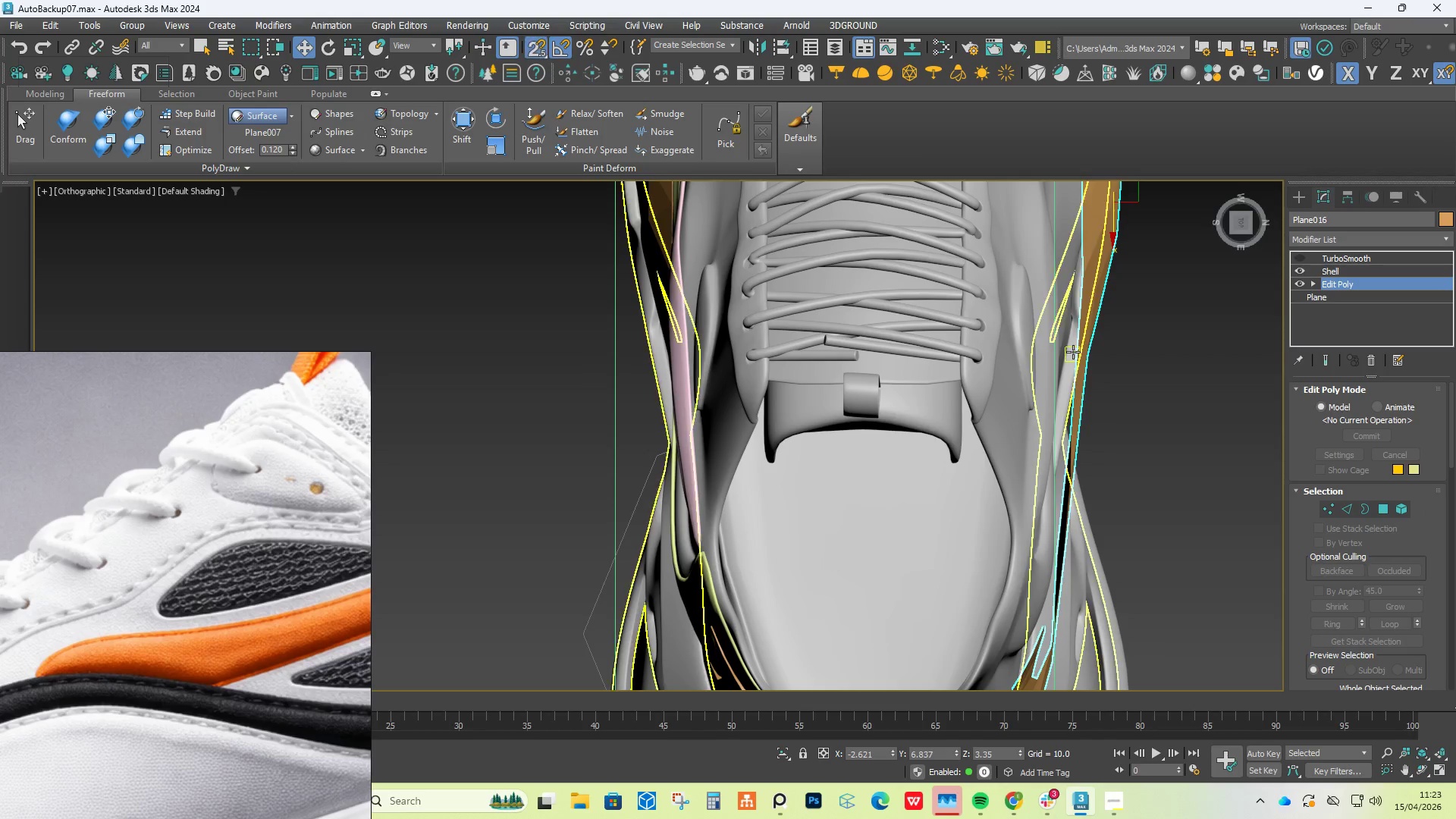 
scroll: coordinate [1081, 356], scroll_direction: up, amount: 4.0
 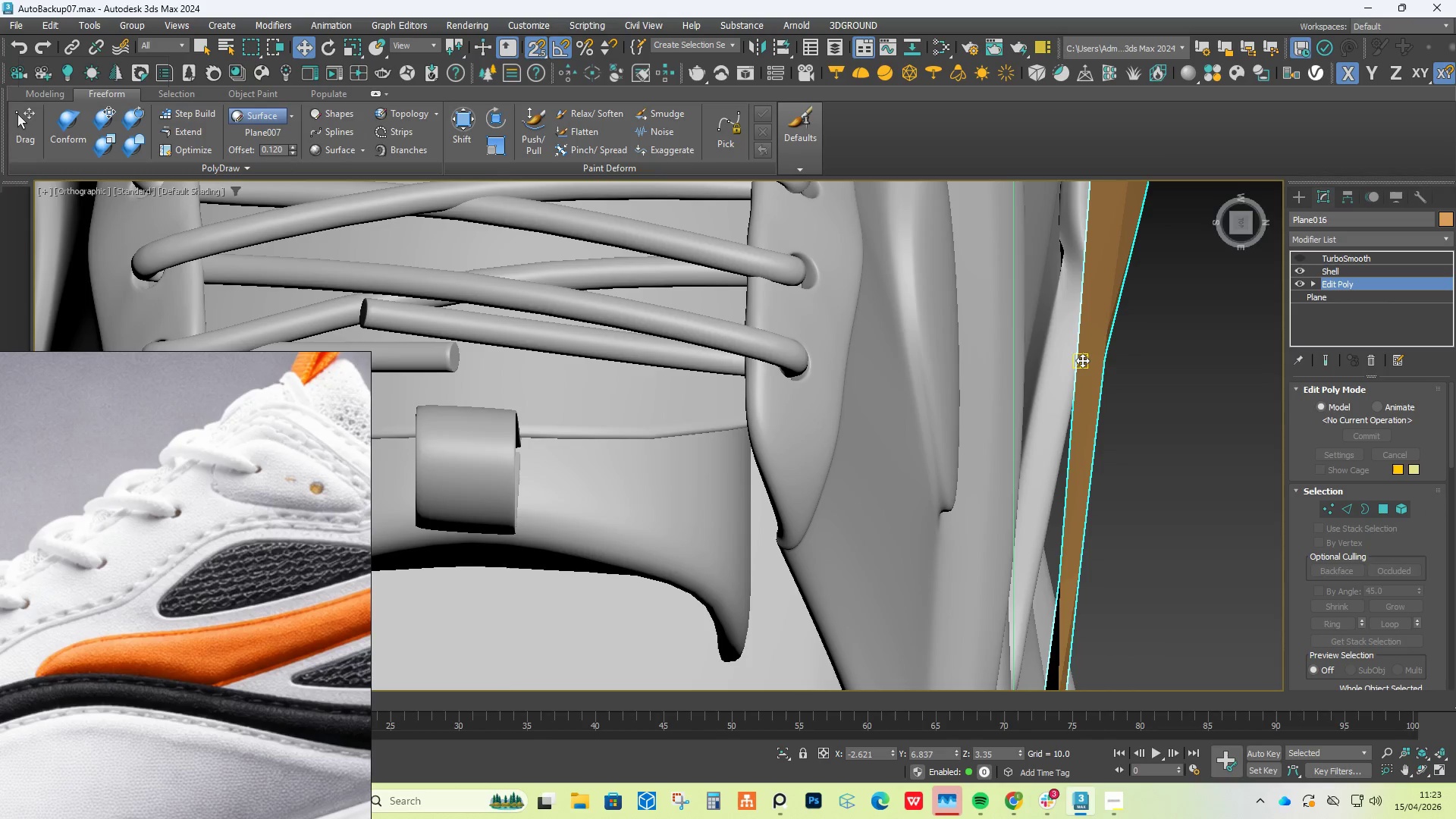 
left_click_drag(start_coordinate=[1082, 360], to_coordinate=[1016, 360])
 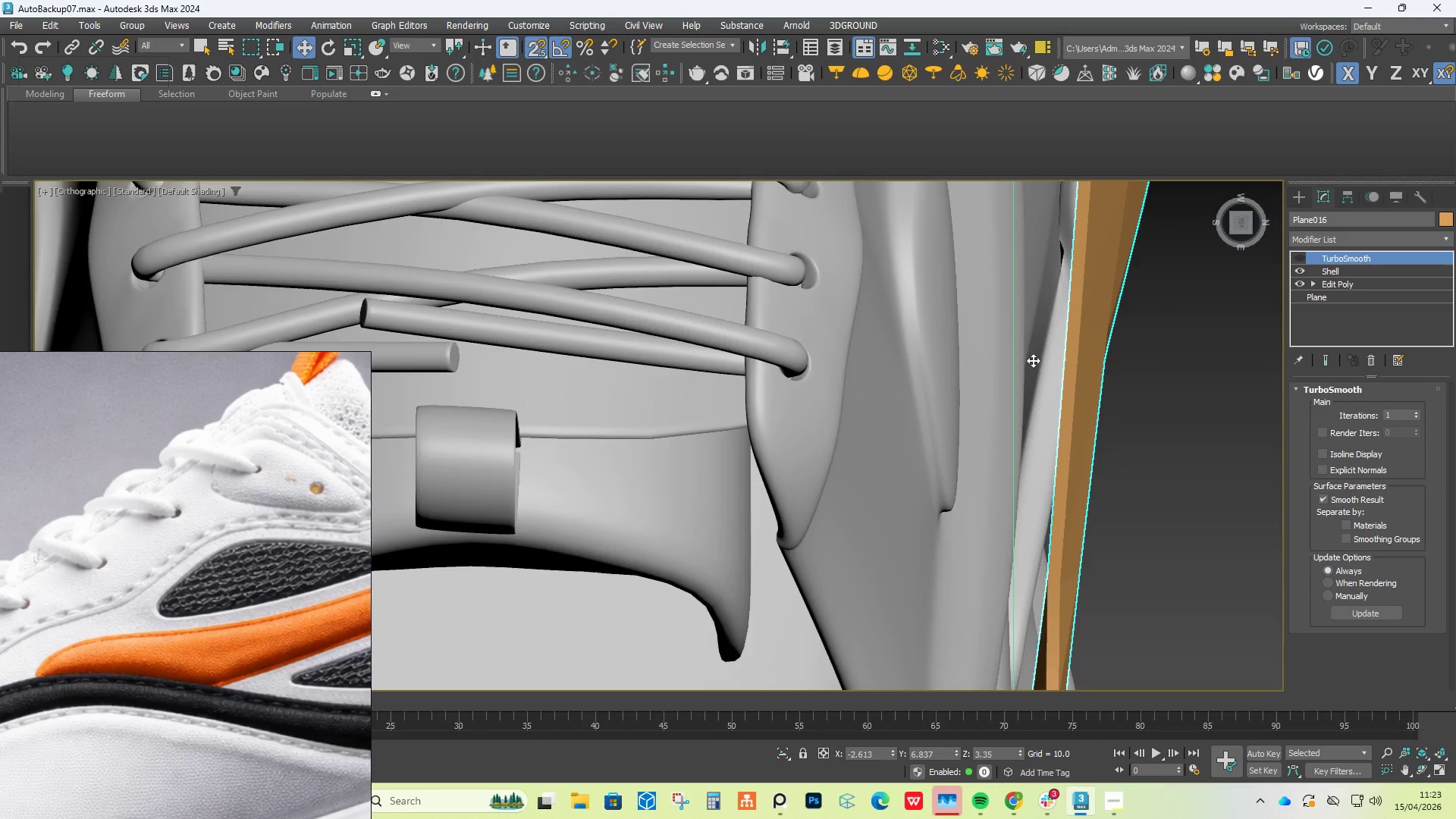 
hold_key(key=AltLeft, duration=0.94)
 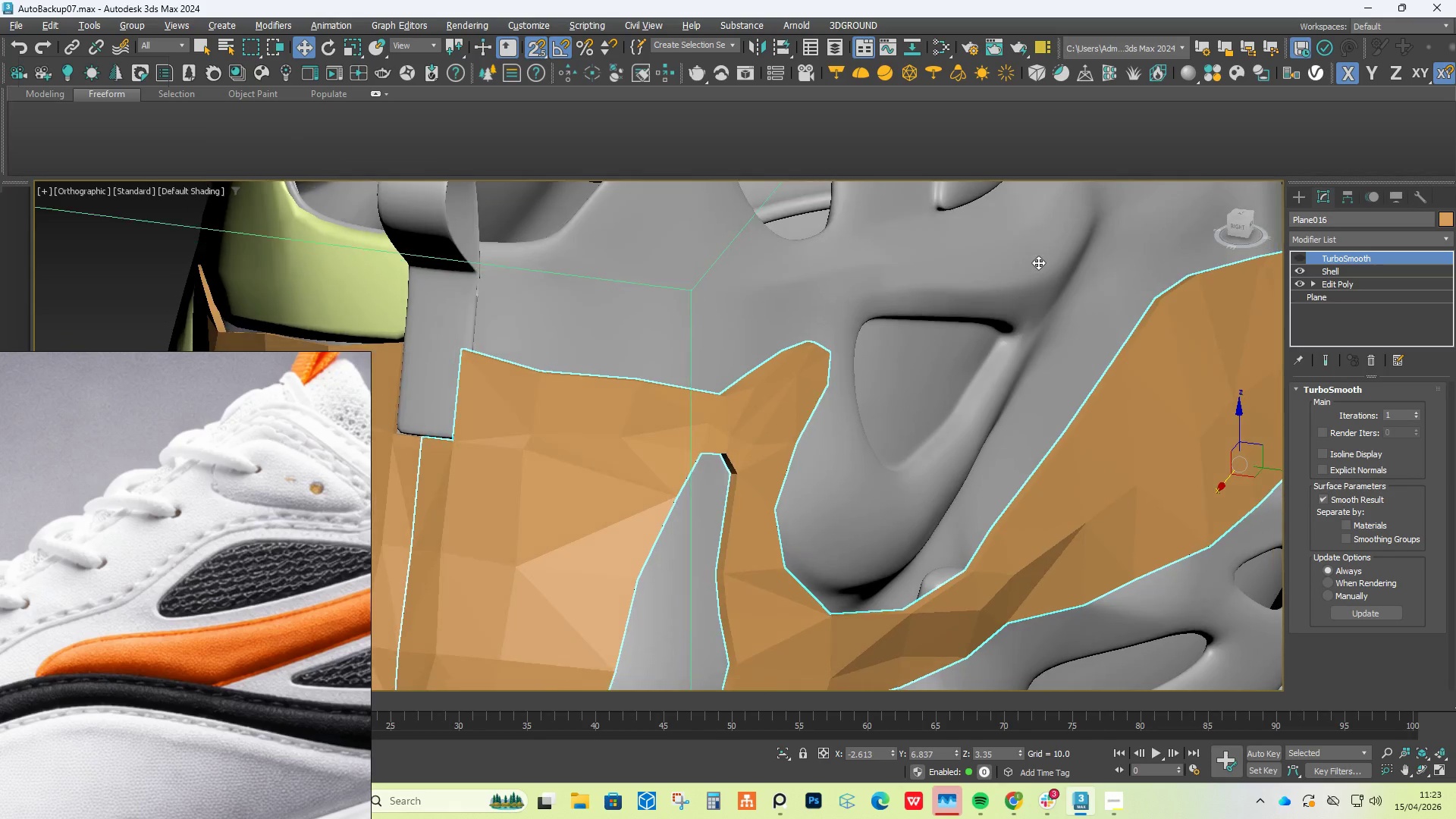 
scroll: coordinate [1038, 262], scroll_direction: down, amount: 5.0
 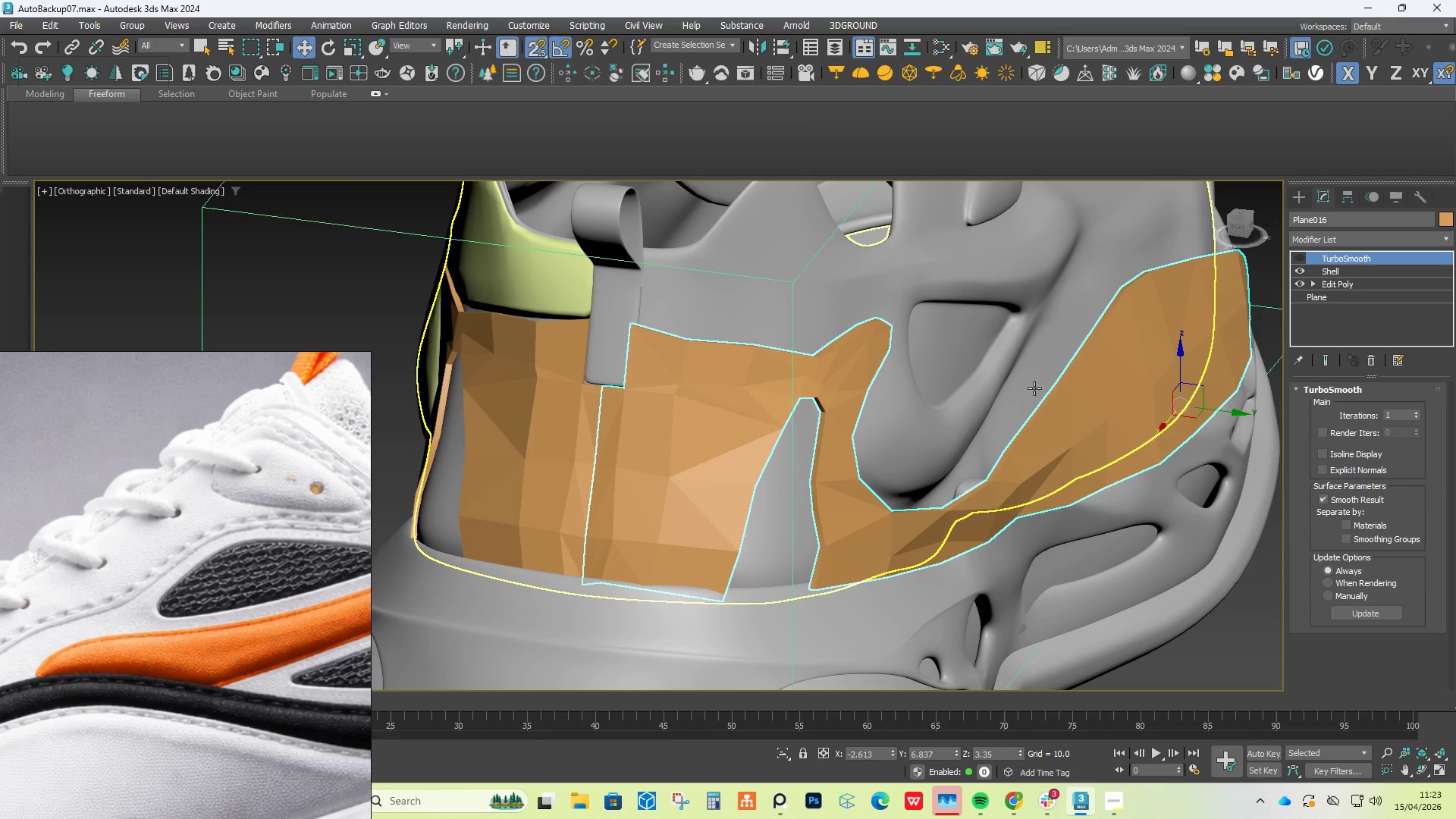 
right_click([1037, 386])
 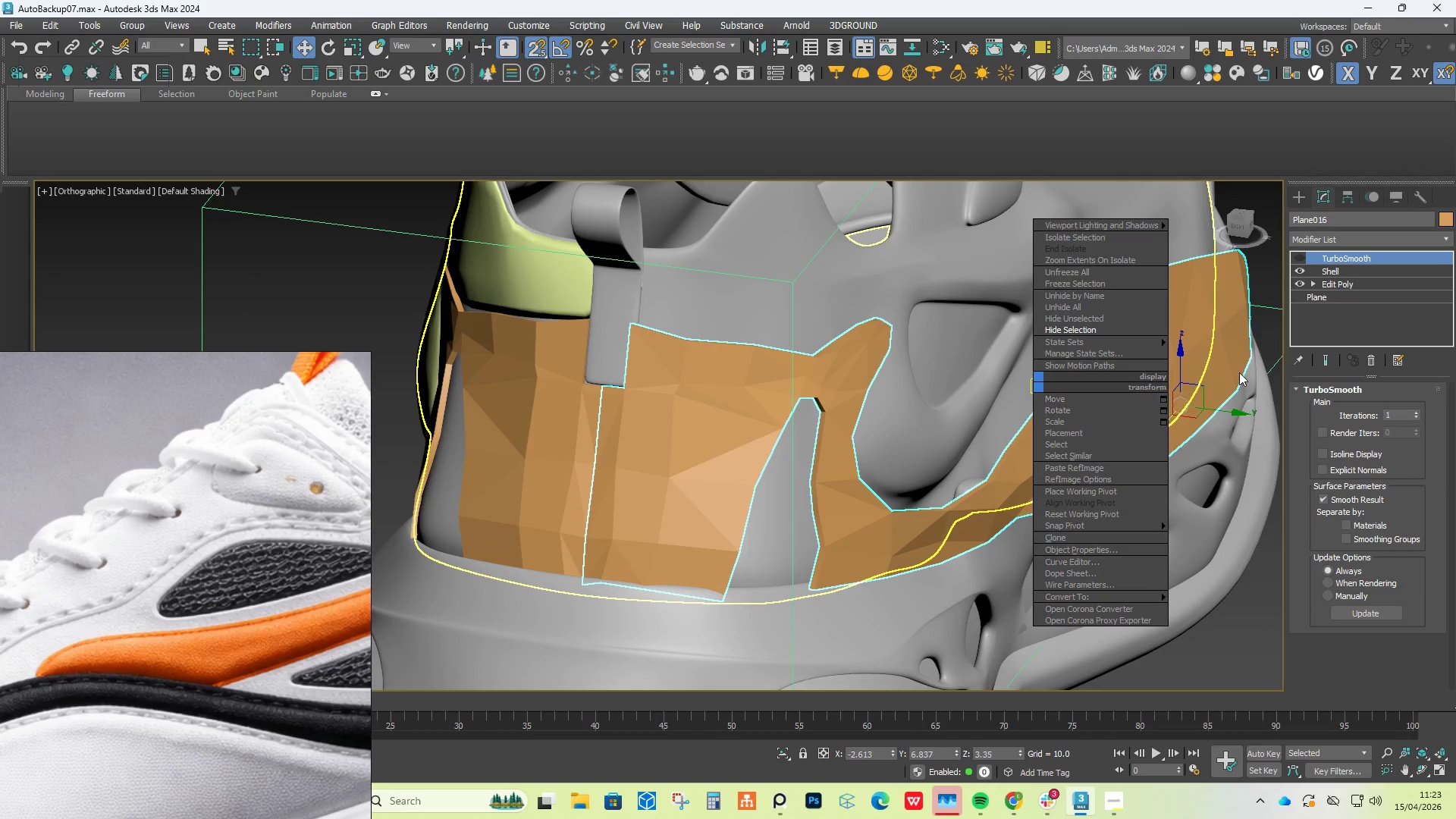 
left_click([1239, 372])
 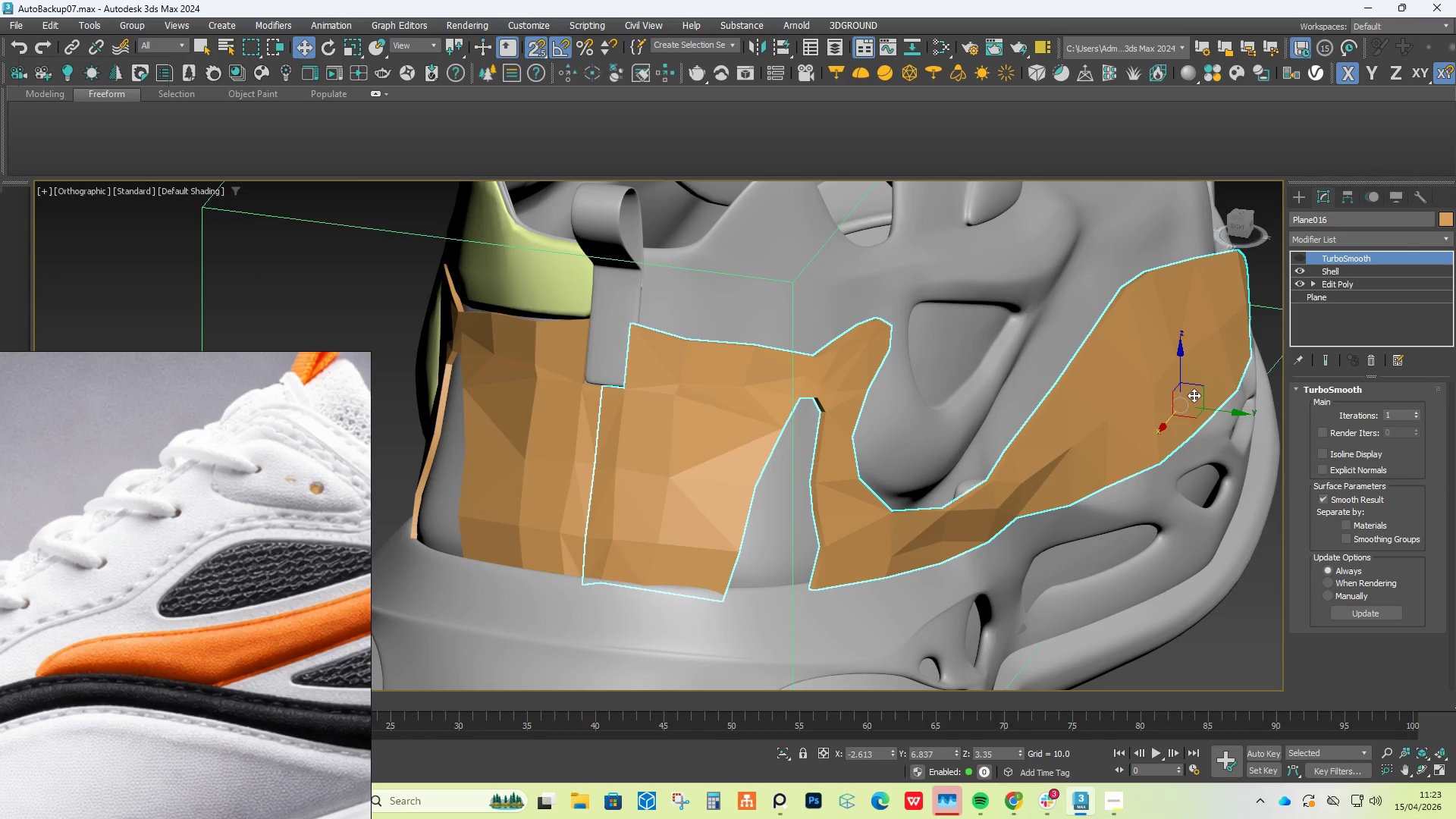 
key(S)
 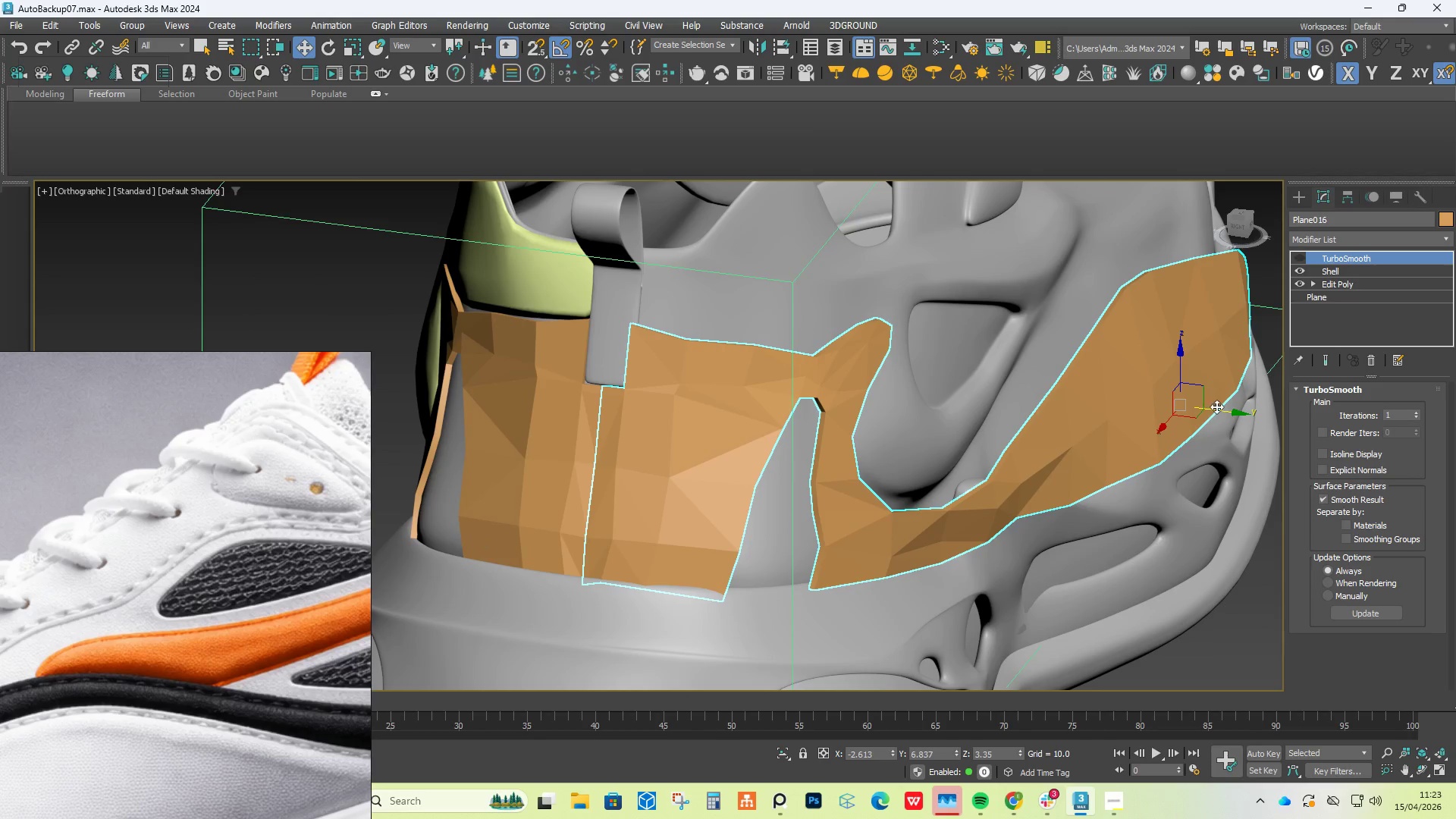 
left_click_drag(start_coordinate=[1216, 406], to_coordinate=[1191, 400])
 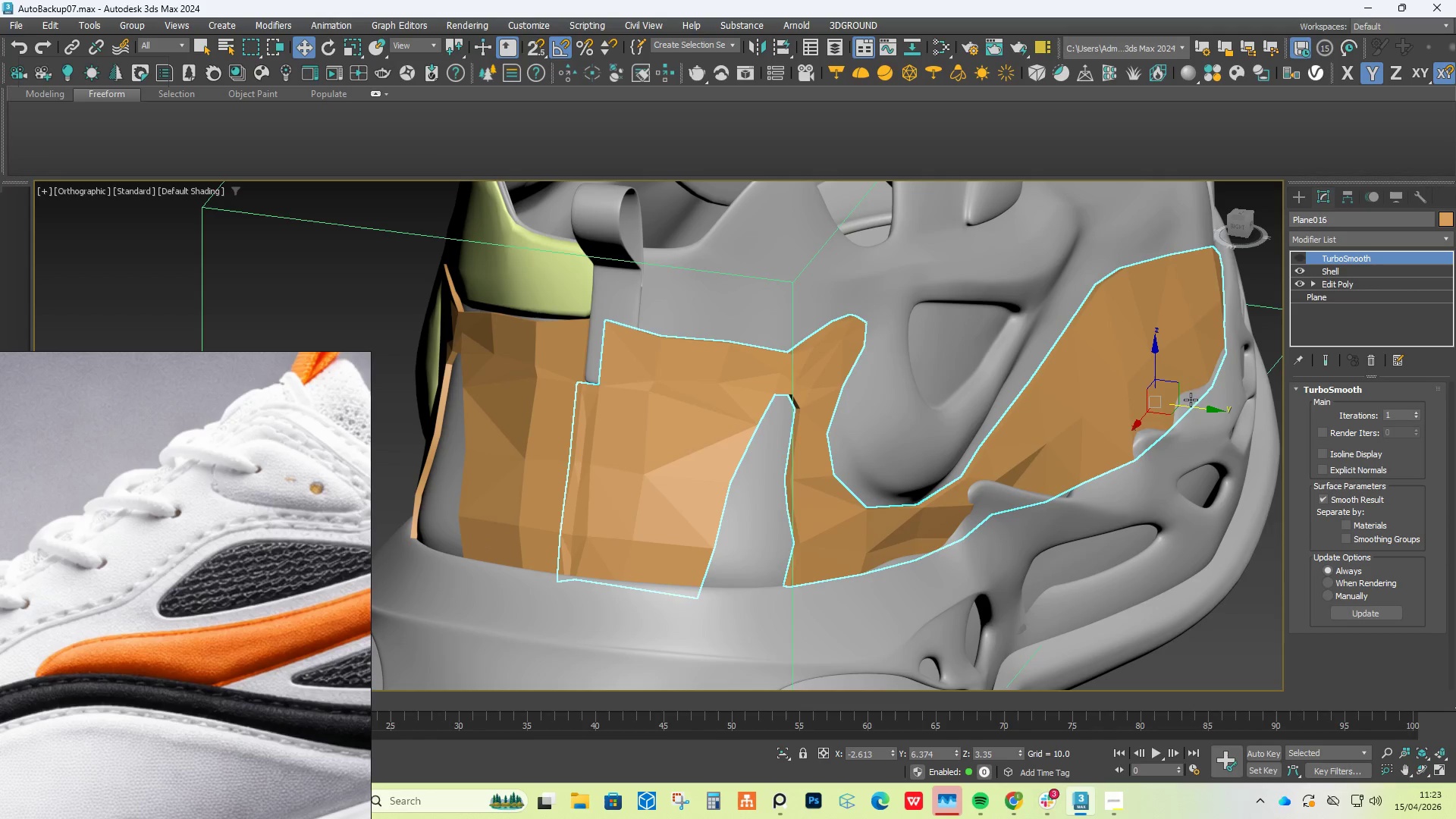 
hold_key(key=AltLeft, duration=1.5)
 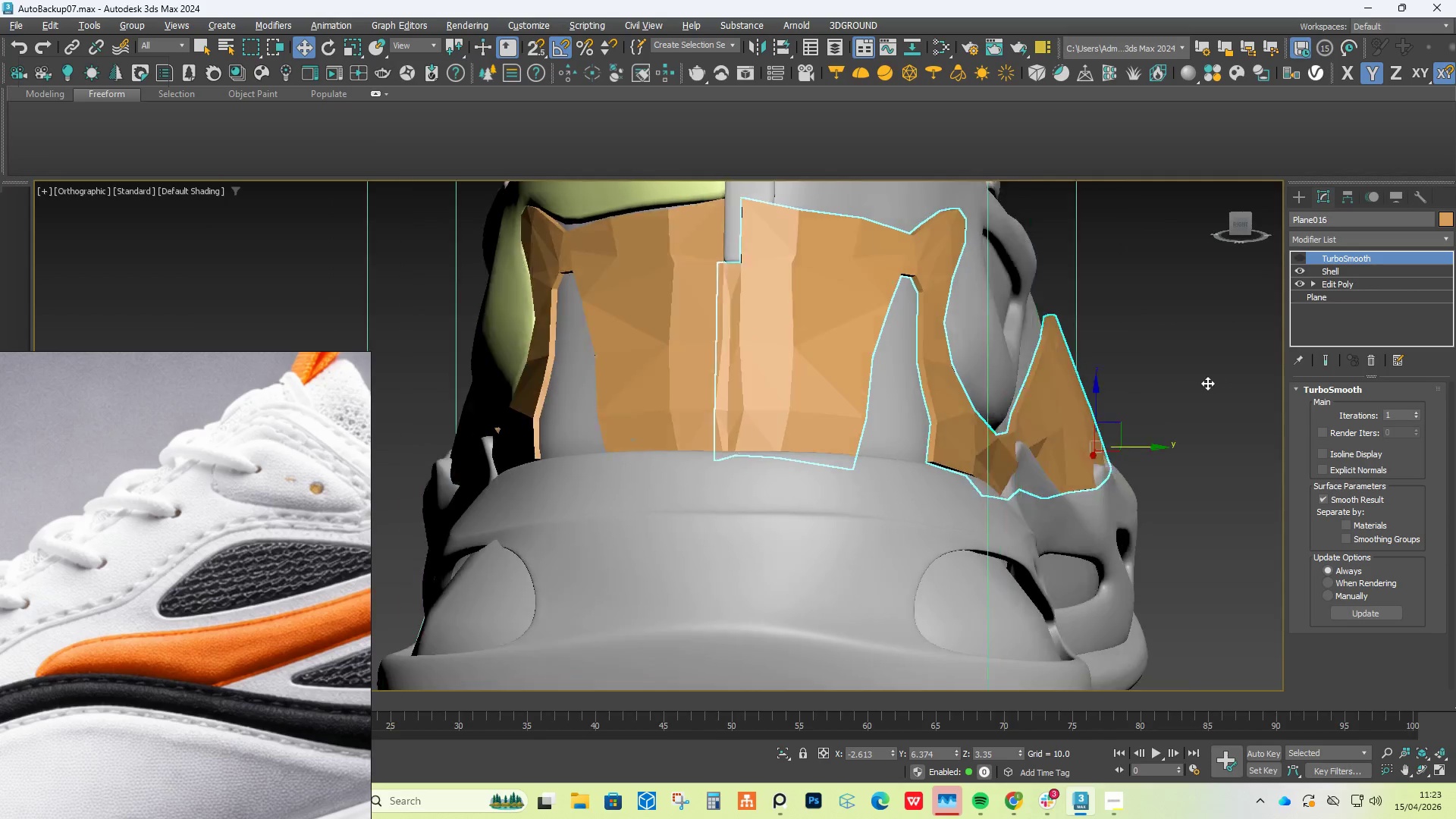 
hold_key(key=AltLeft, duration=1.52)
 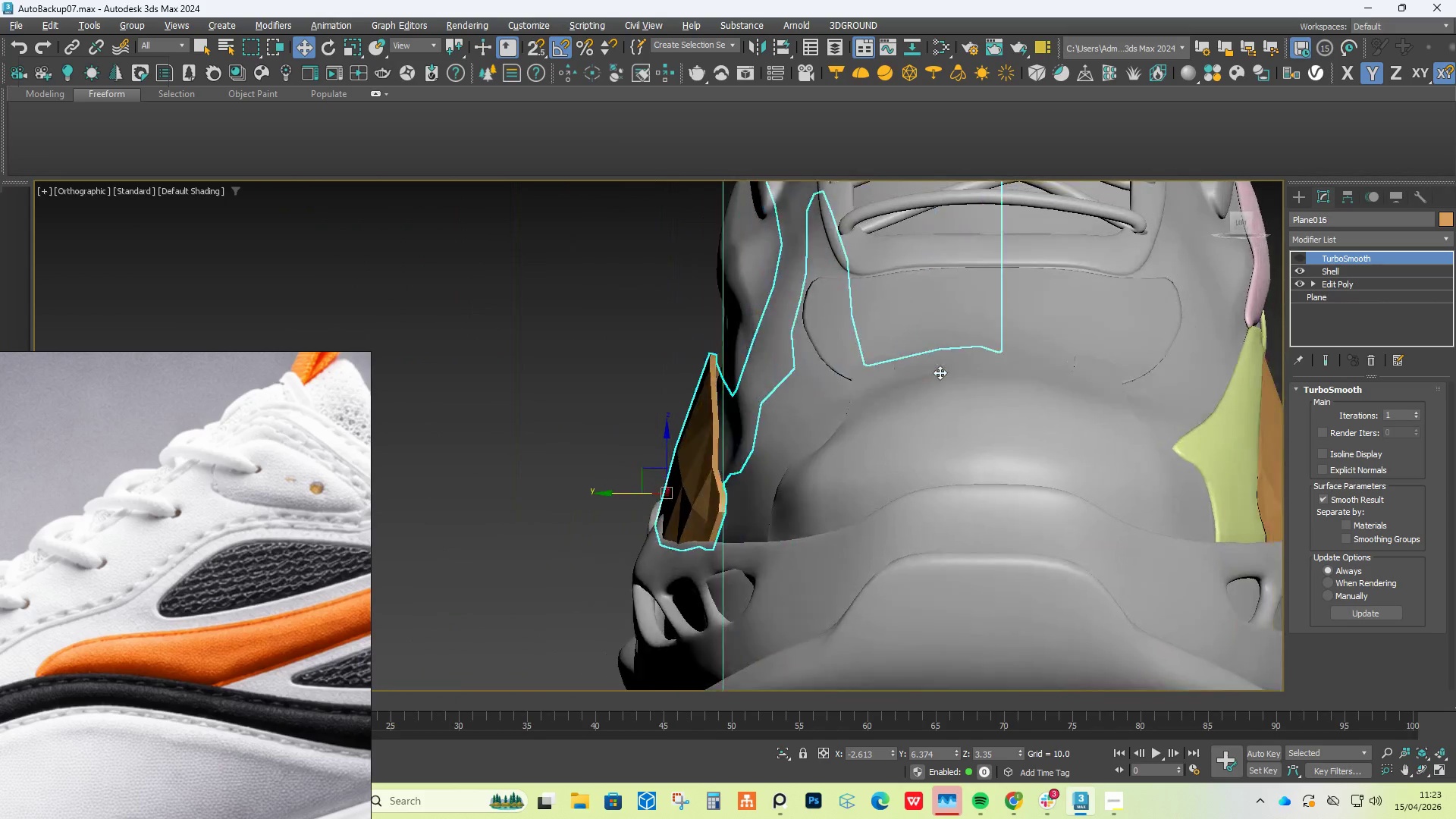 
hold_key(key=AltLeft, duration=1.52)
 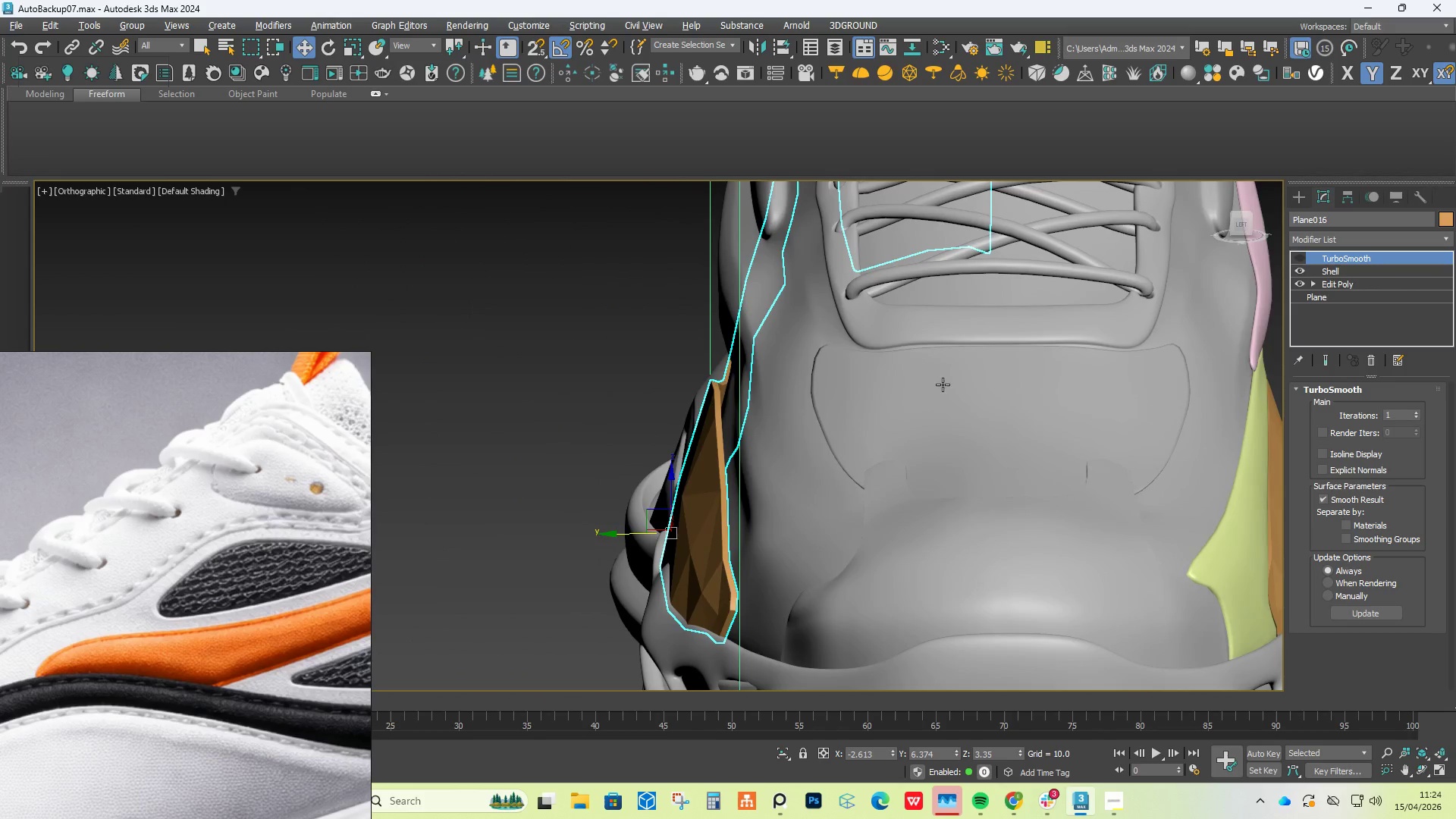 
key(Alt+AltLeft)
 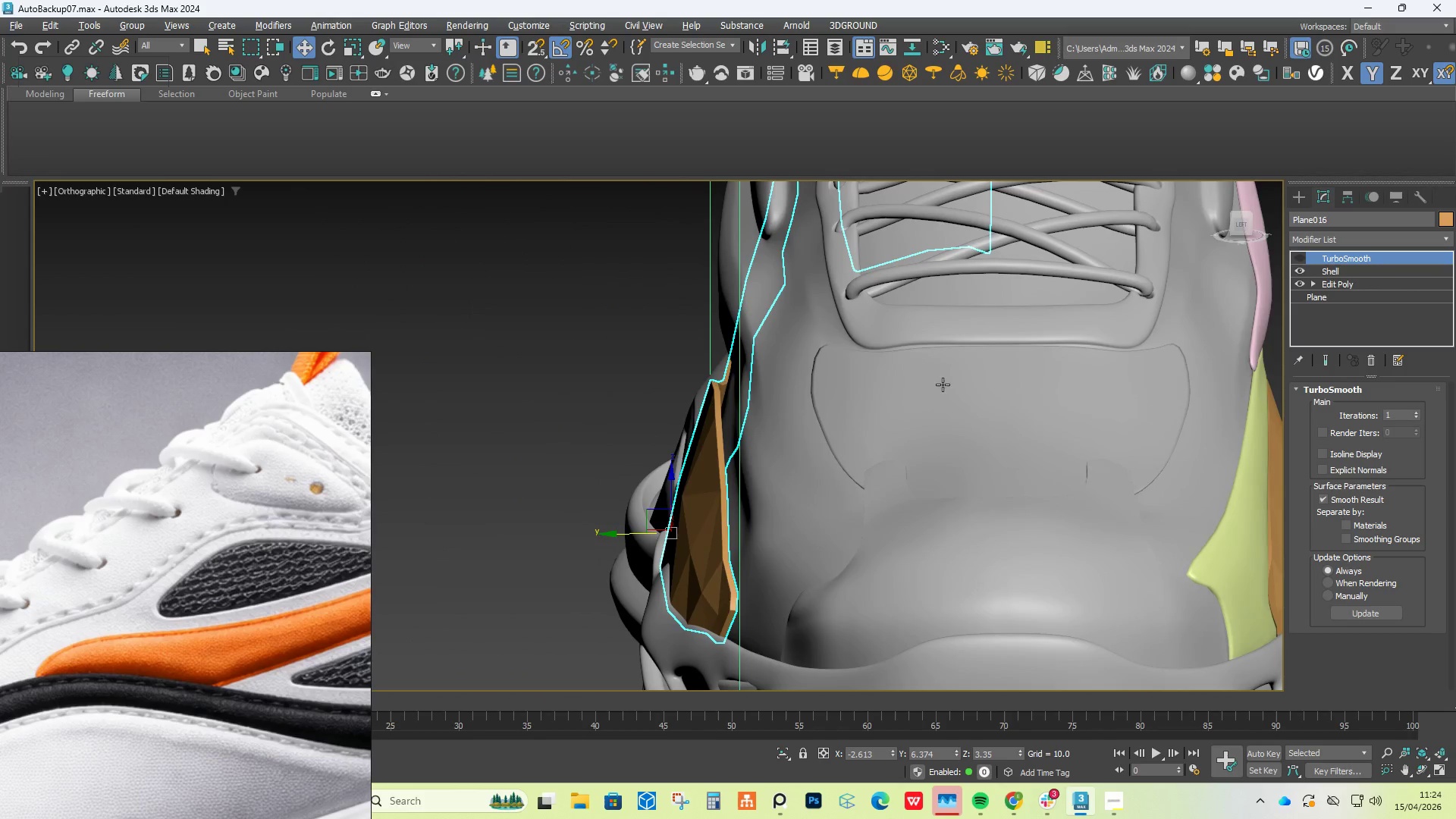 
key(Alt+AltLeft)
 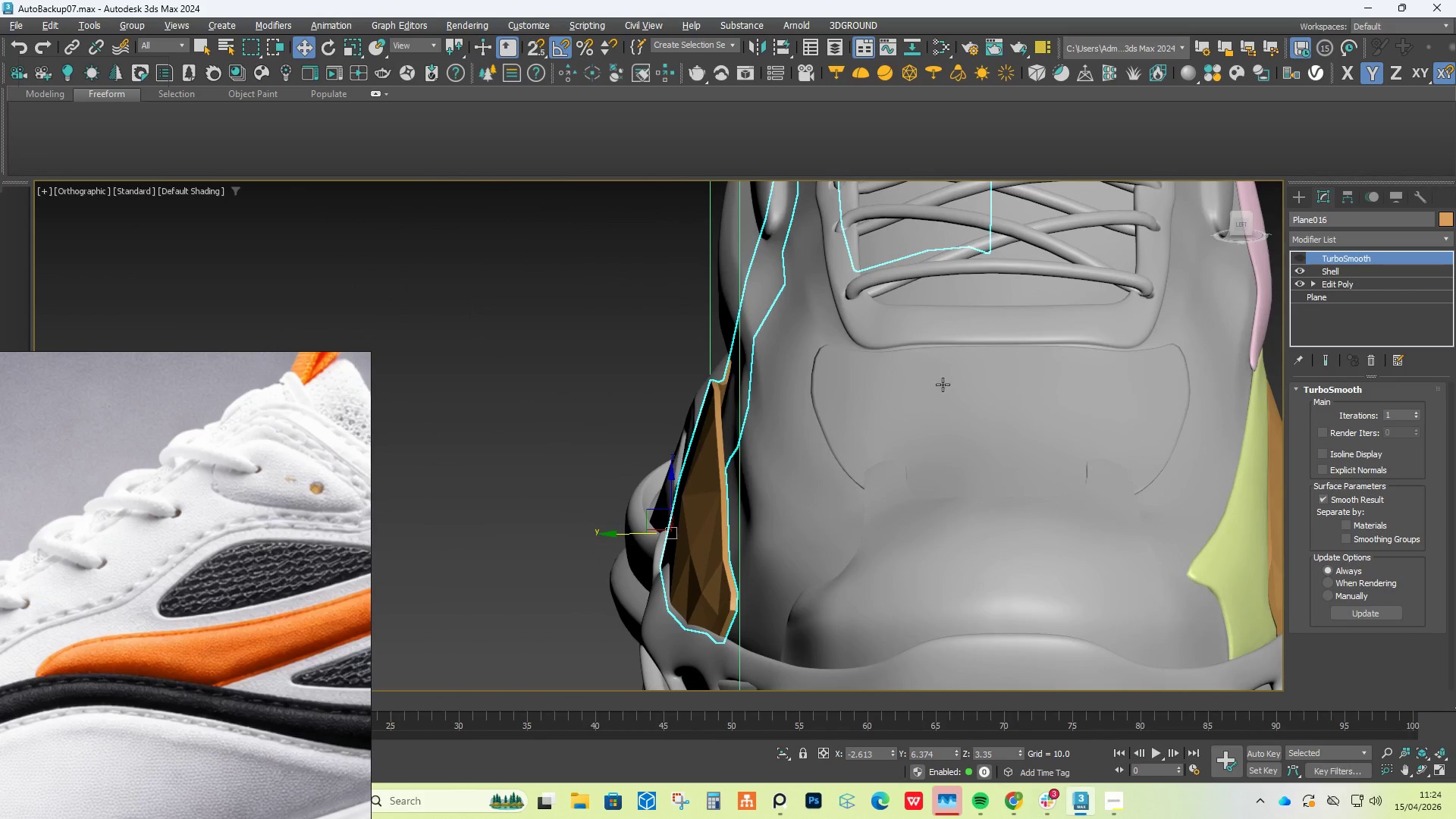 
key(Alt+AltLeft)
 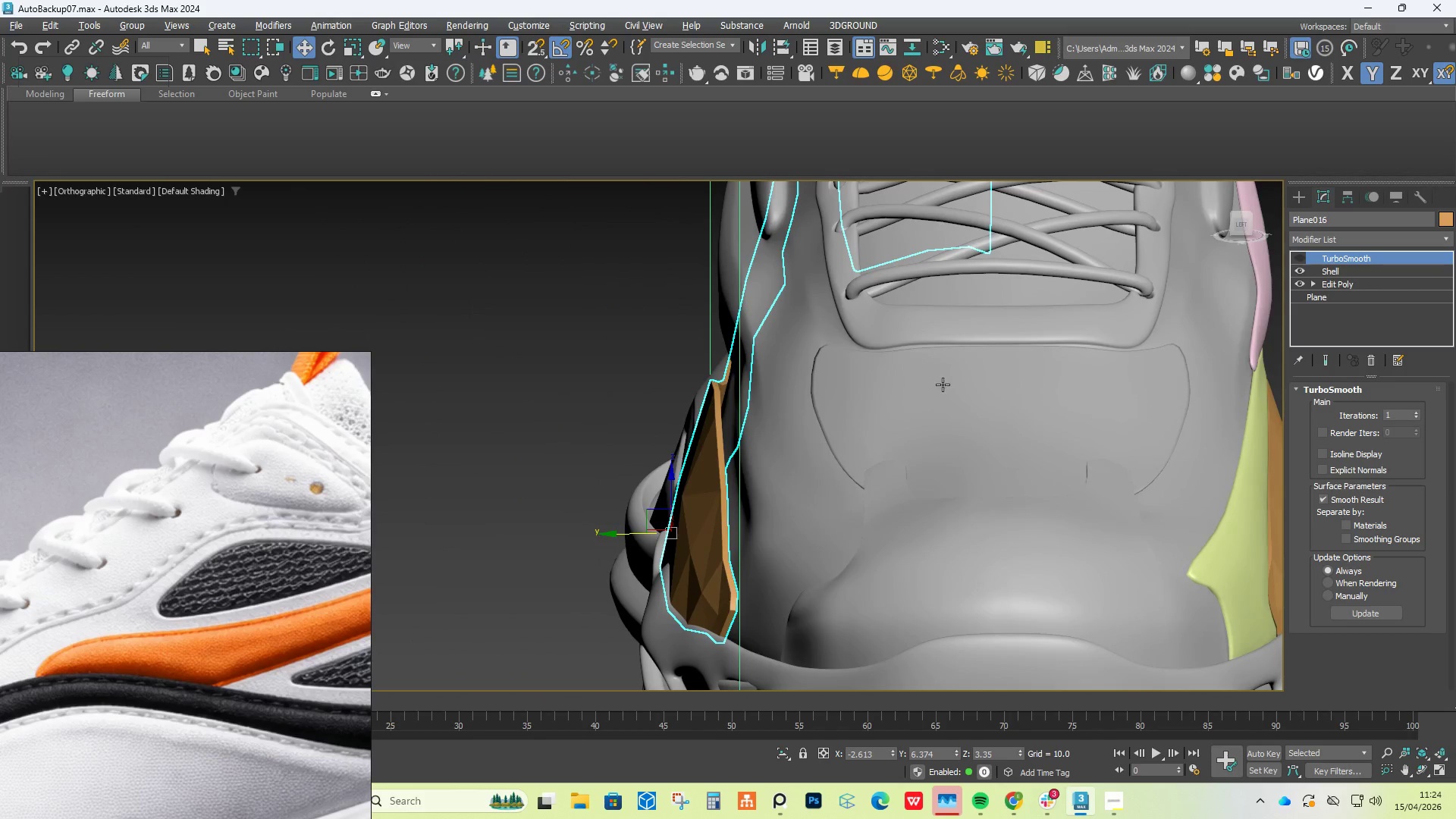 
key(Alt+AltLeft)
 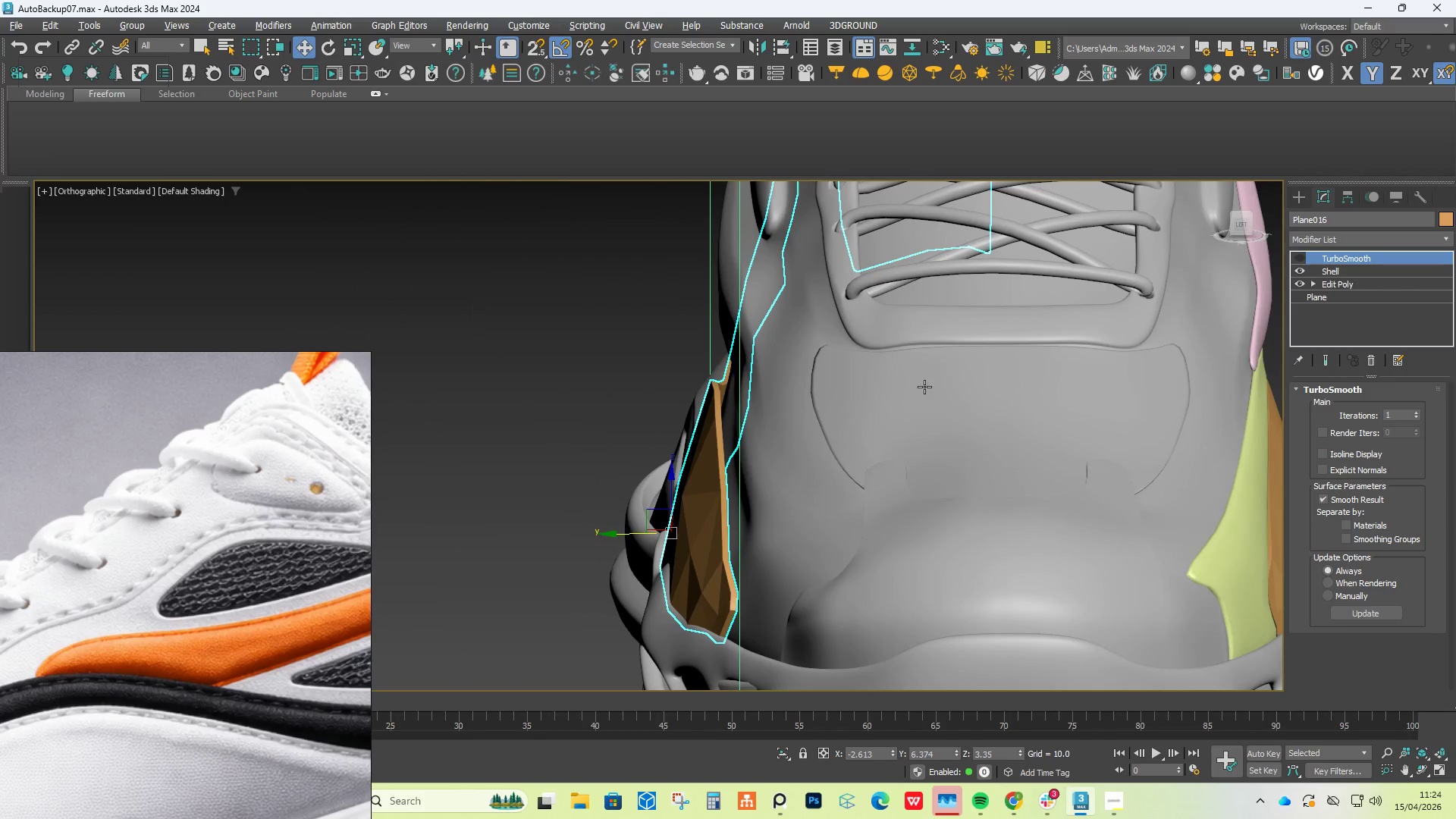 
key(Alt+AltLeft)
 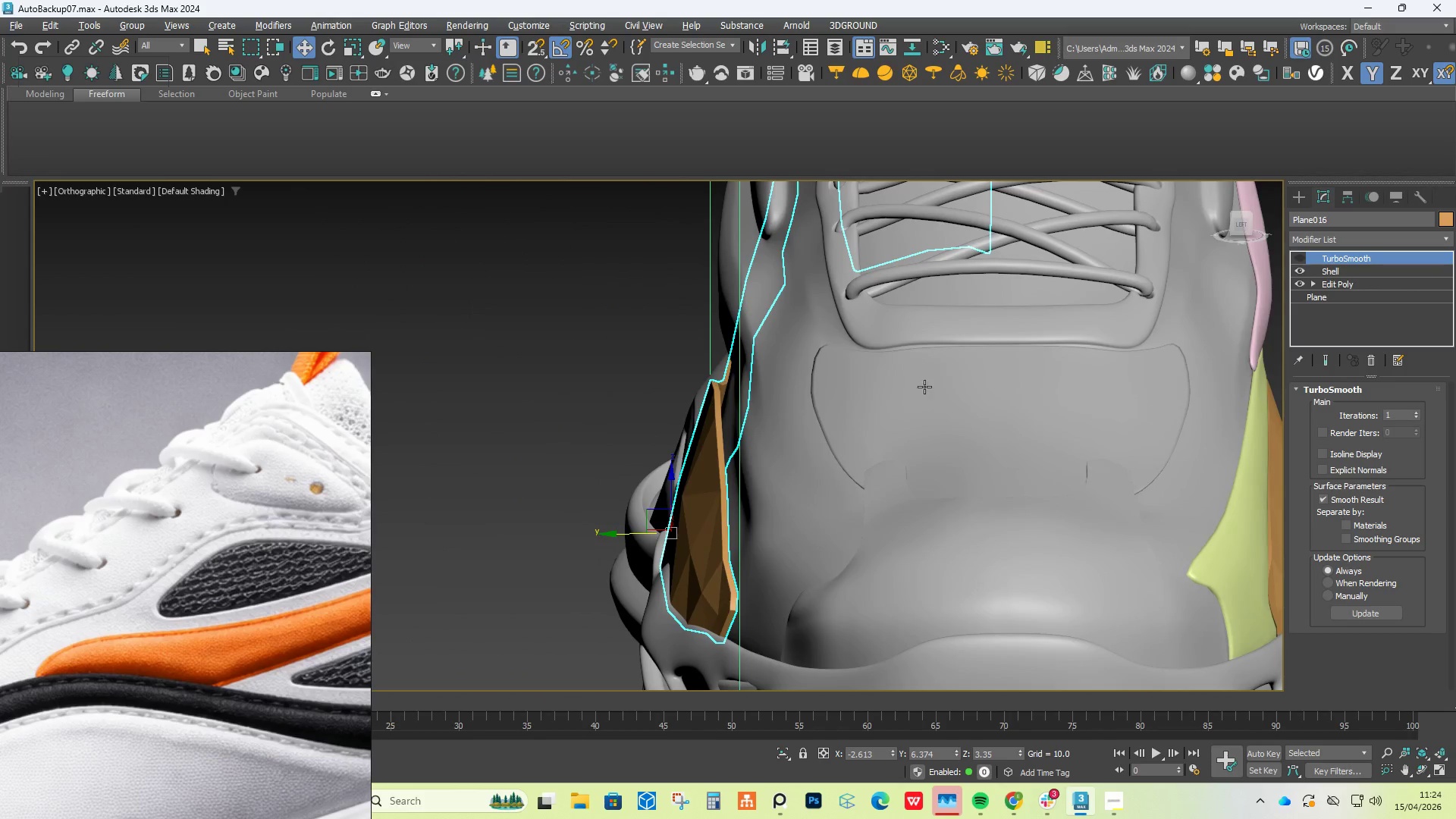 
key(Alt+AltLeft)
 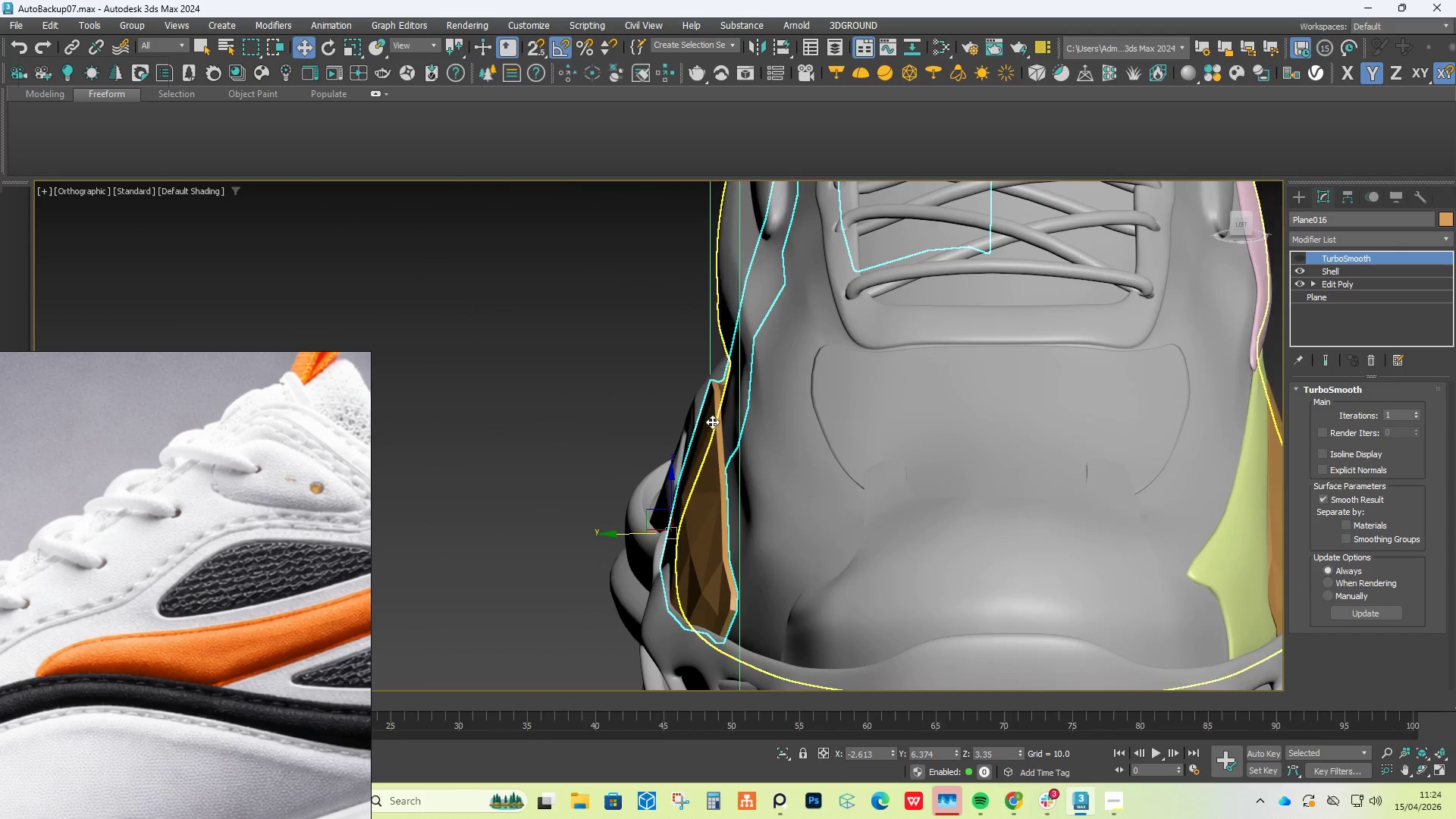 
hold_key(key=AltLeft, duration=0.61)
 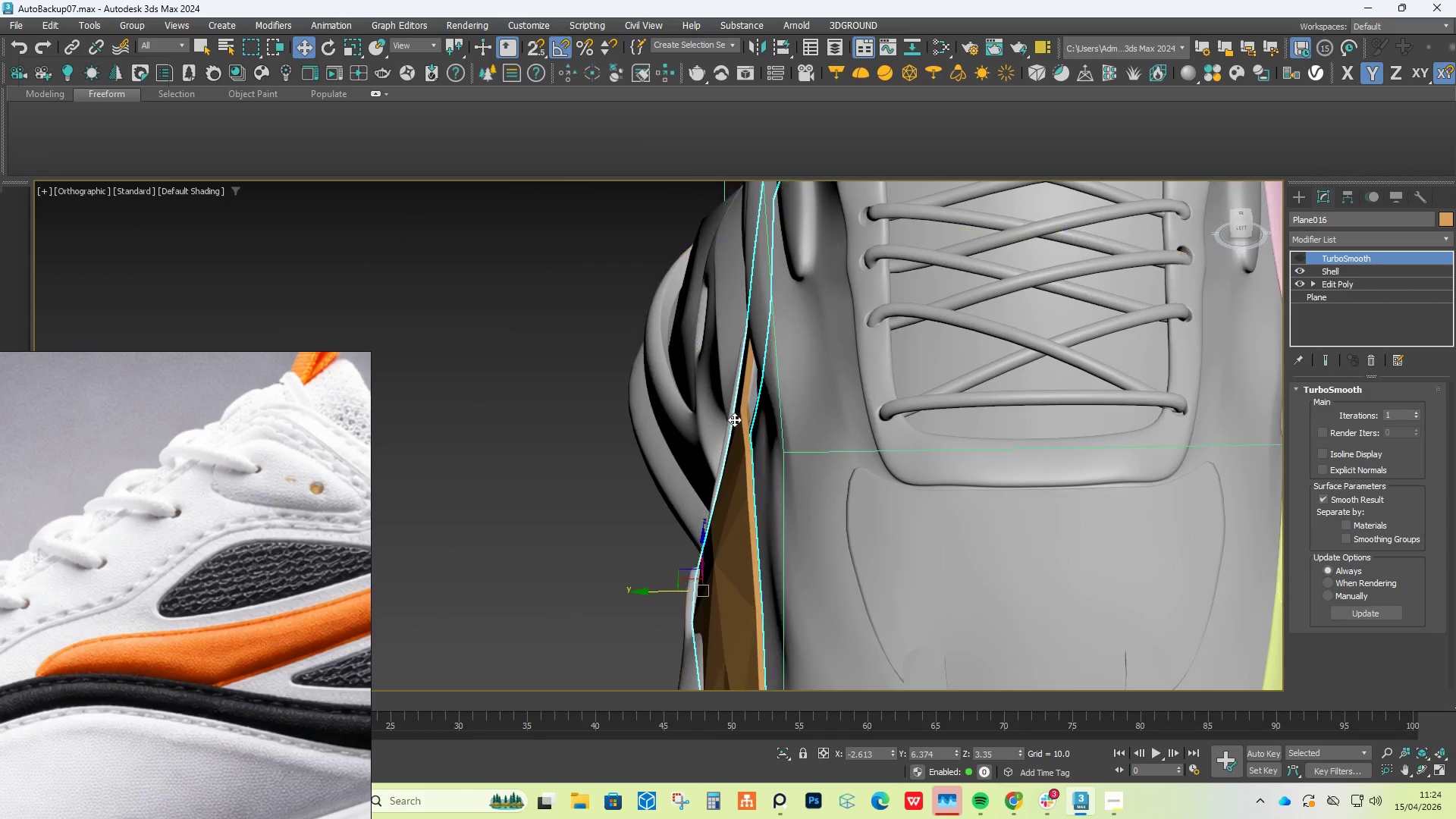 
scroll: coordinate [722, 407], scroll_direction: none, amount: 0.0
 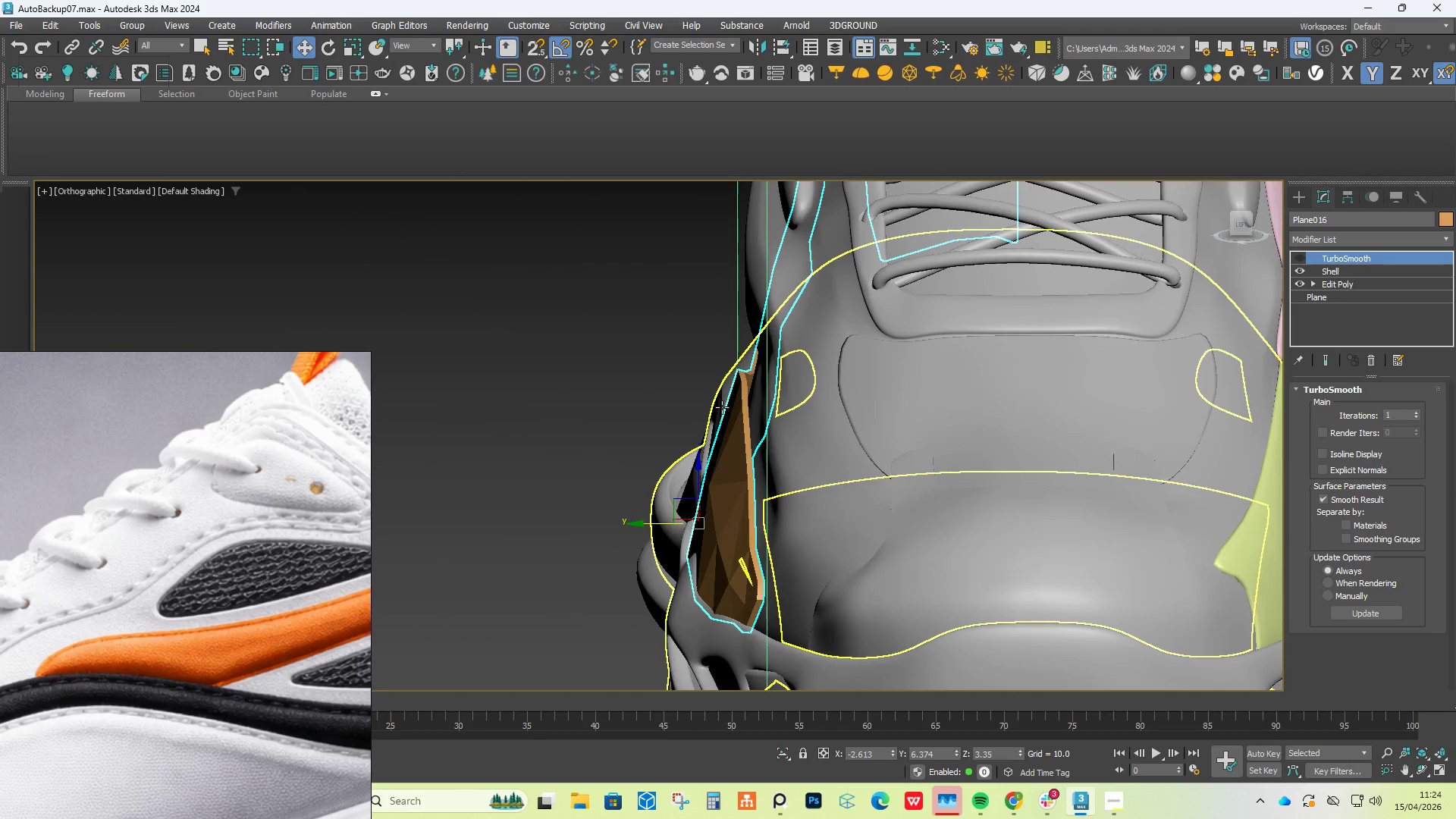 
scroll: coordinate [777, 347], scroll_direction: down, amount: 3.0
 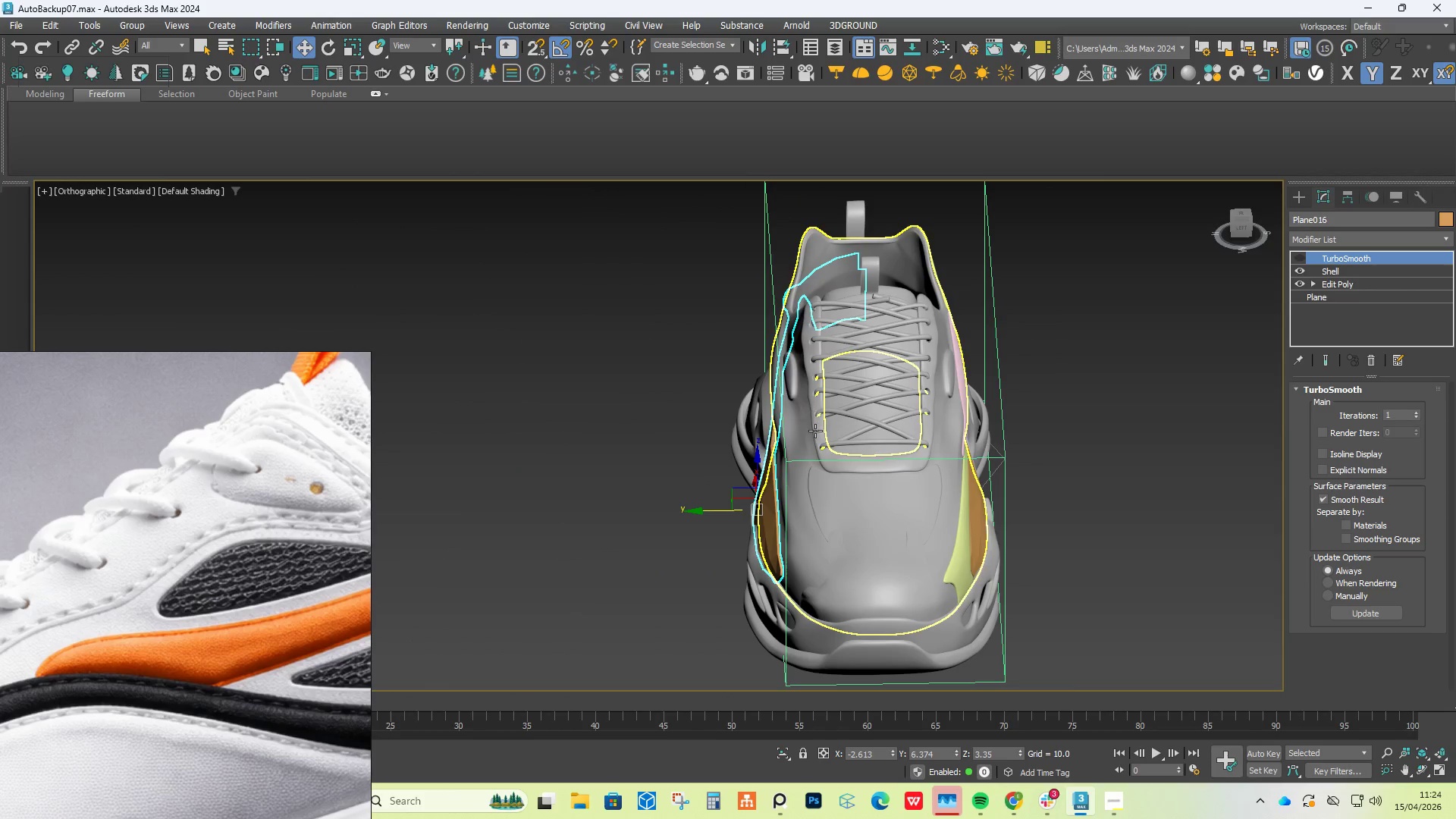 
scroll: coordinate [746, 521], scroll_direction: up, amount: 4.0
 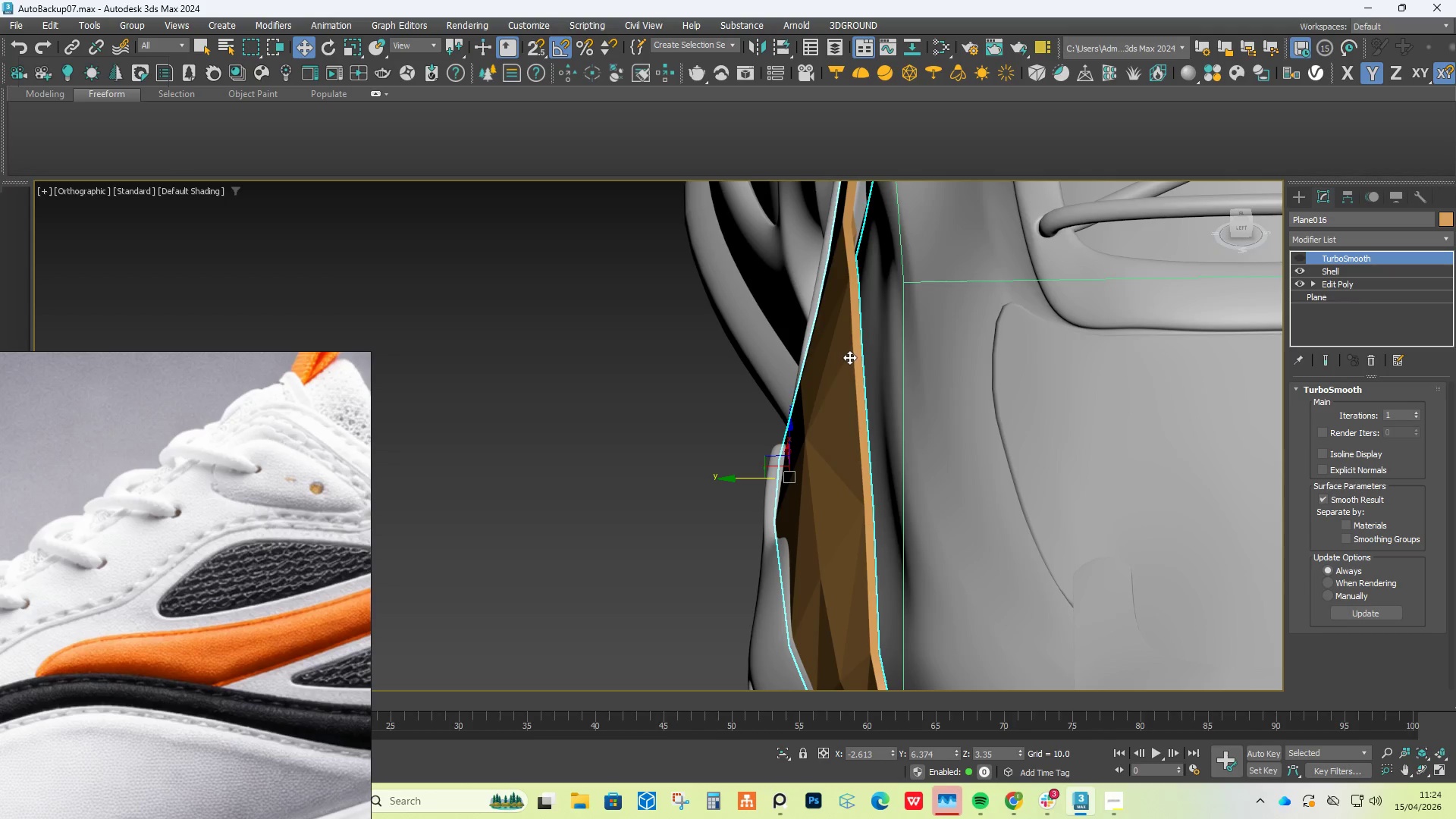 
hold_key(key=AltLeft, duration=0.81)
 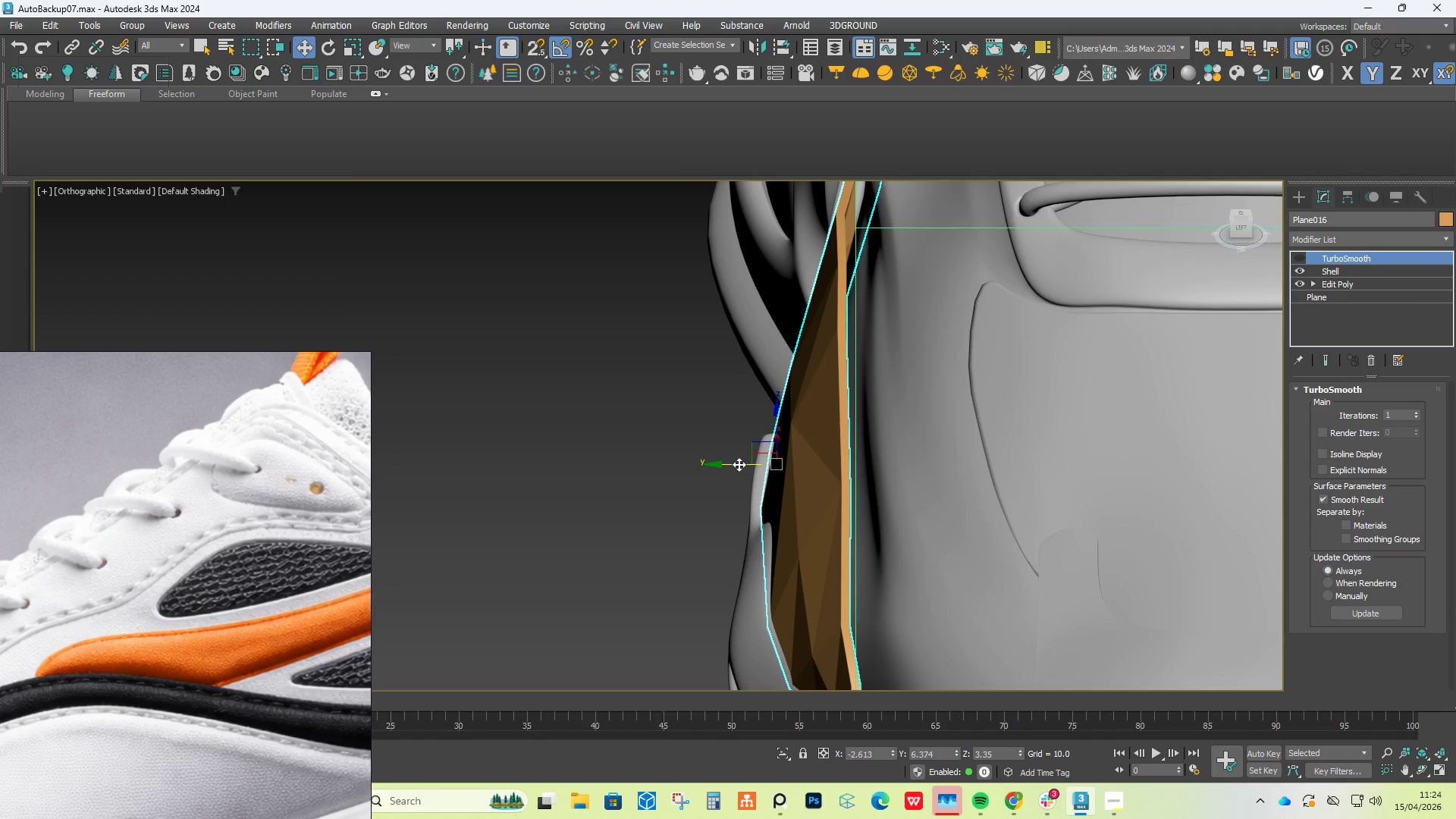 
left_click_drag(start_coordinate=[739, 464], to_coordinate=[752, 467])
 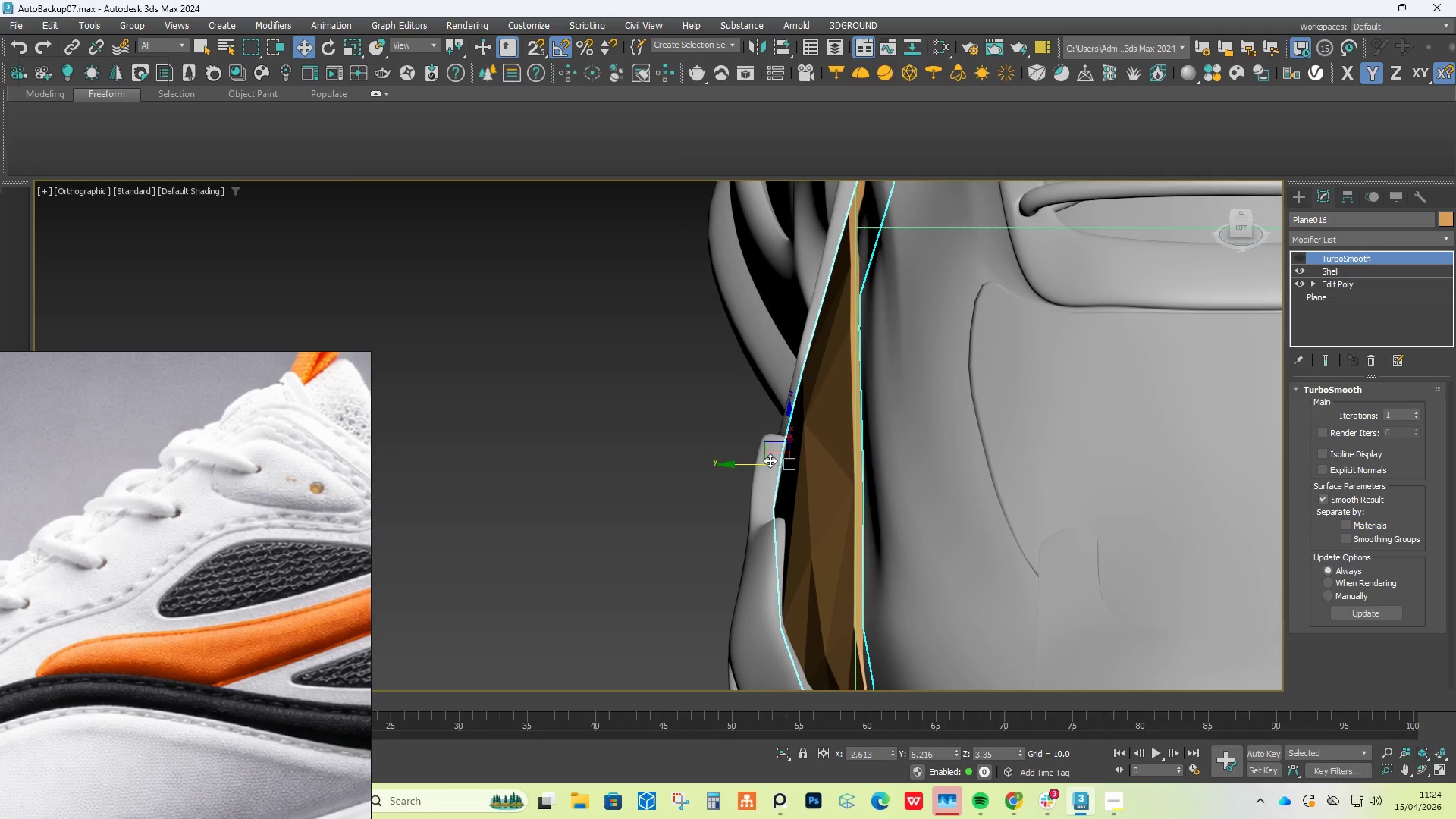 
hold_key(key=AltLeft, duration=0.58)
 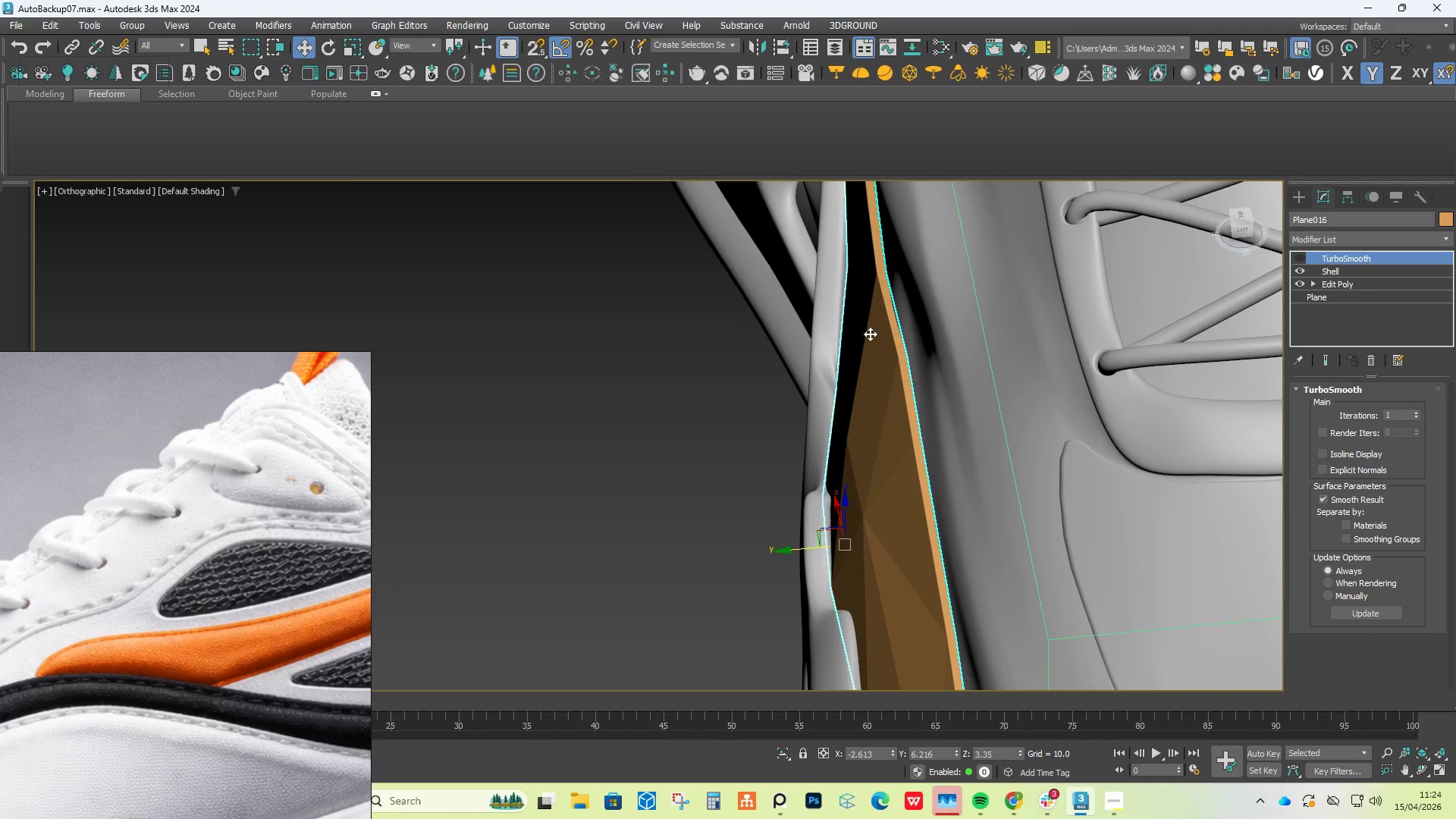 
hold_key(key=AltLeft, duration=1.23)
 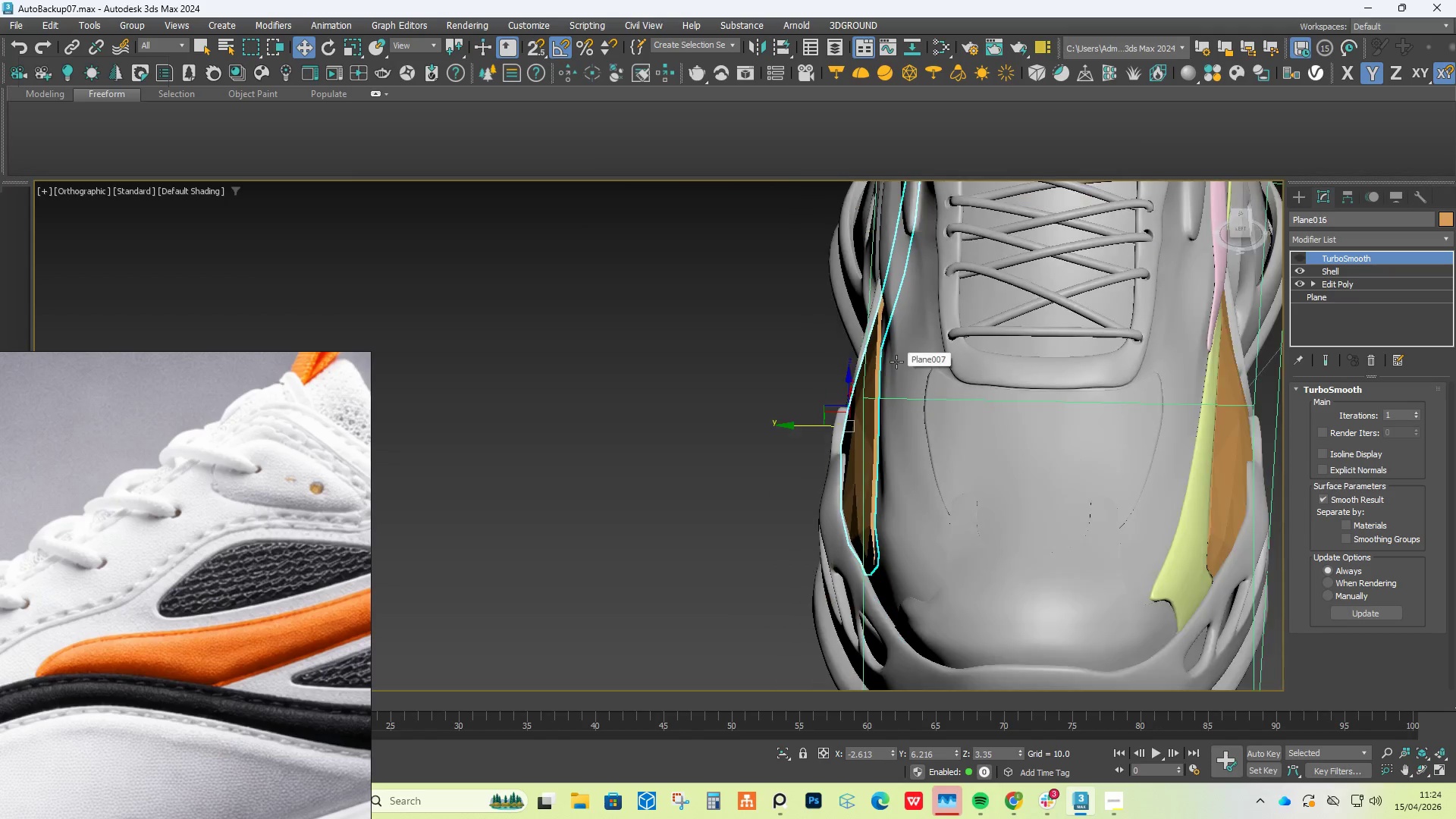 
scroll: coordinate [871, 326], scroll_direction: up, amount: 2.0
 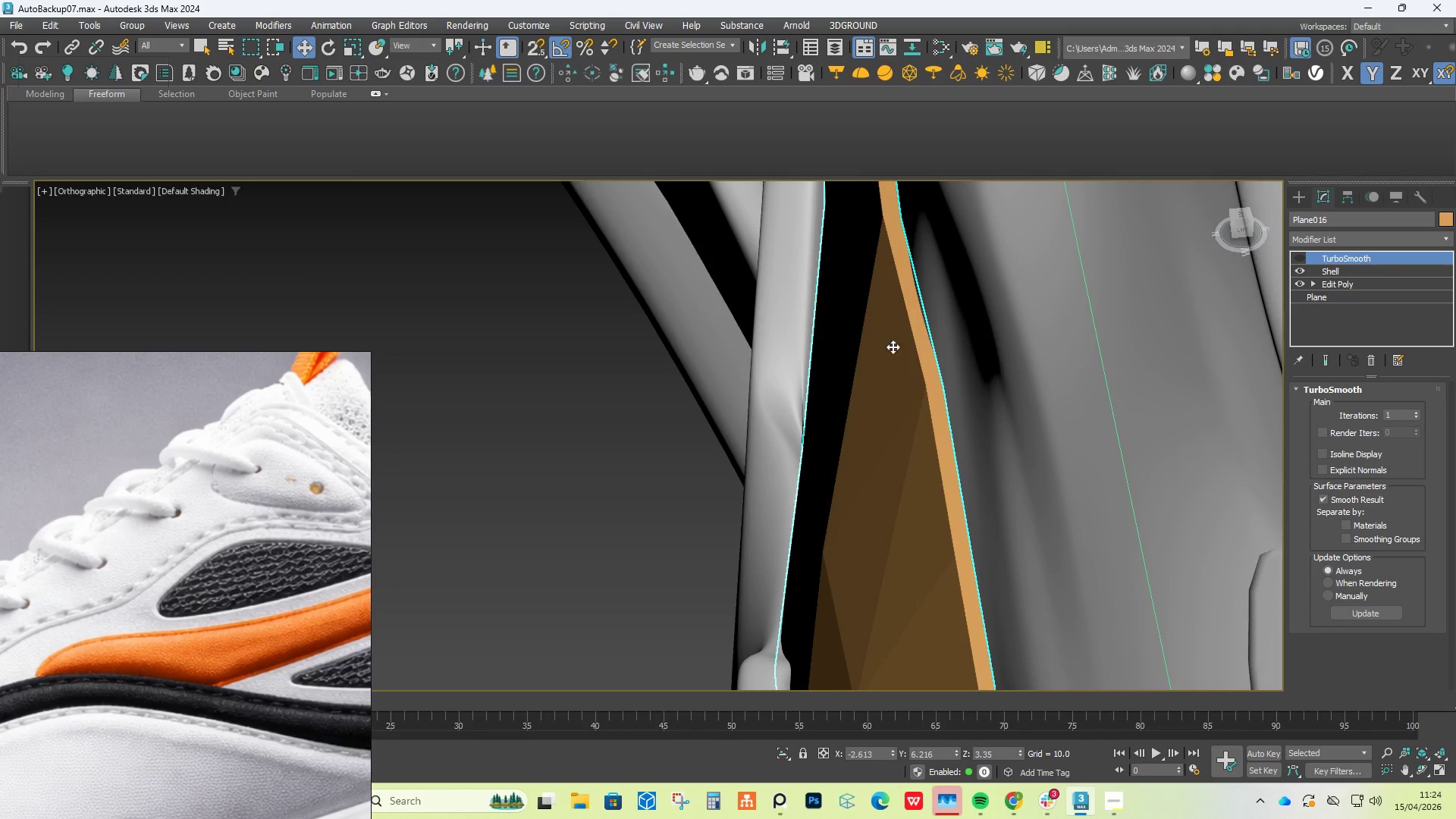 
hold_key(key=AltLeft, duration=0.8)
 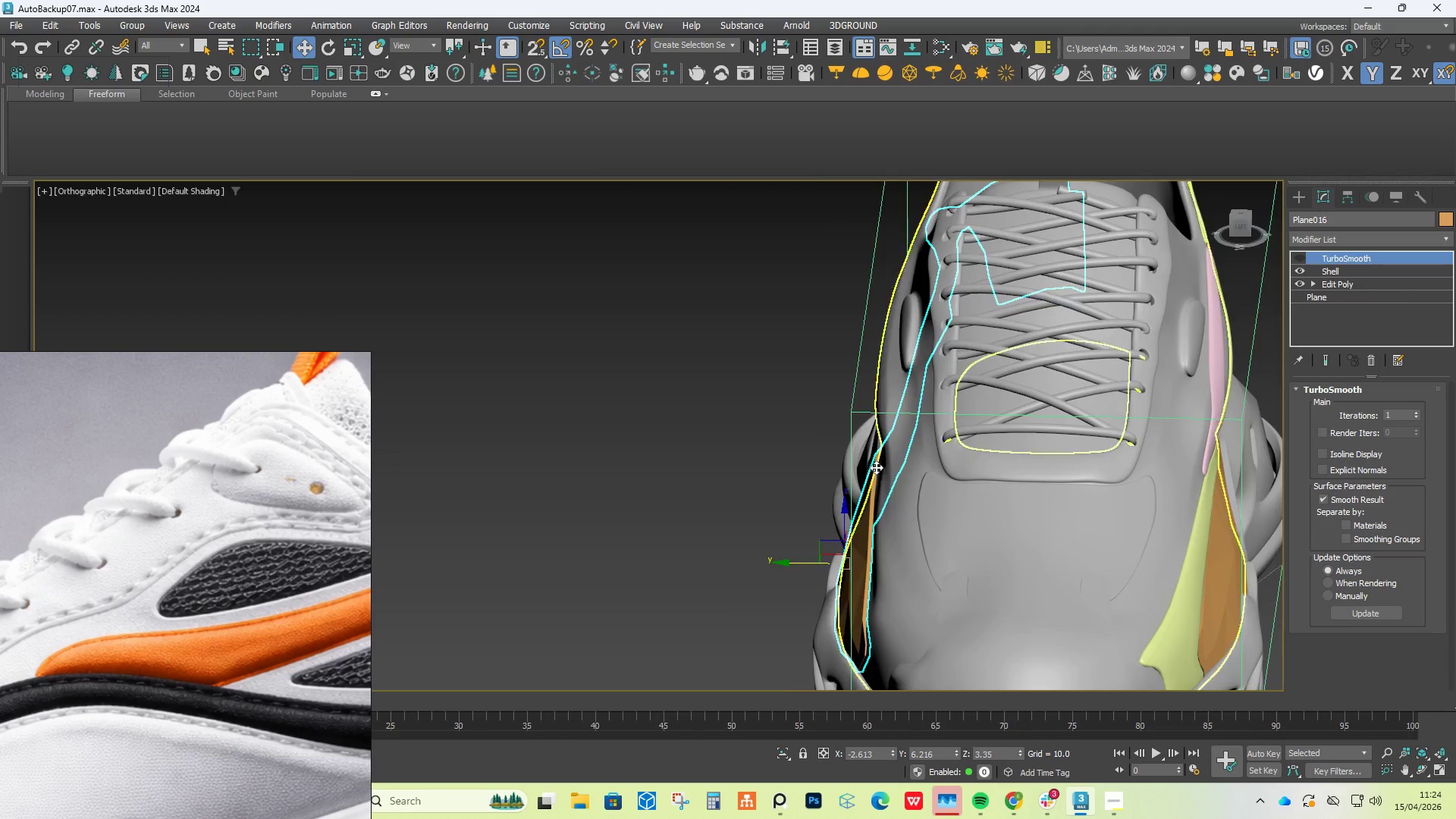 
scroll: coordinate [896, 362], scroll_direction: down, amount: 5.0
 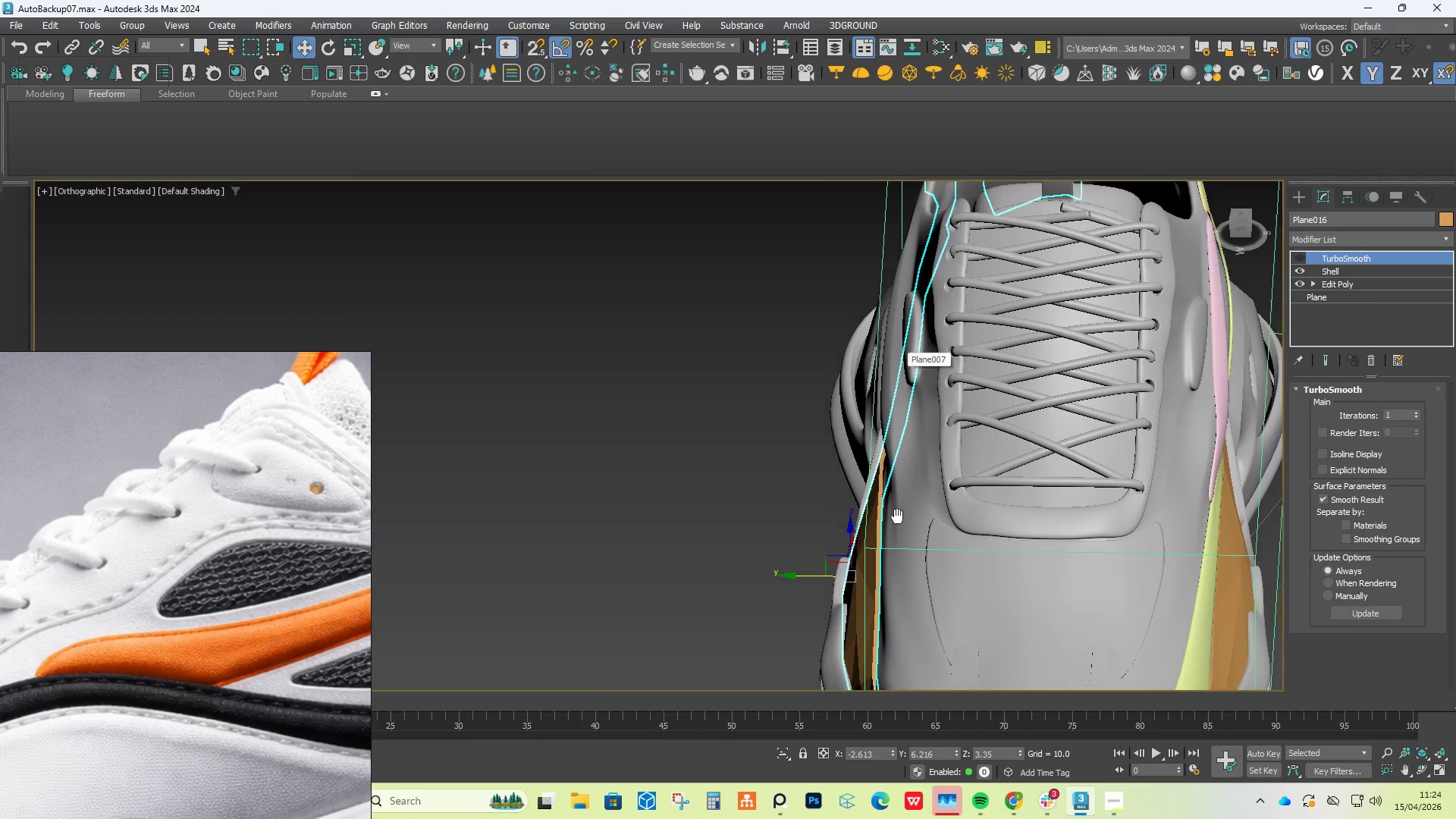 
scroll: coordinate [875, 465], scroll_direction: up, amount: 3.0
 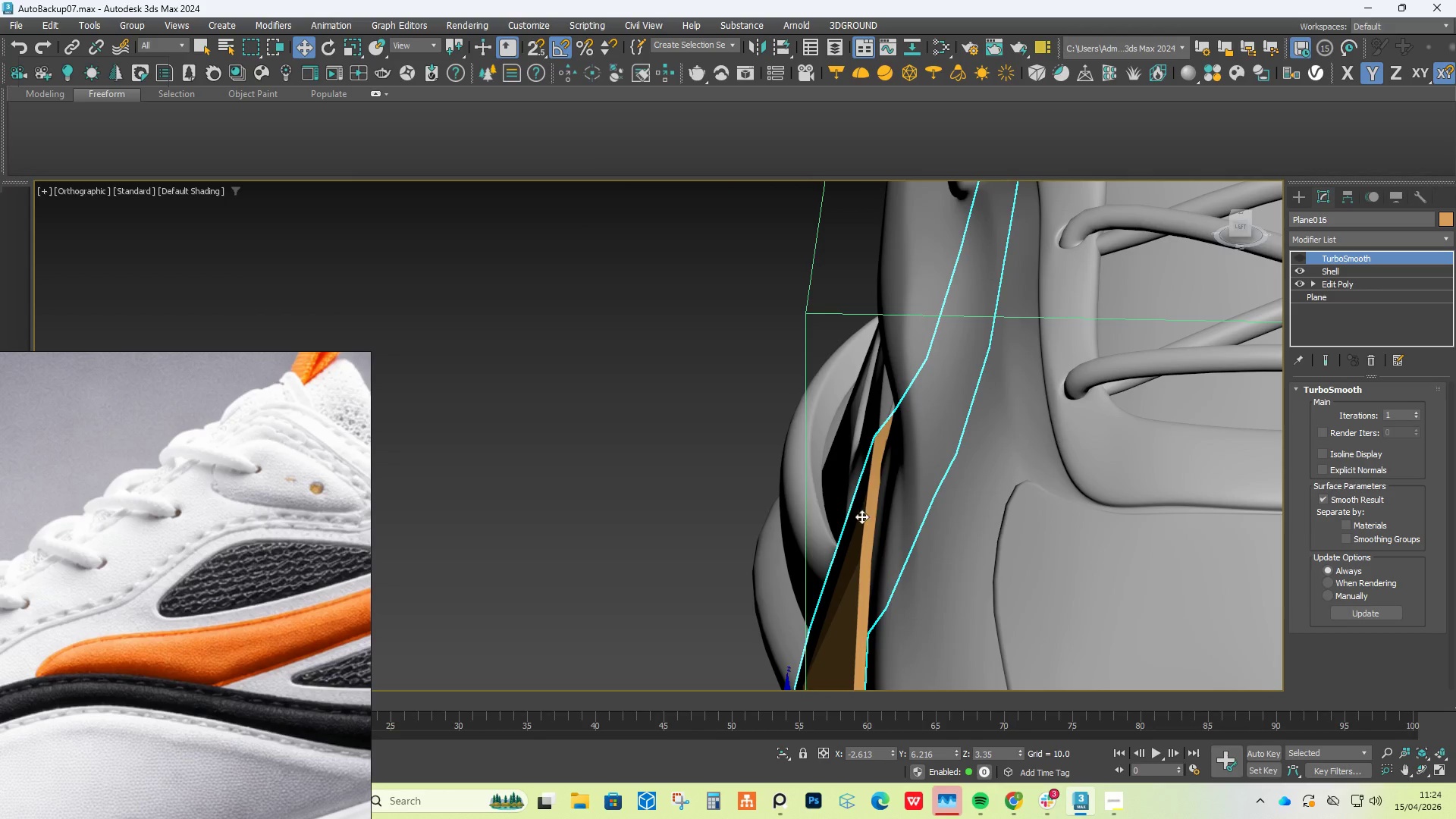 
scroll: coordinate [854, 530], scroll_direction: down, amount: 1.0
 